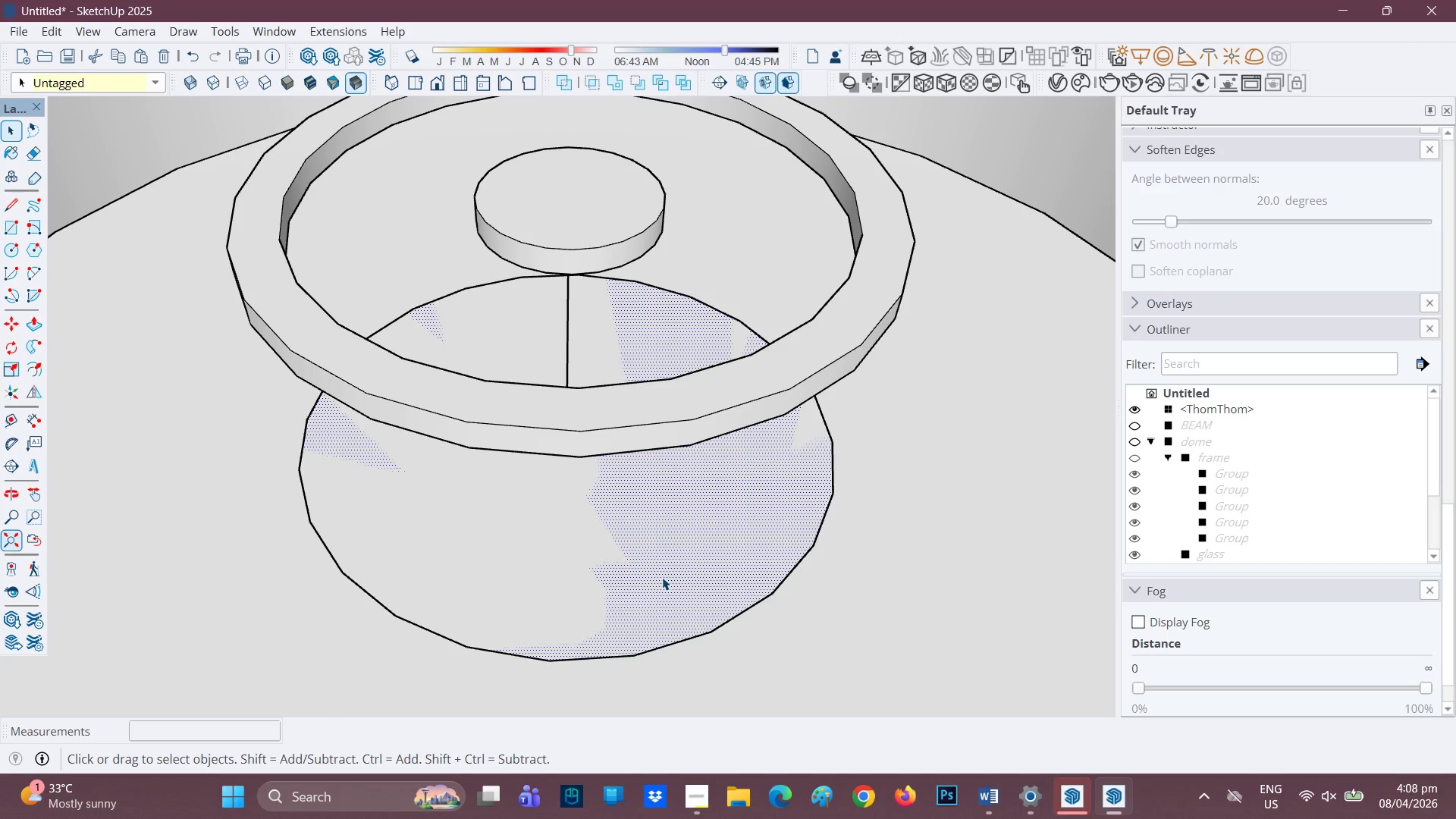 
double_click([662, 577])
 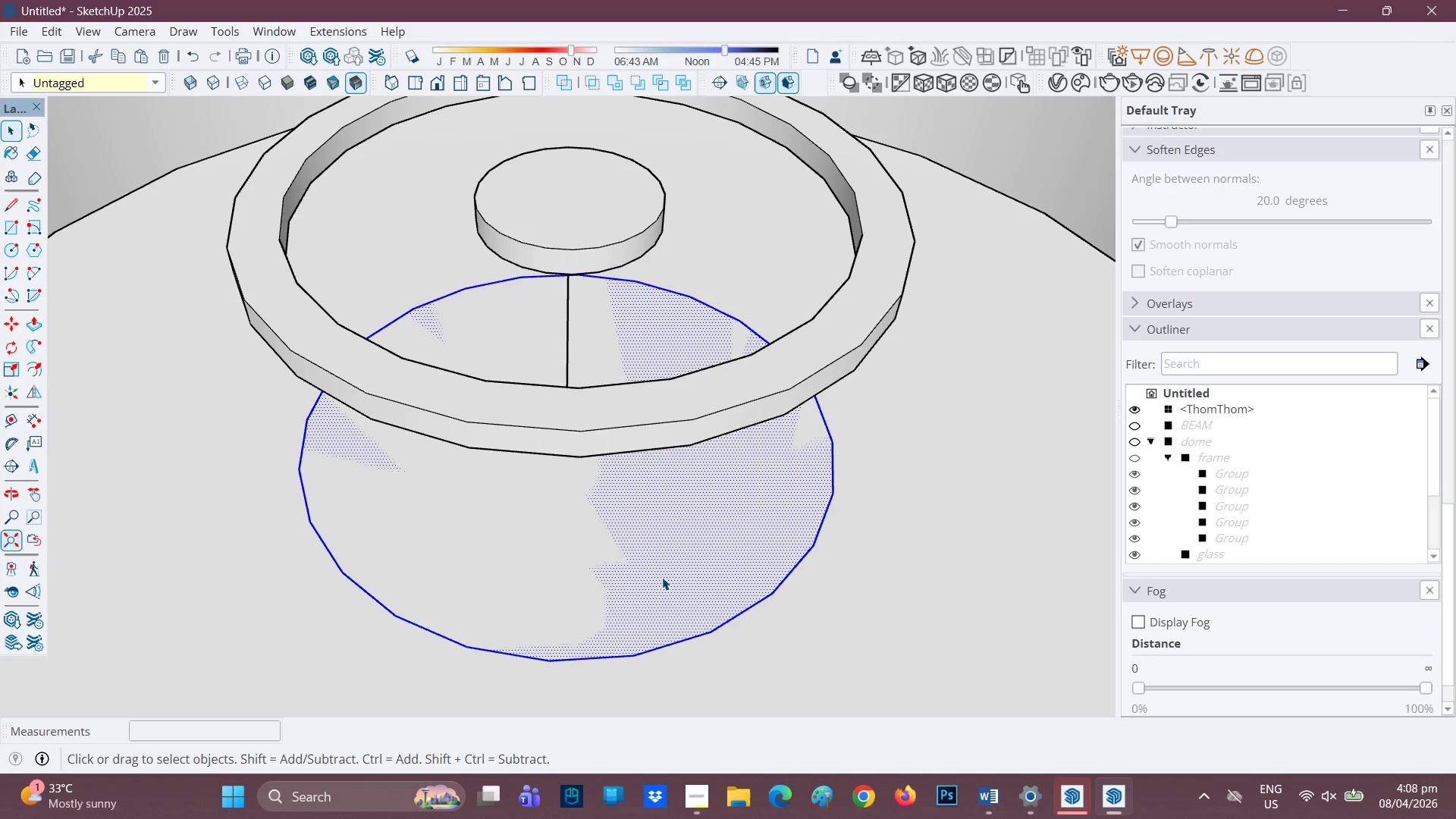 
right_click([662, 577])
 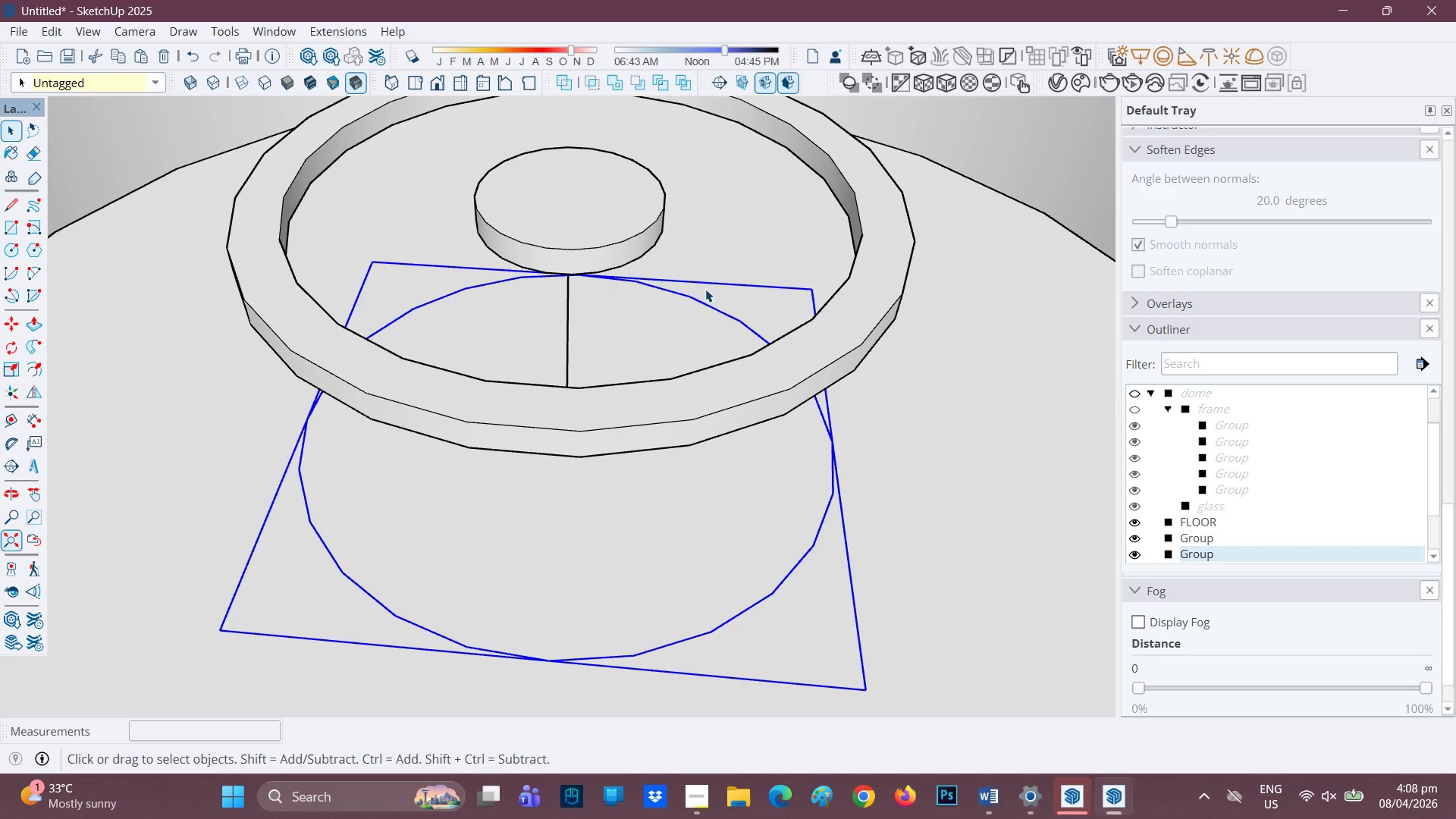 
key(Space)
 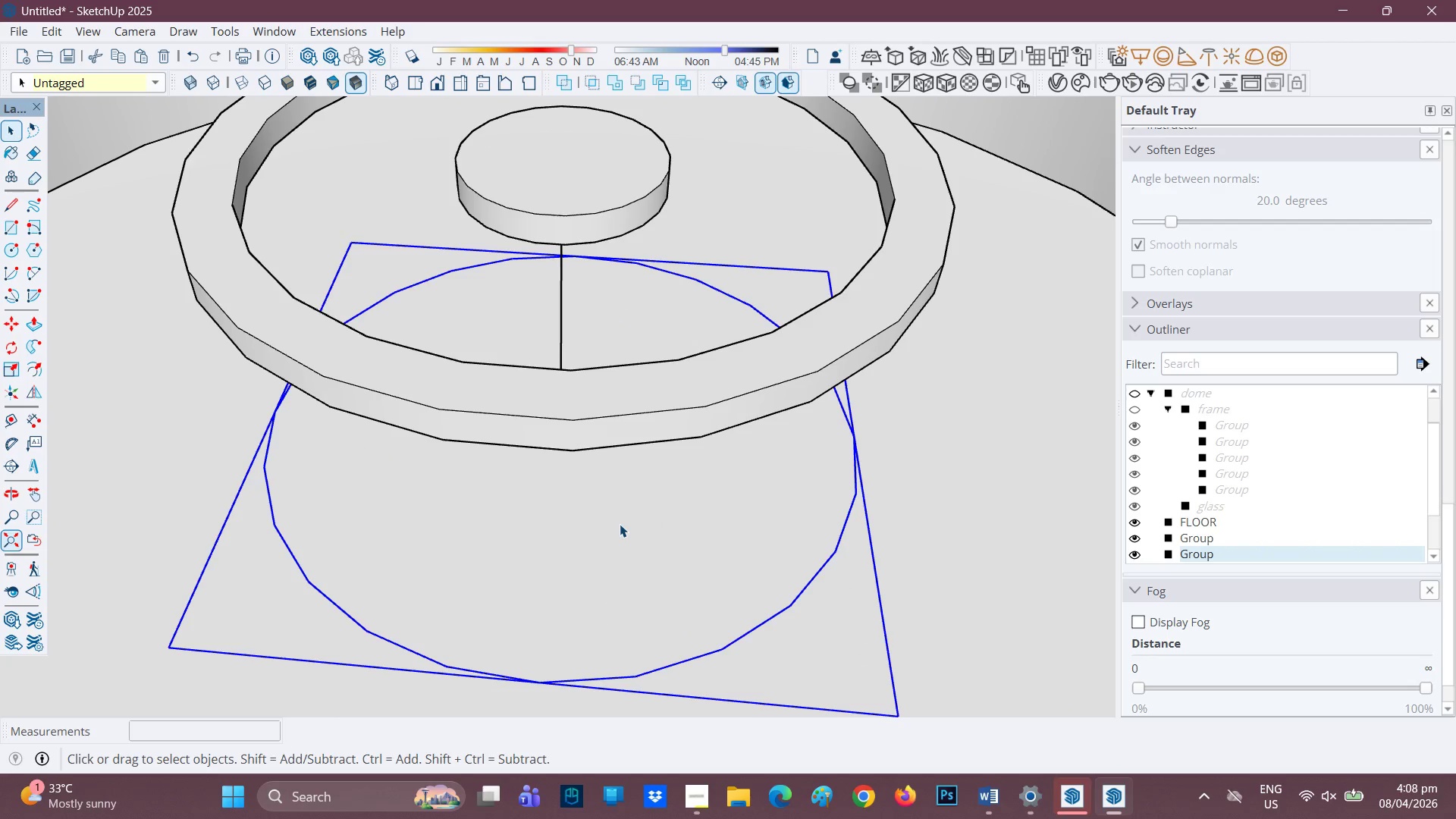 
scroll: coordinate [623, 494], scroll_direction: up, amount: 1.0
 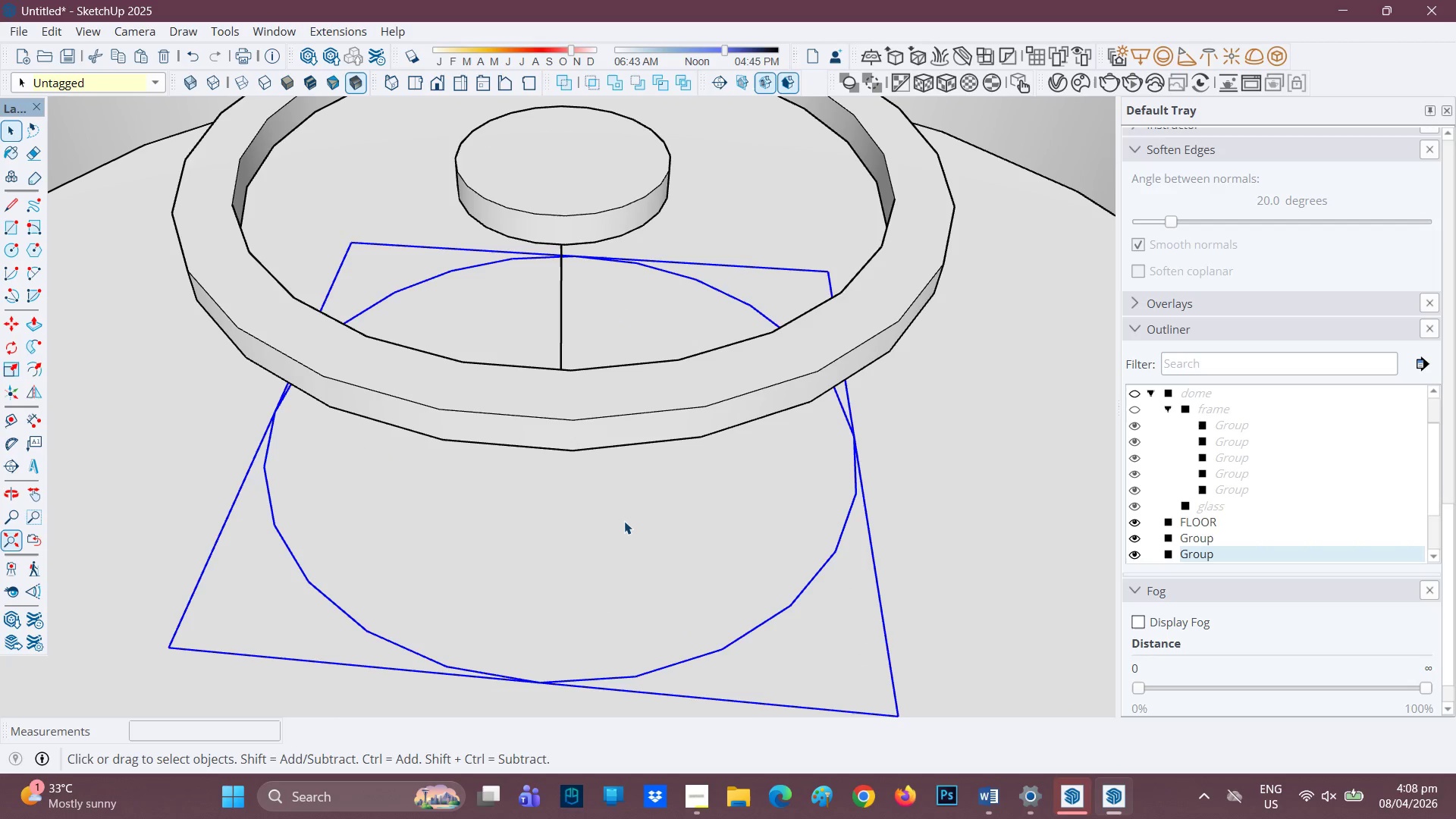 
left_click([620, 524])
 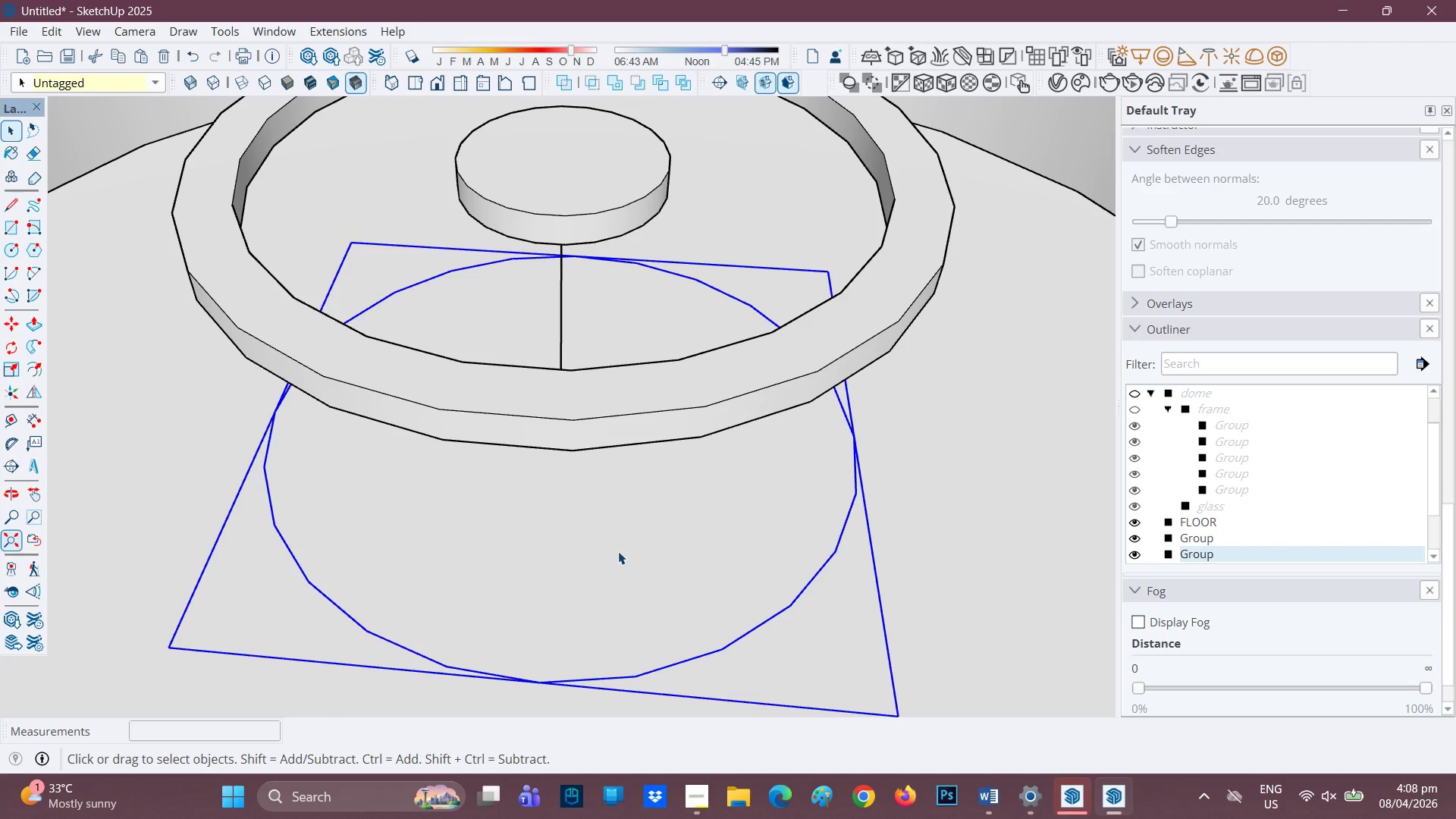 
key(P)
 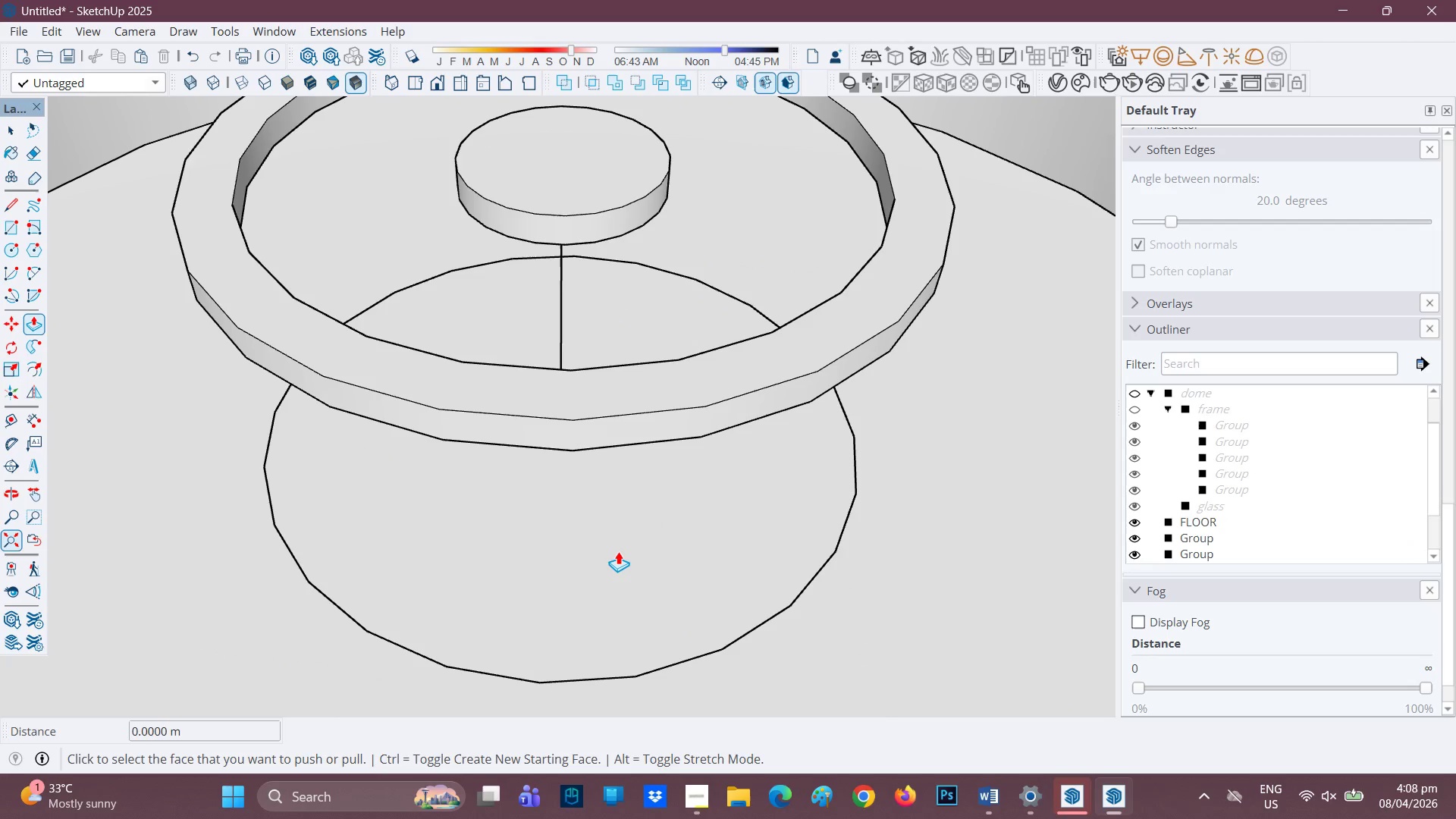 
left_click([618, 551])
 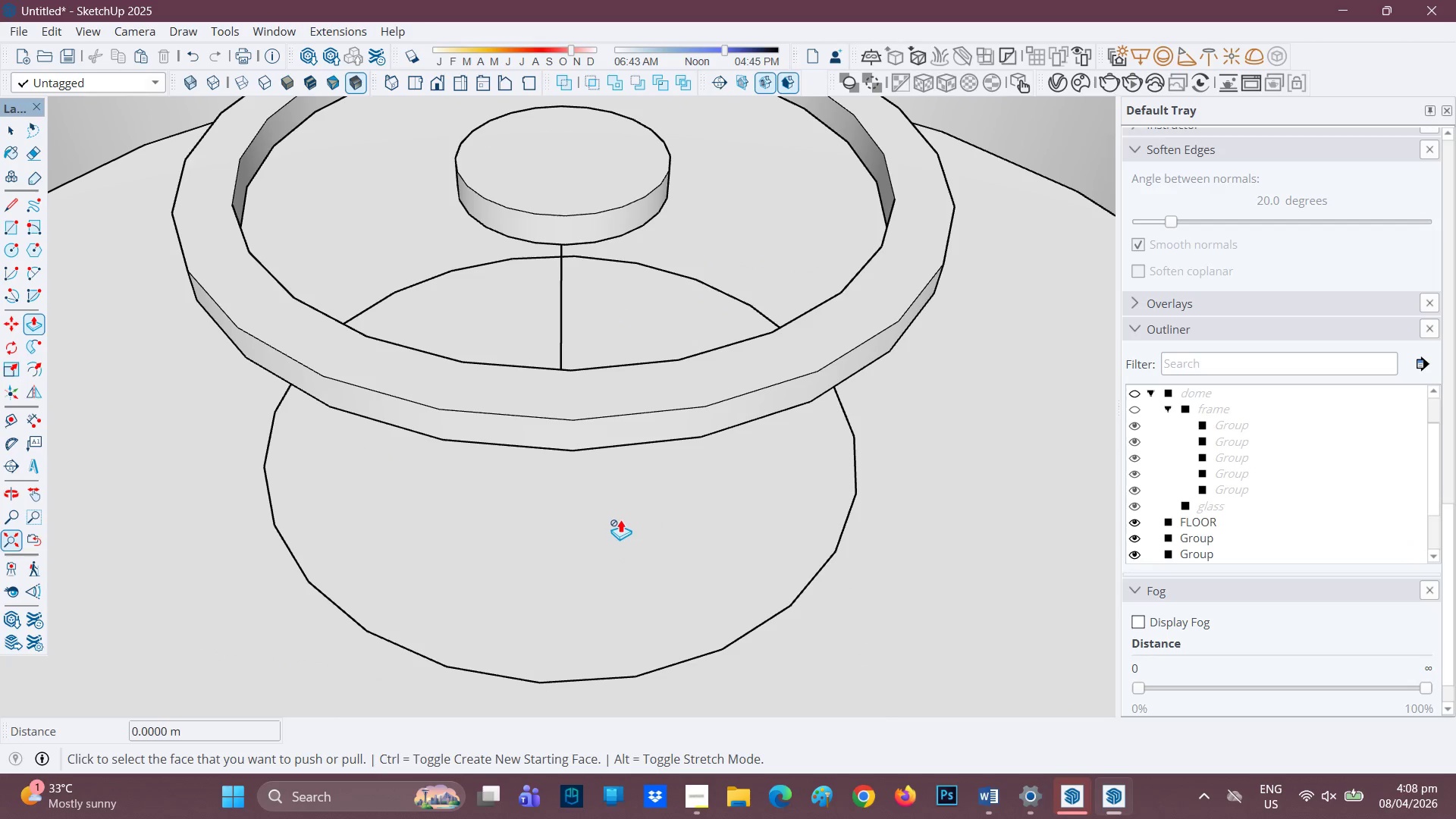 
key(Space)
 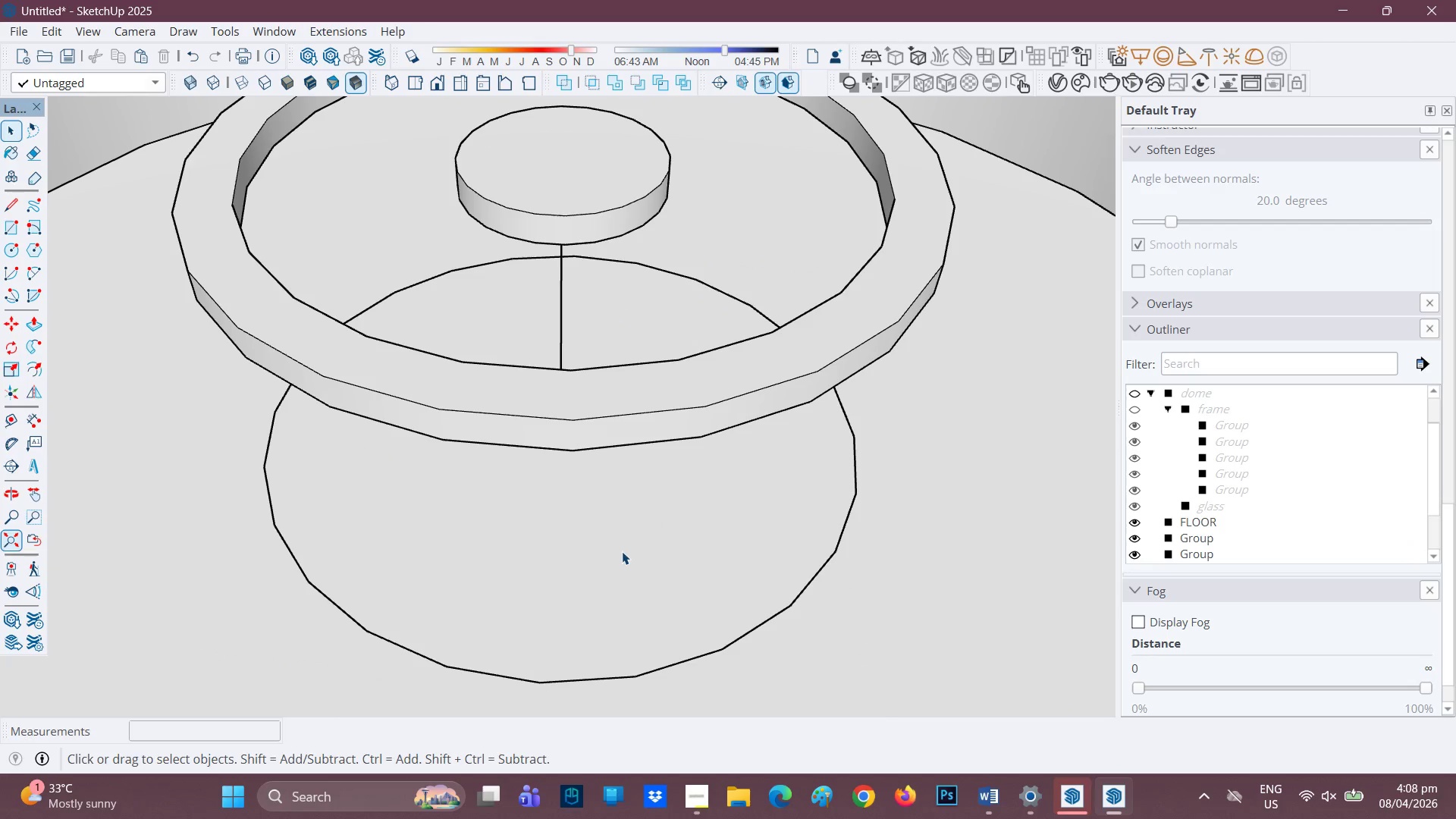 
double_click([622, 551])
 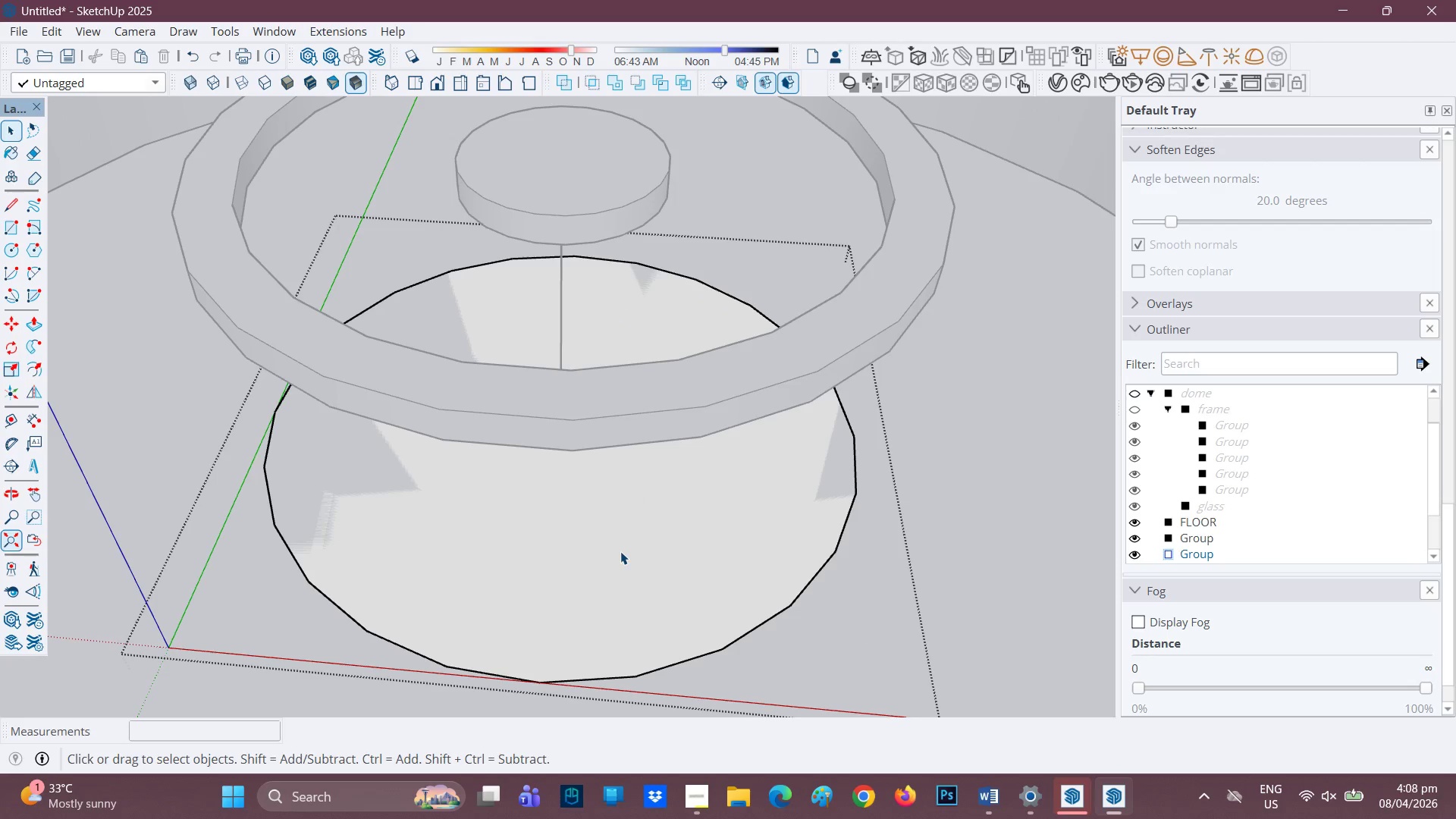 
key(P)
 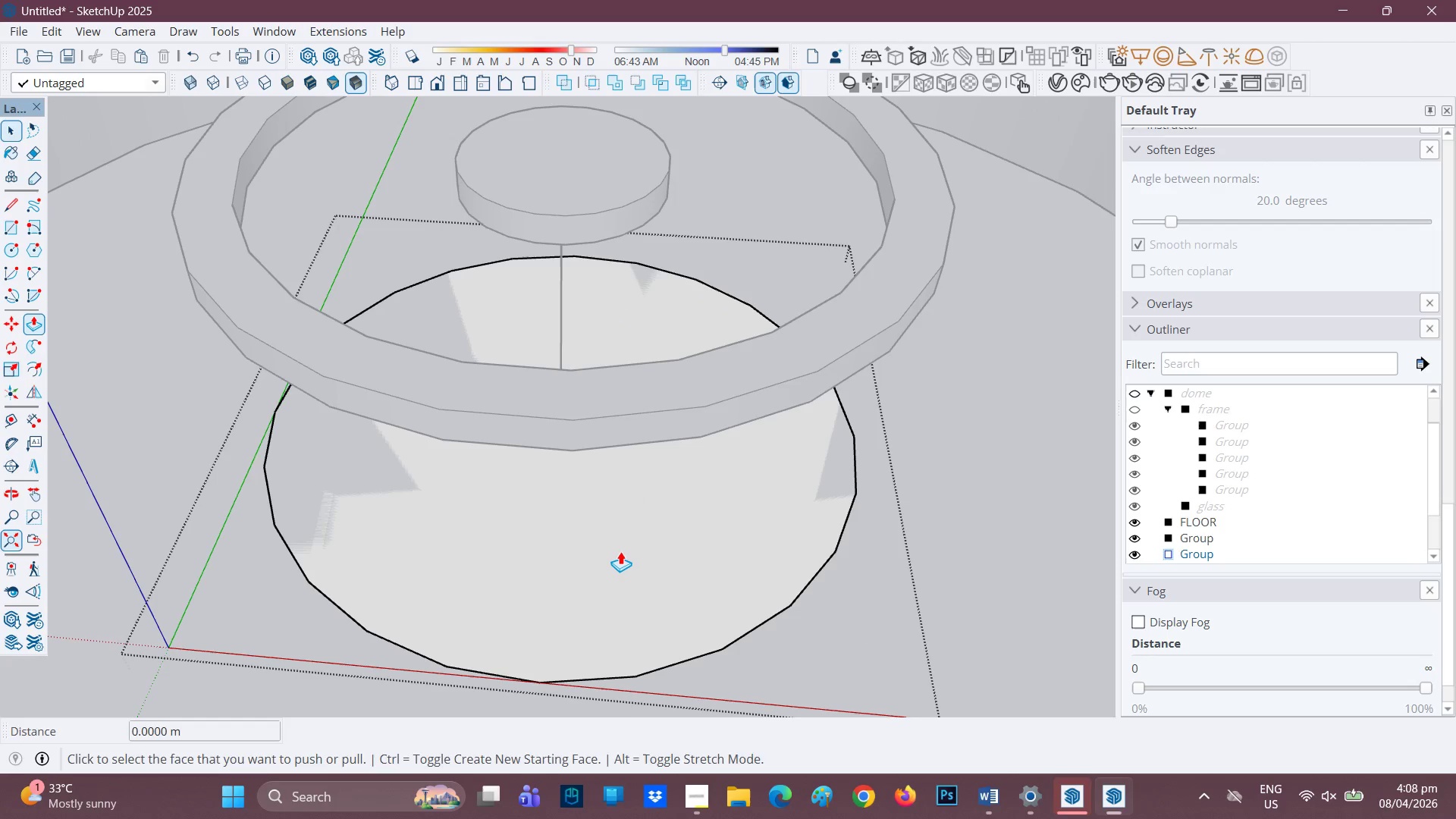 
left_click([620, 551])
 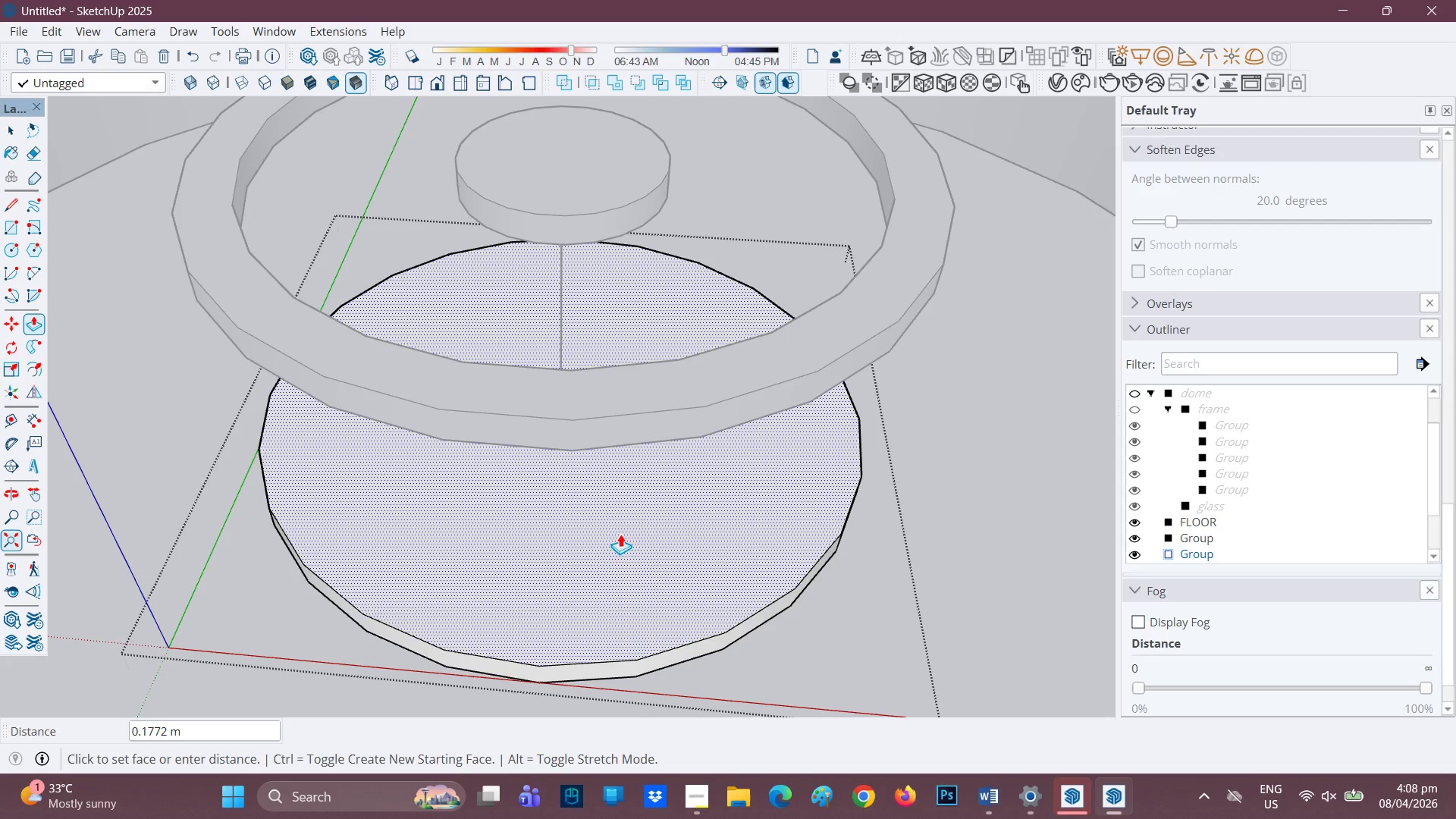 
type(0.00)
key(Backspace)
type(5)
 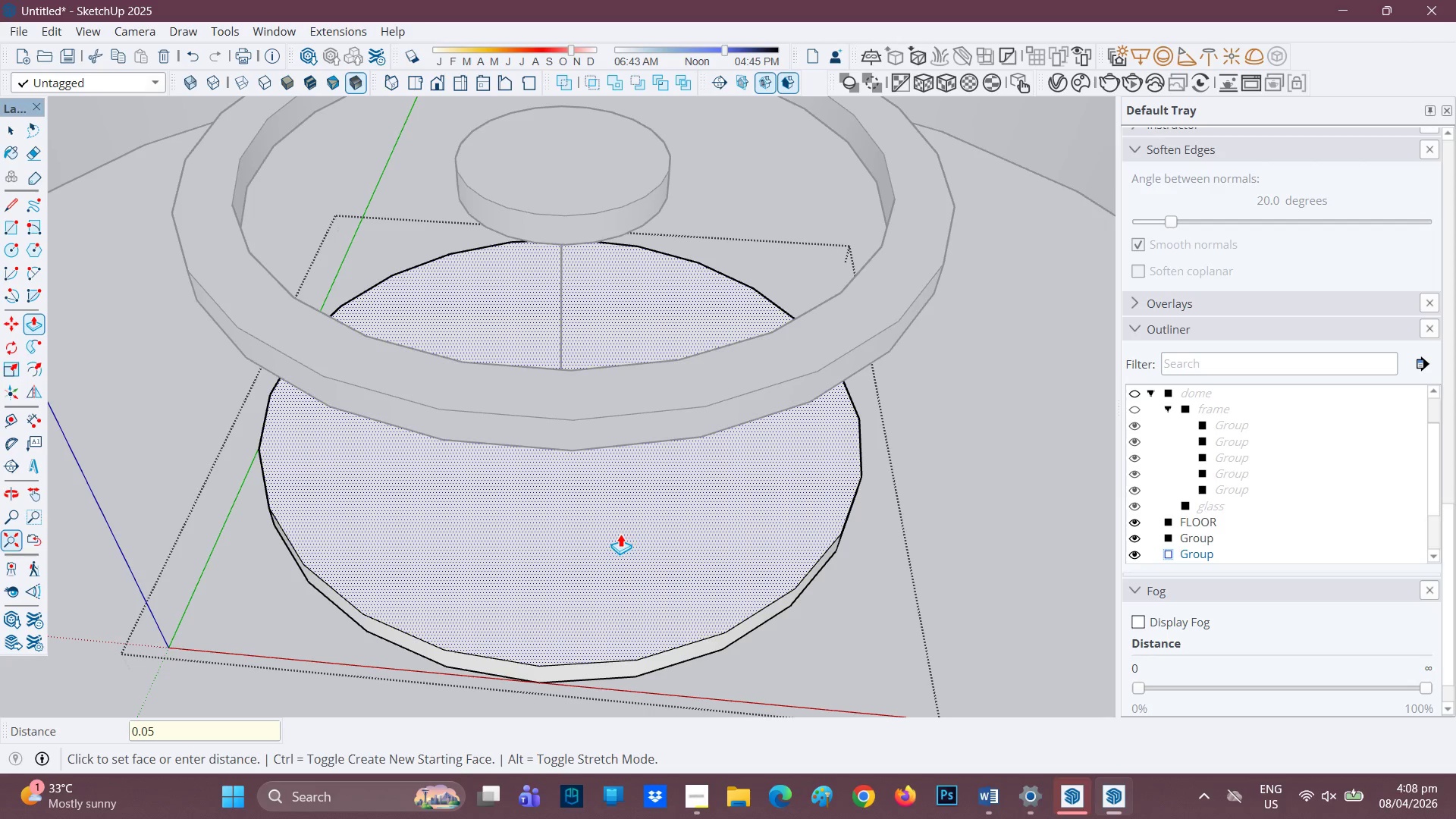 
key(Enter)
 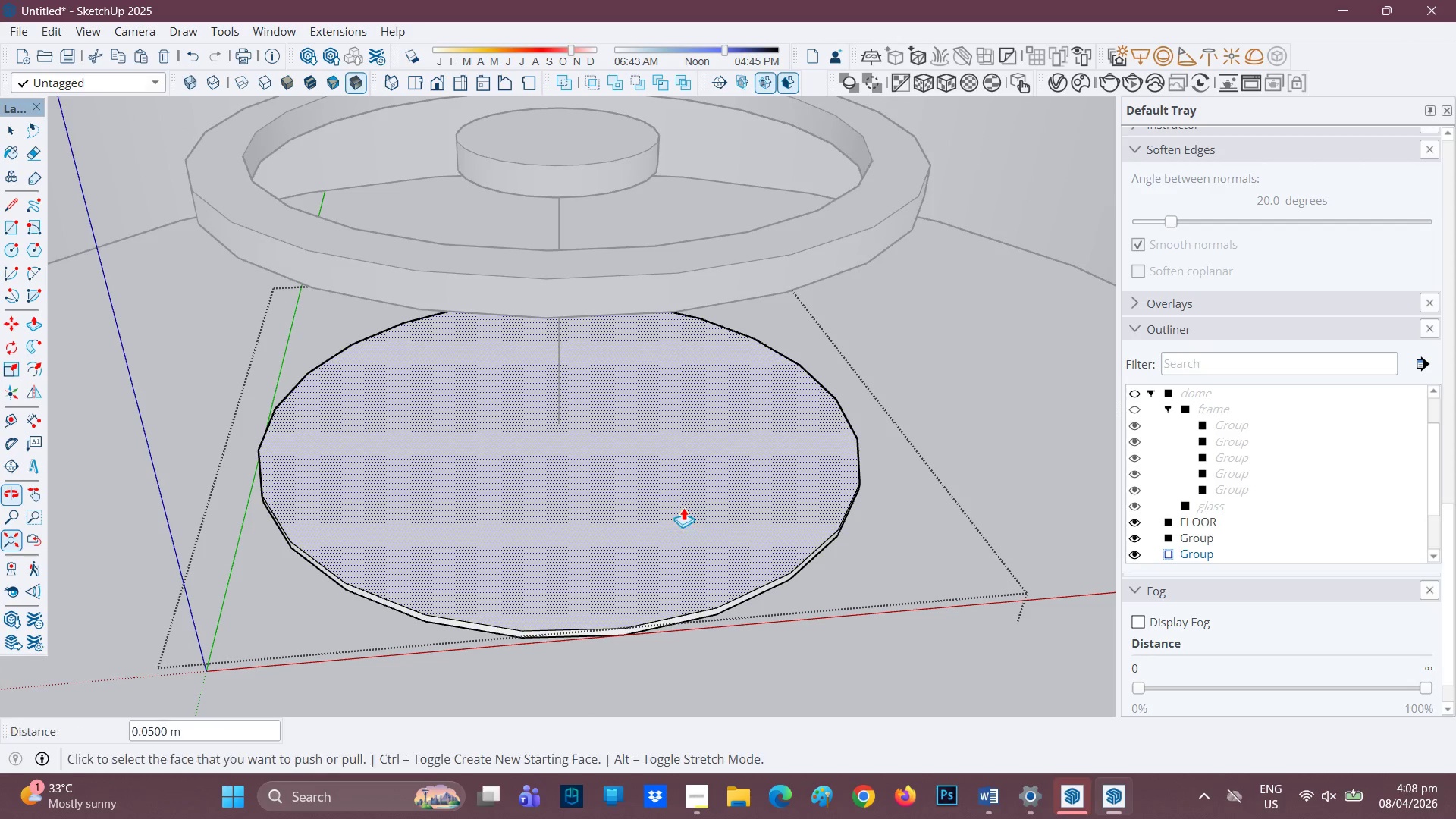 
scroll: coordinate [588, 483], scroll_direction: up, amount: 1.0
 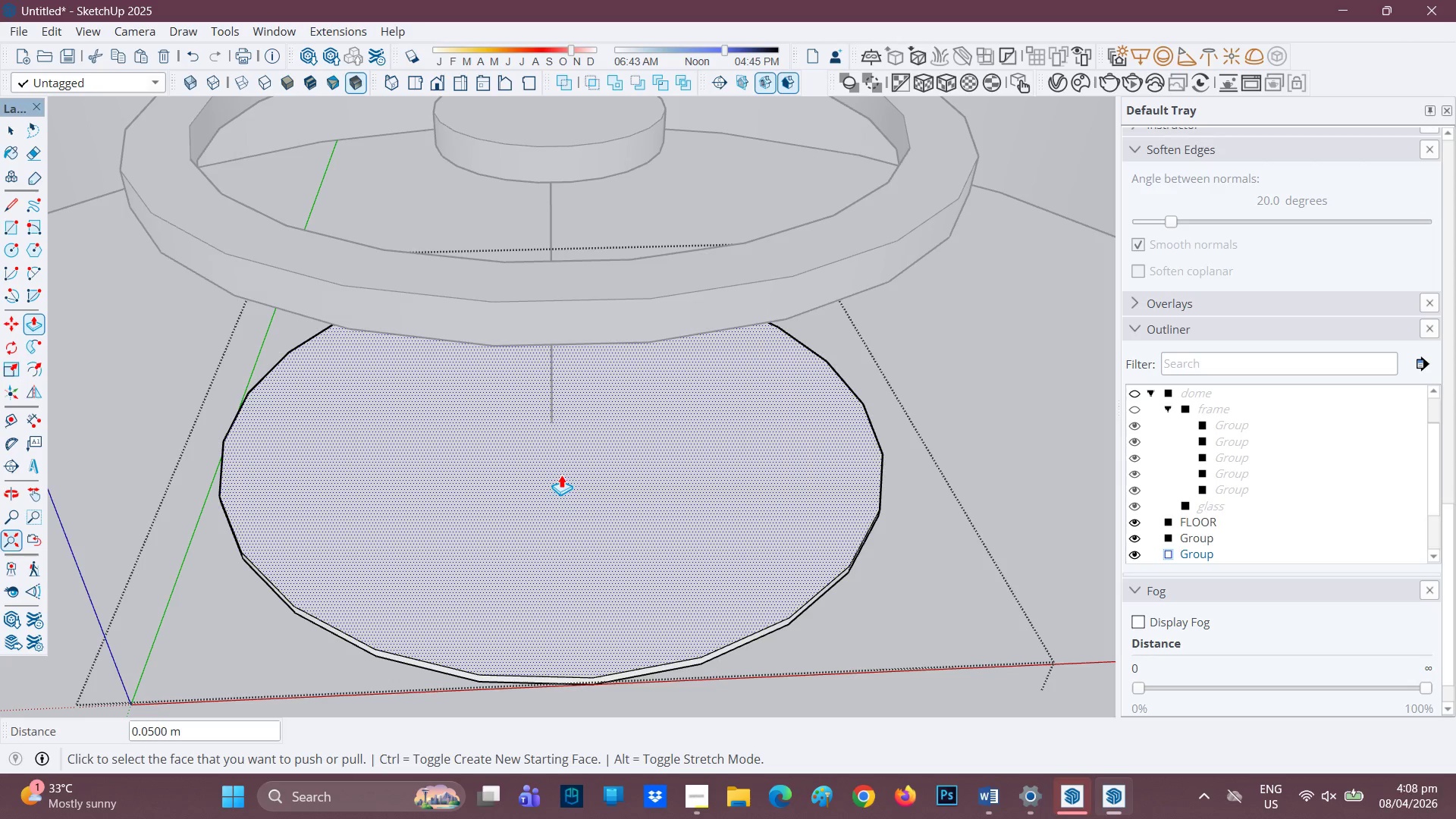 
key(F)
 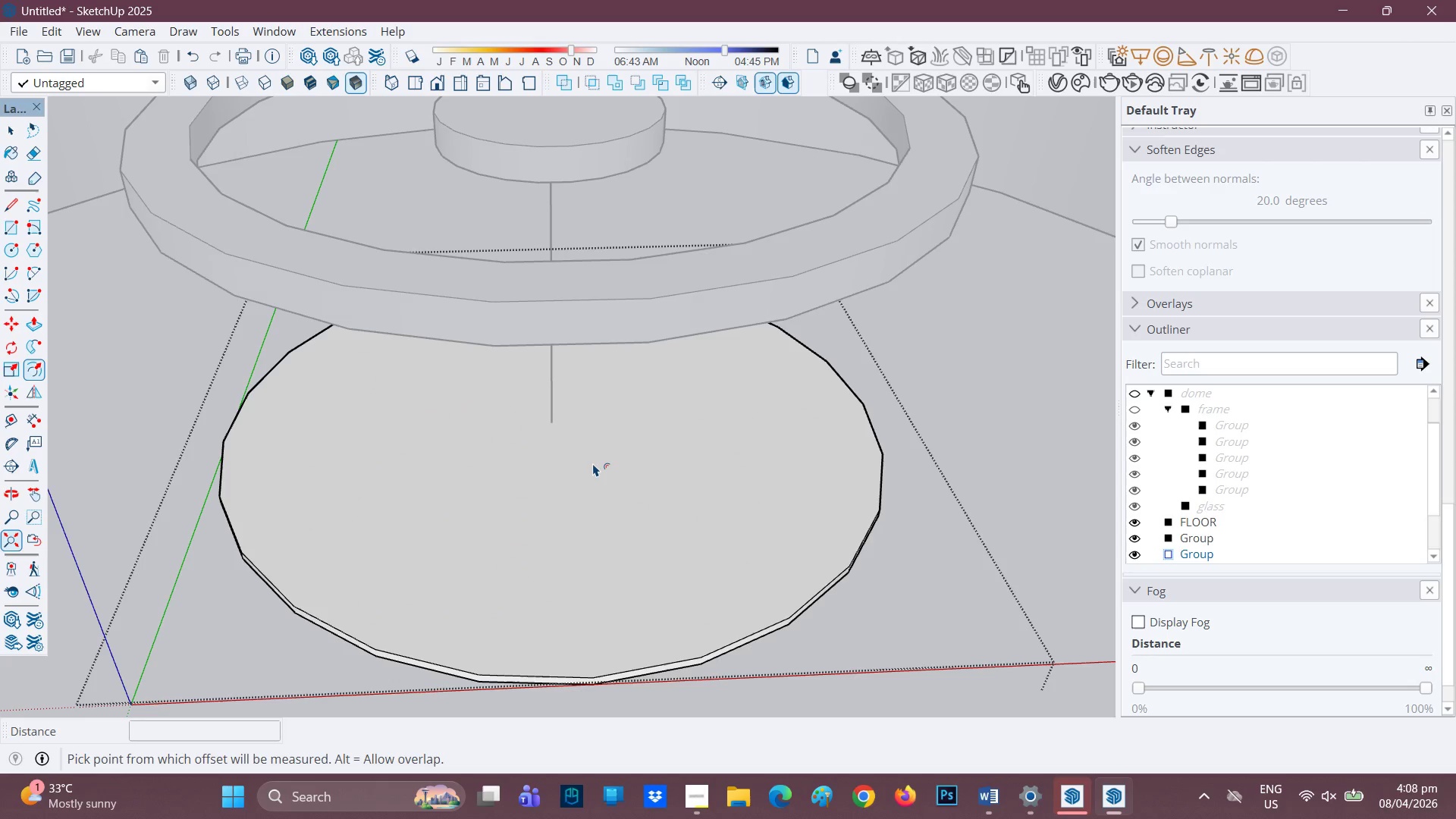 
left_click([593, 463])
 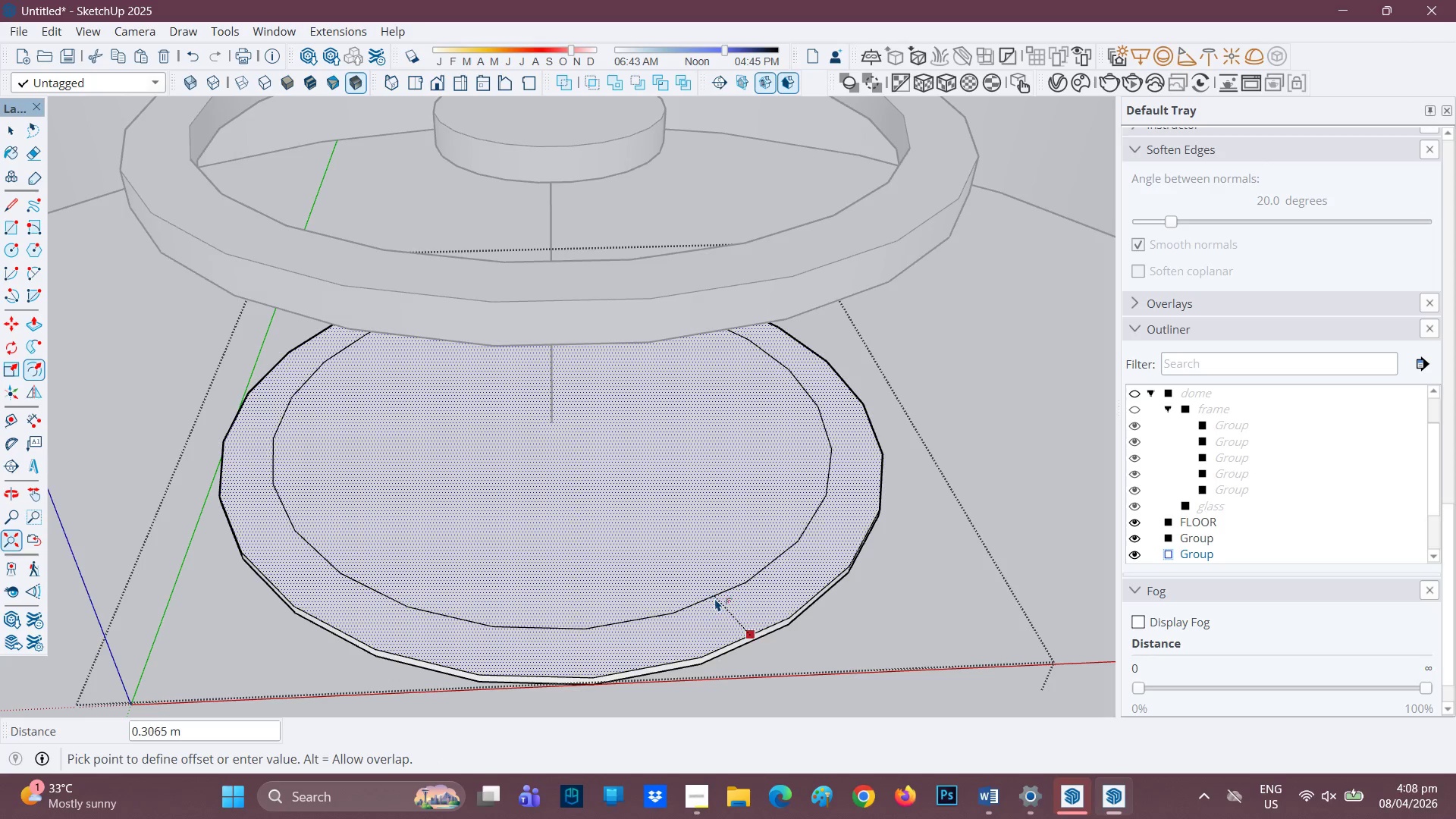 
wait(6.17)
 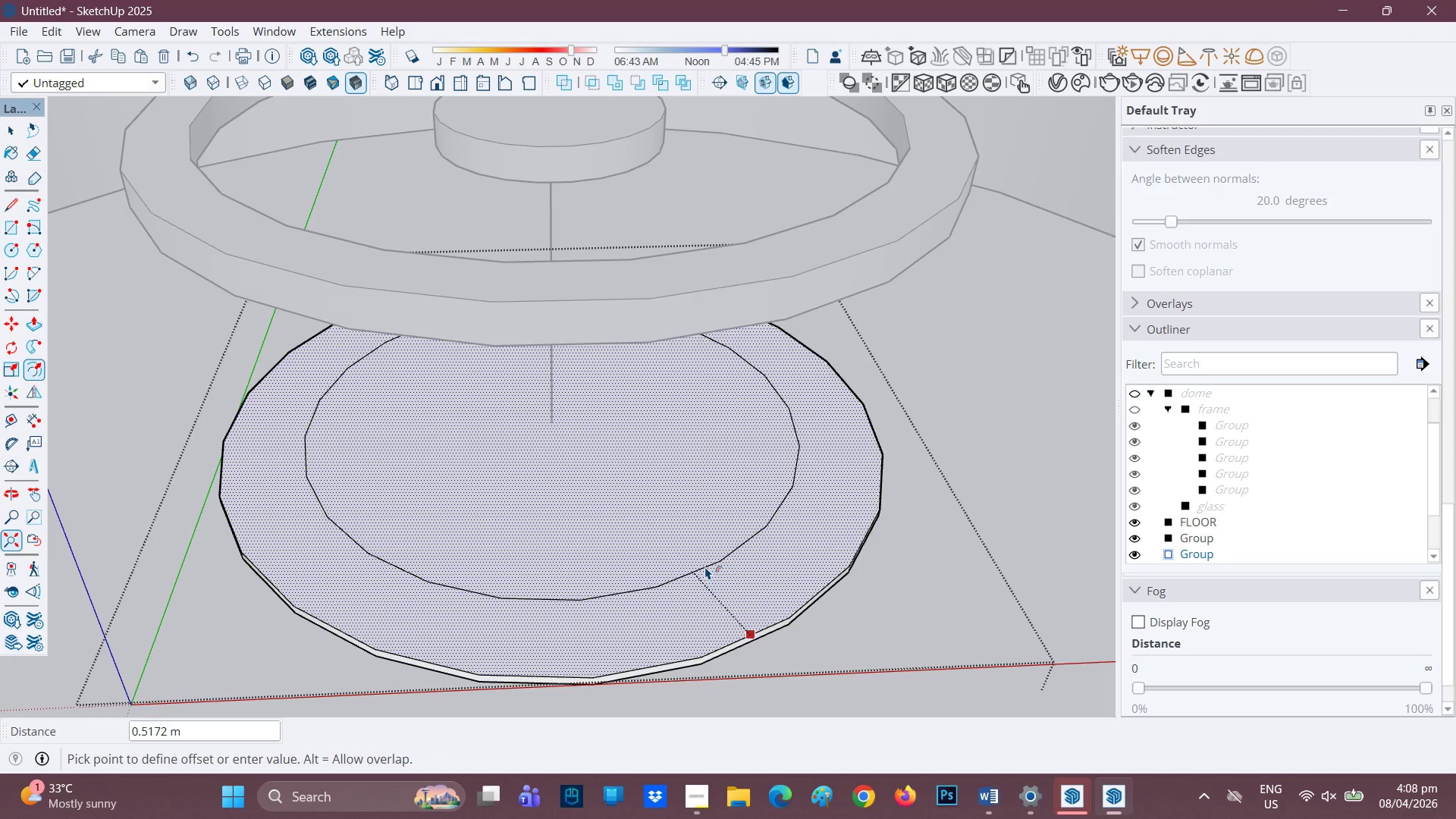 
left_click([722, 615])
 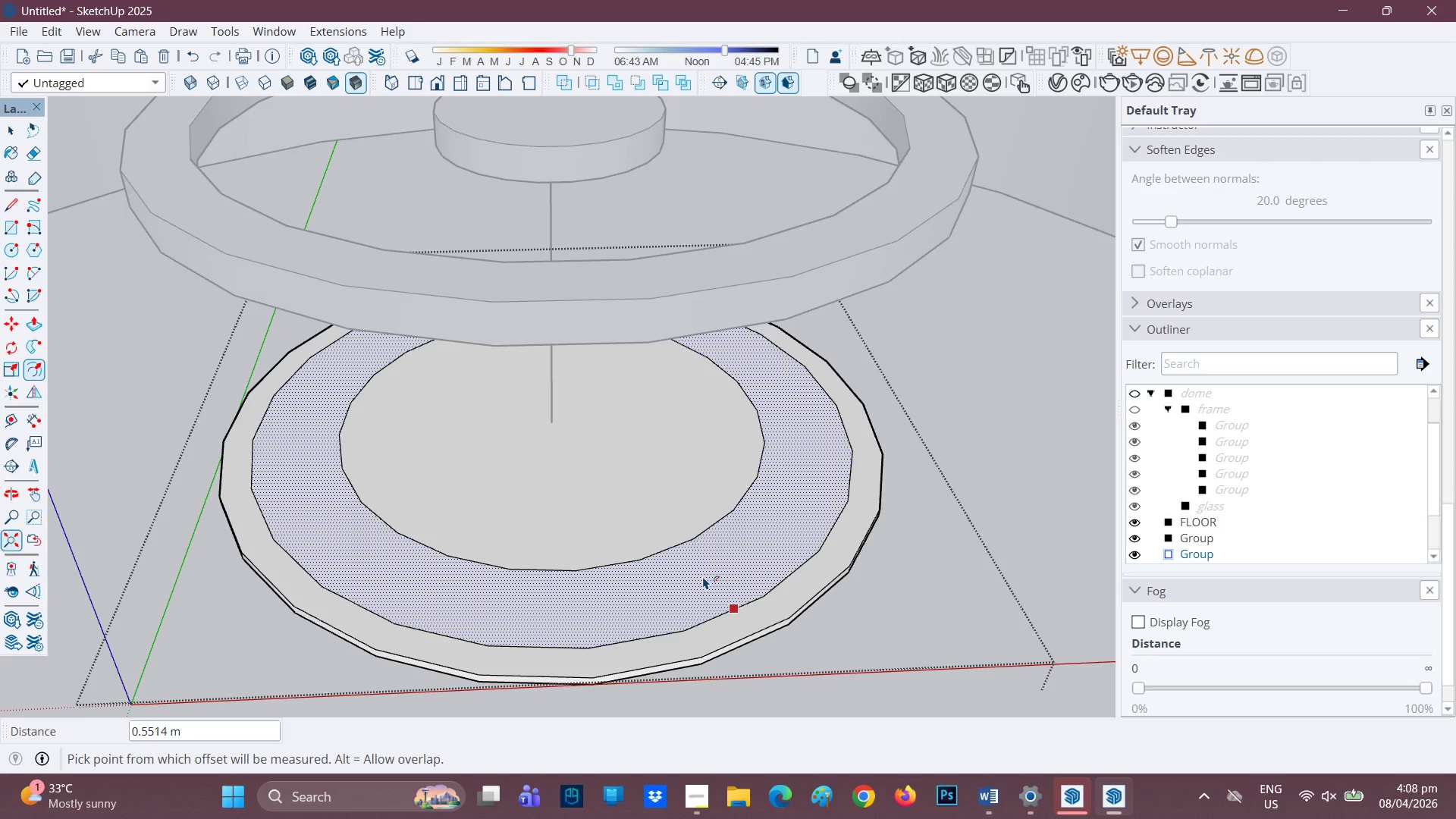 
key(Control+ControlLeft)
 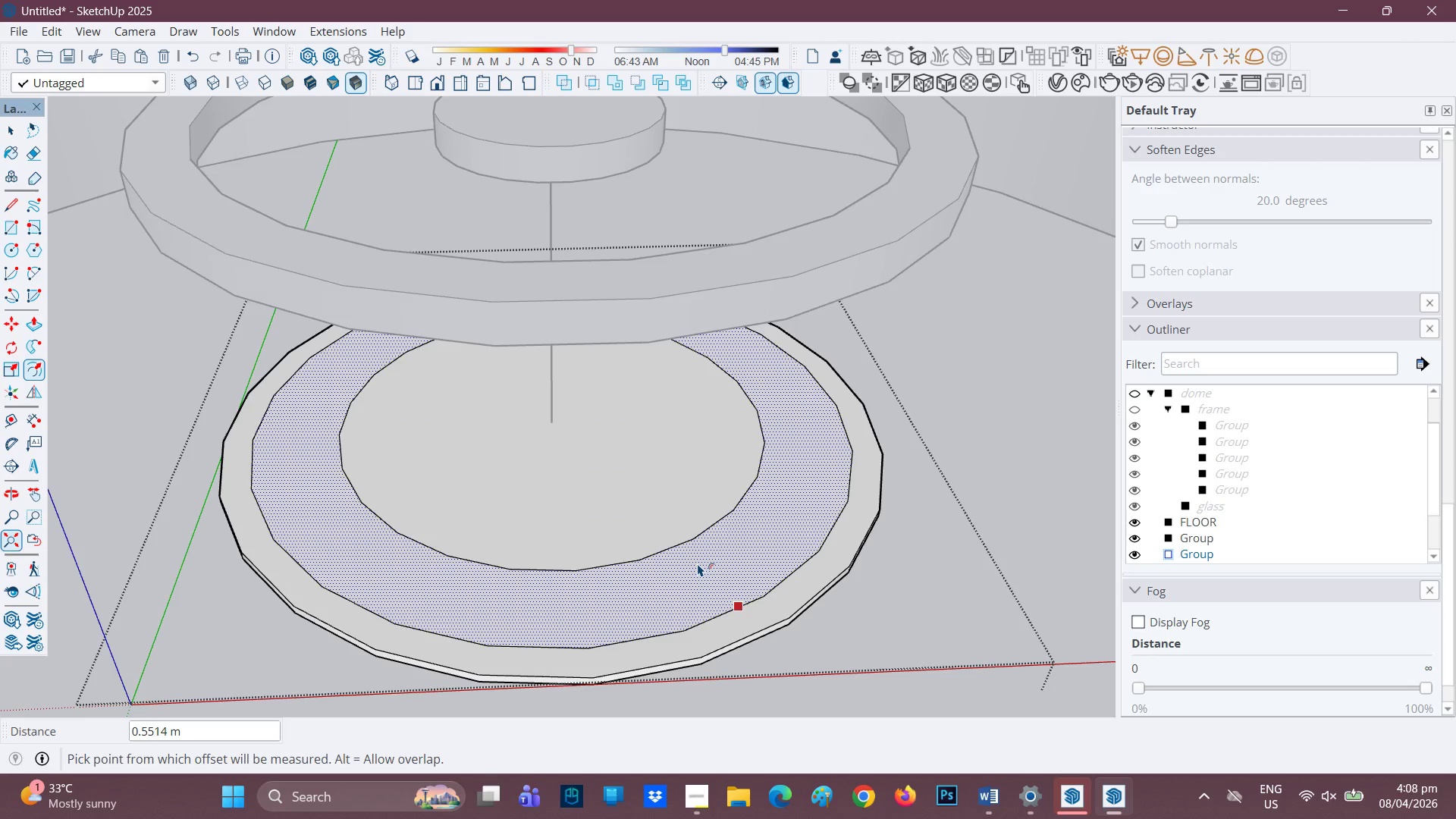 
key(Control+Z)
 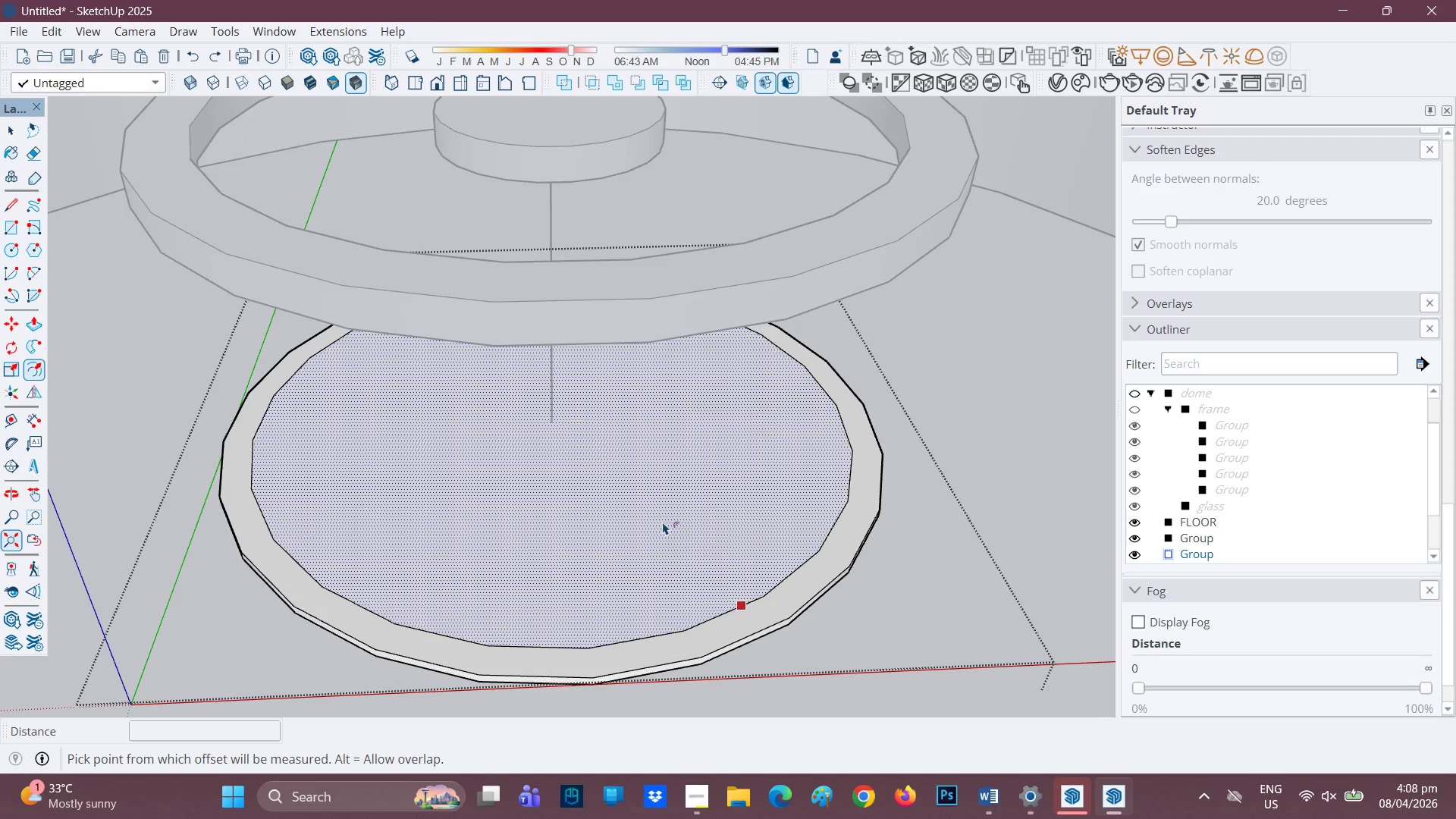 
left_click([663, 522])
 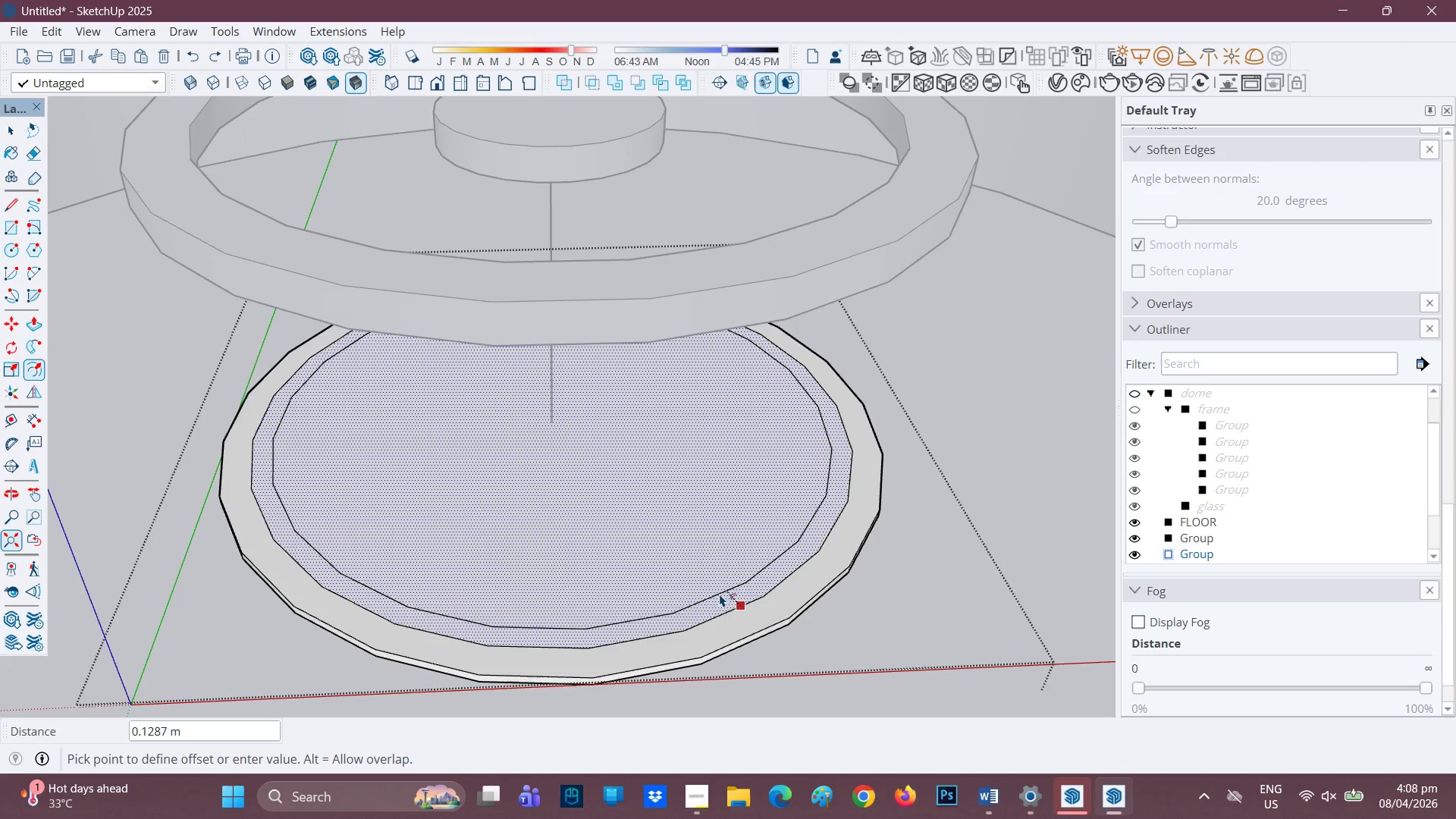 
type(0.05)
 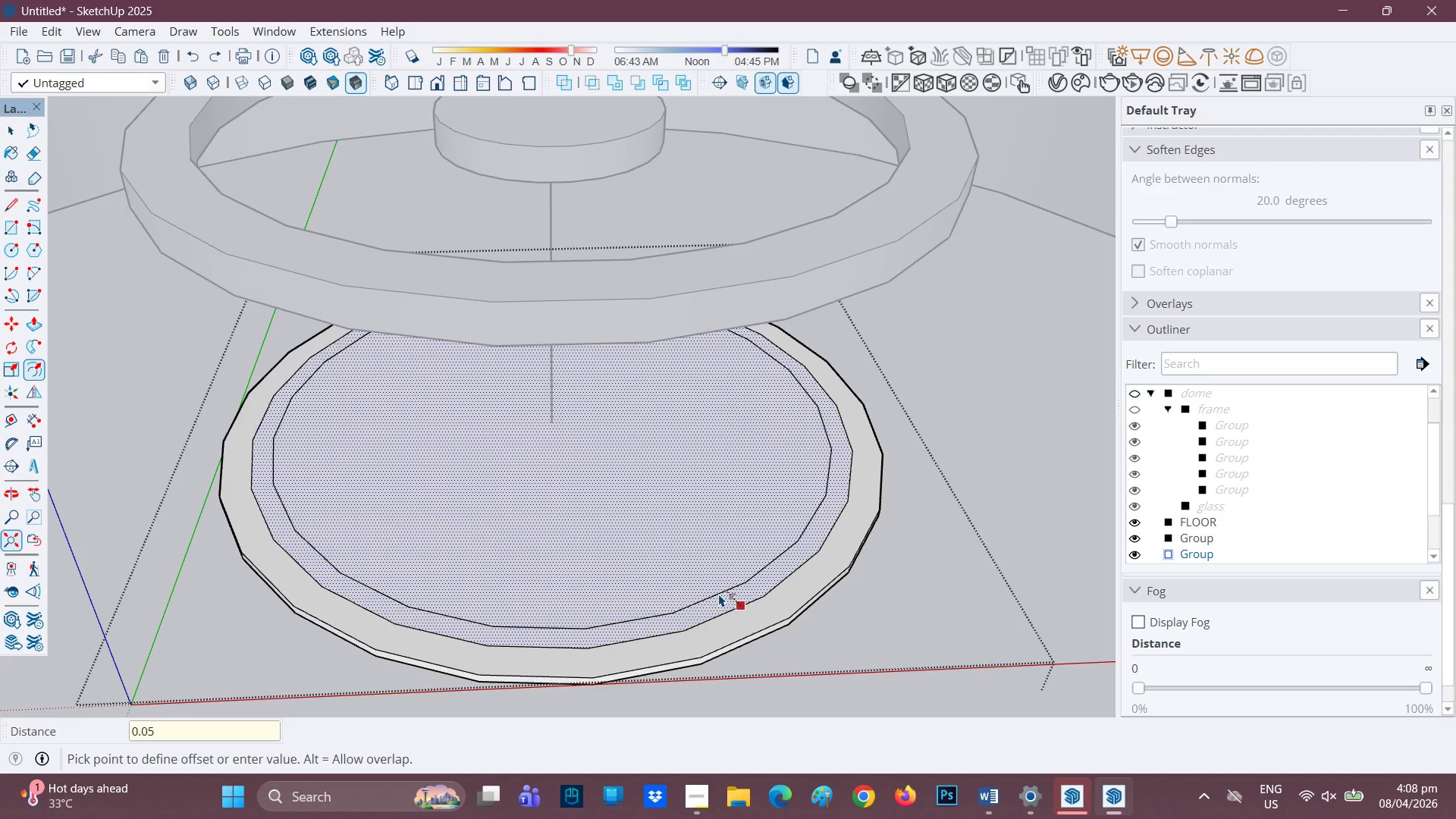 
key(Enter)
 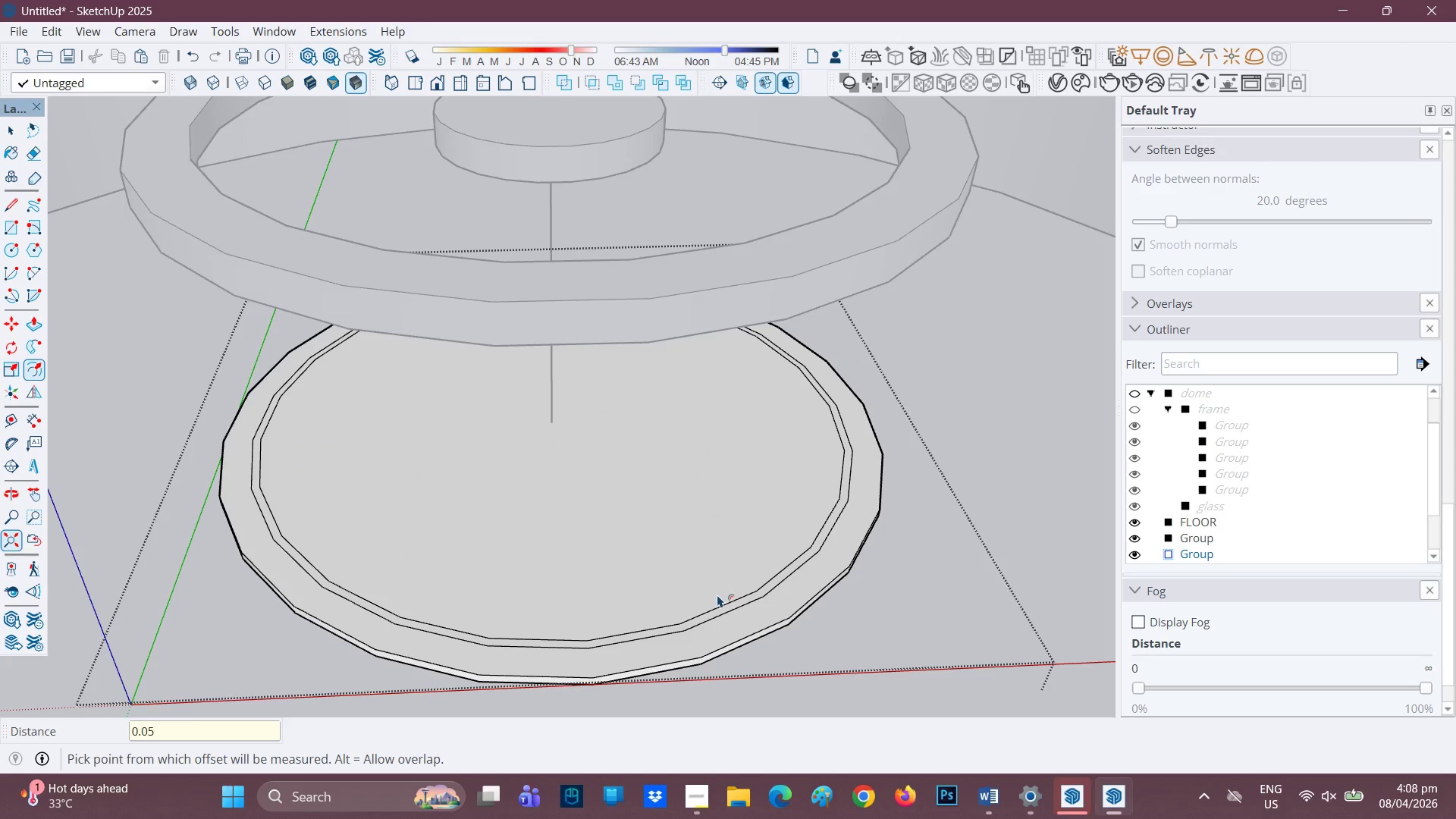 
scroll: coordinate [717, 595], scroll_direction: up, amount: 1.0
 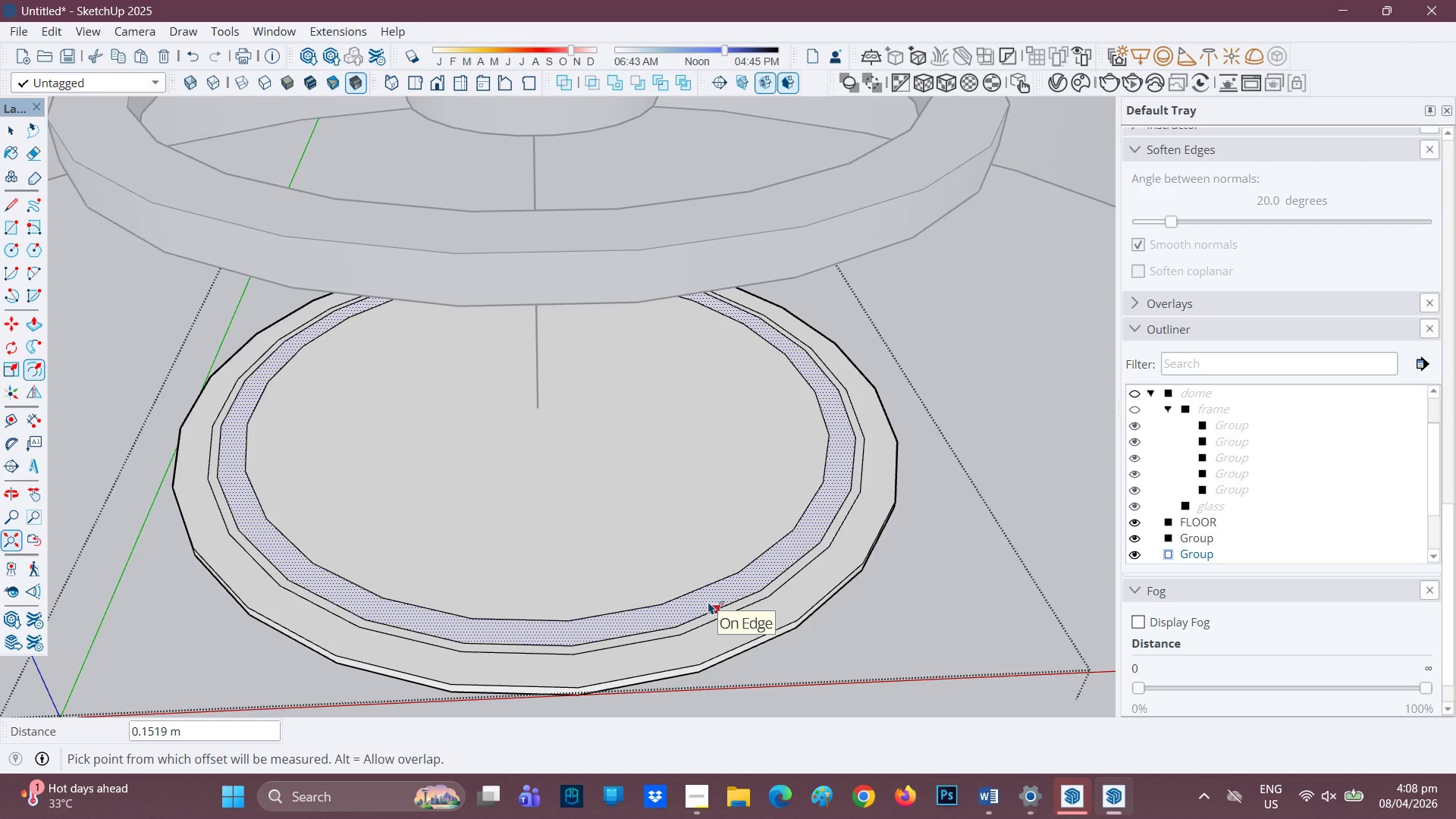 
key(Control+Z)
 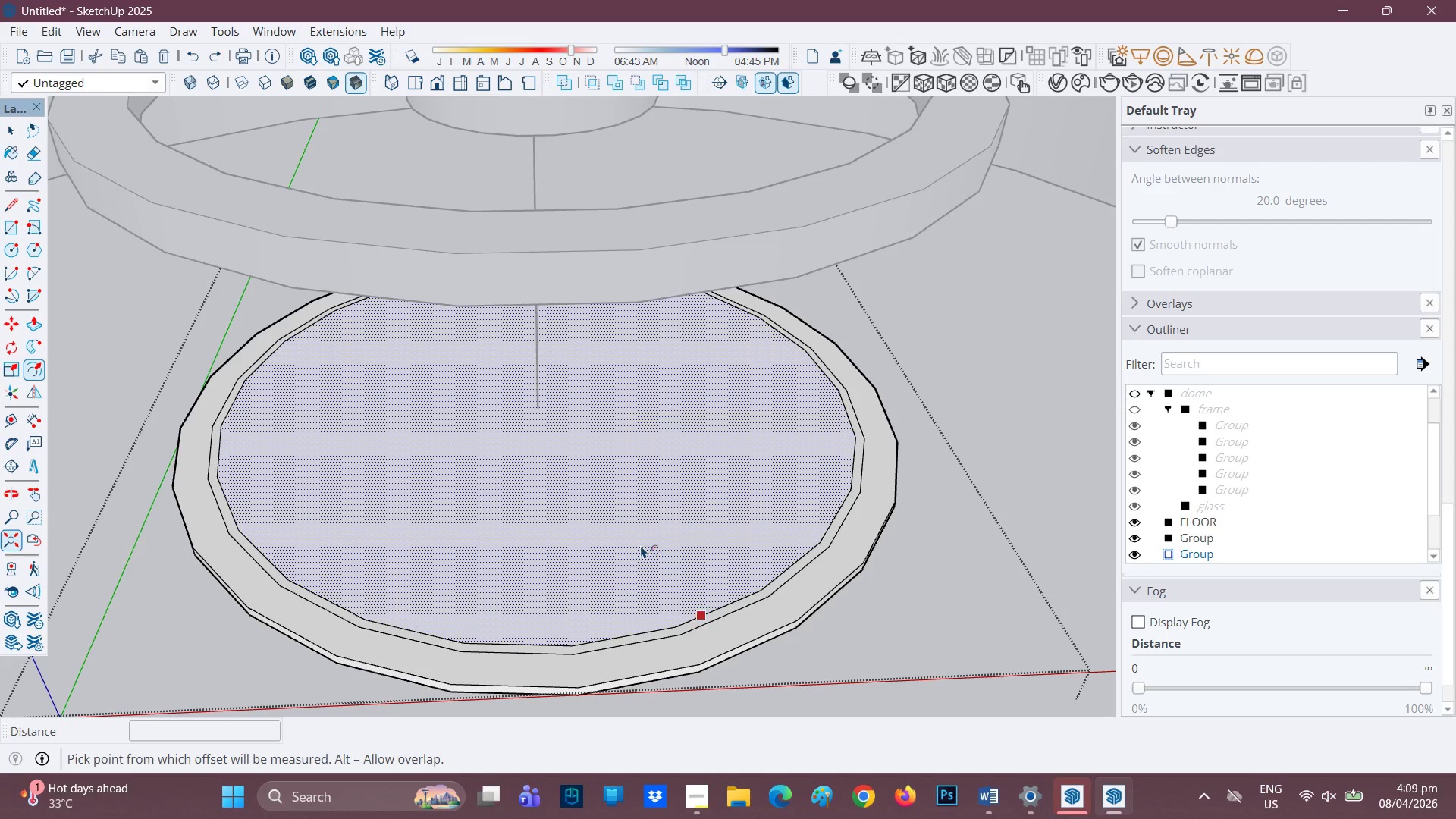 
left_click([637, 538])
 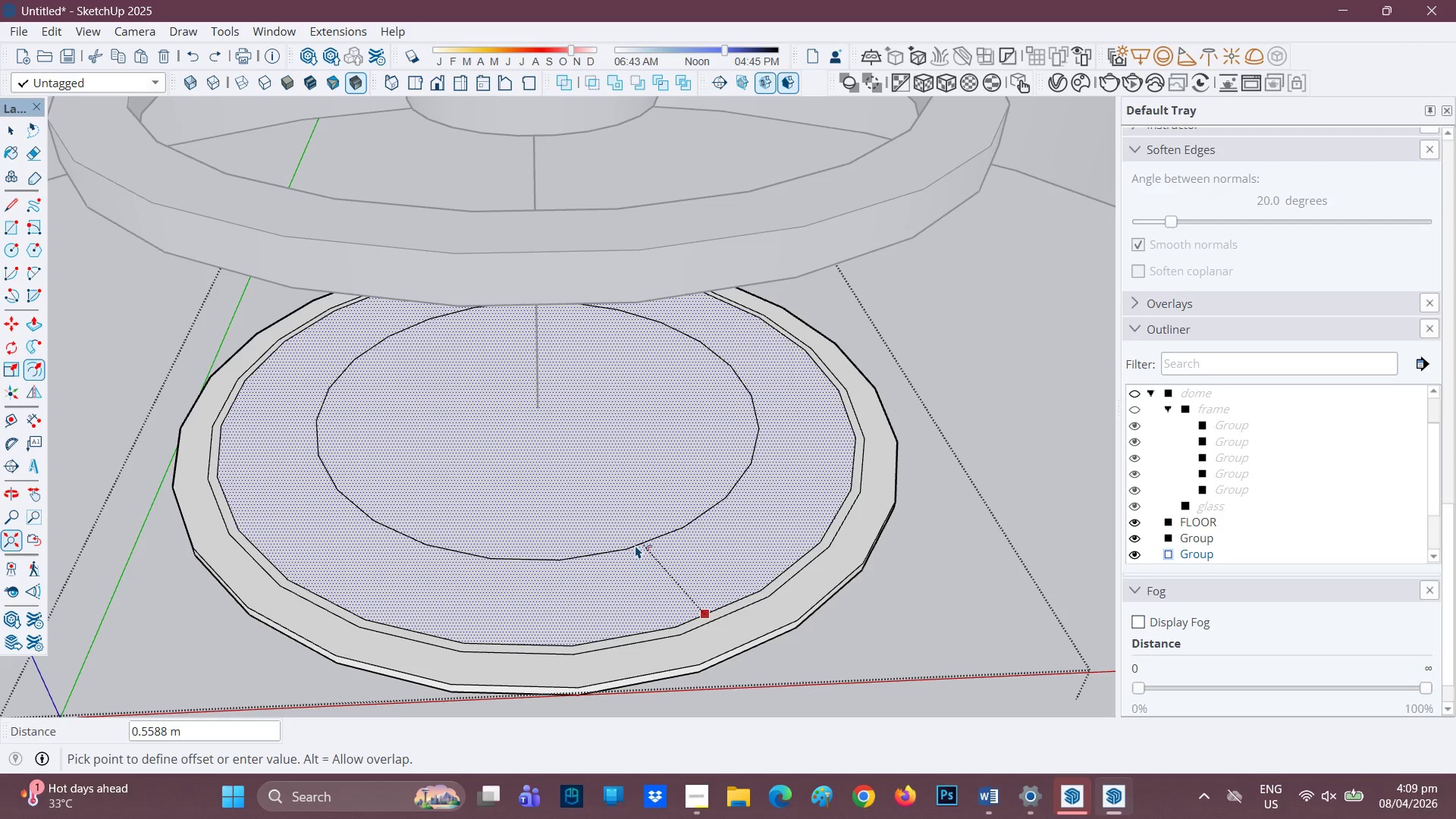 
wait(12.84)
 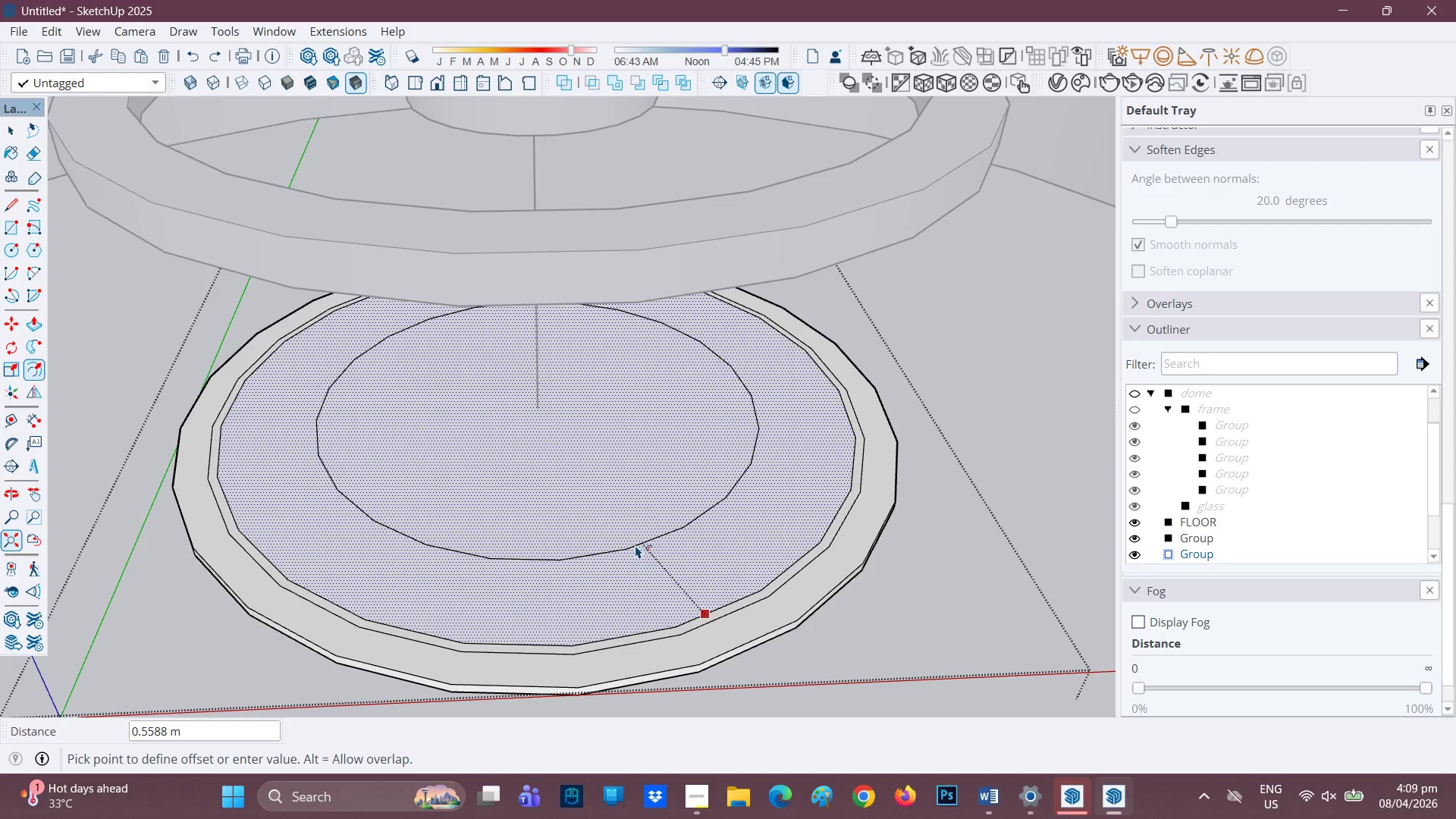 
left_click([635, 545])
 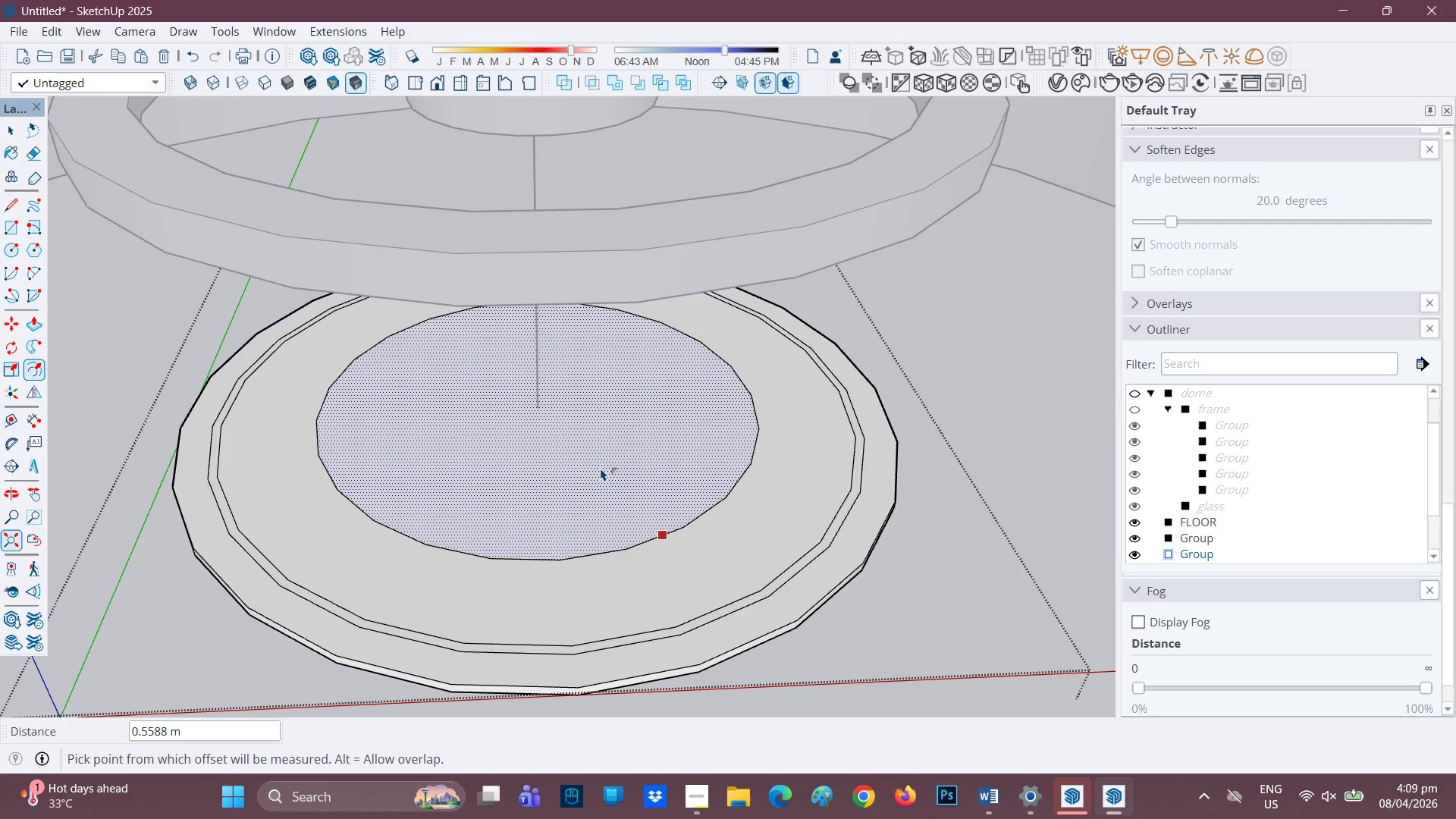 
left_click([590, 445])
 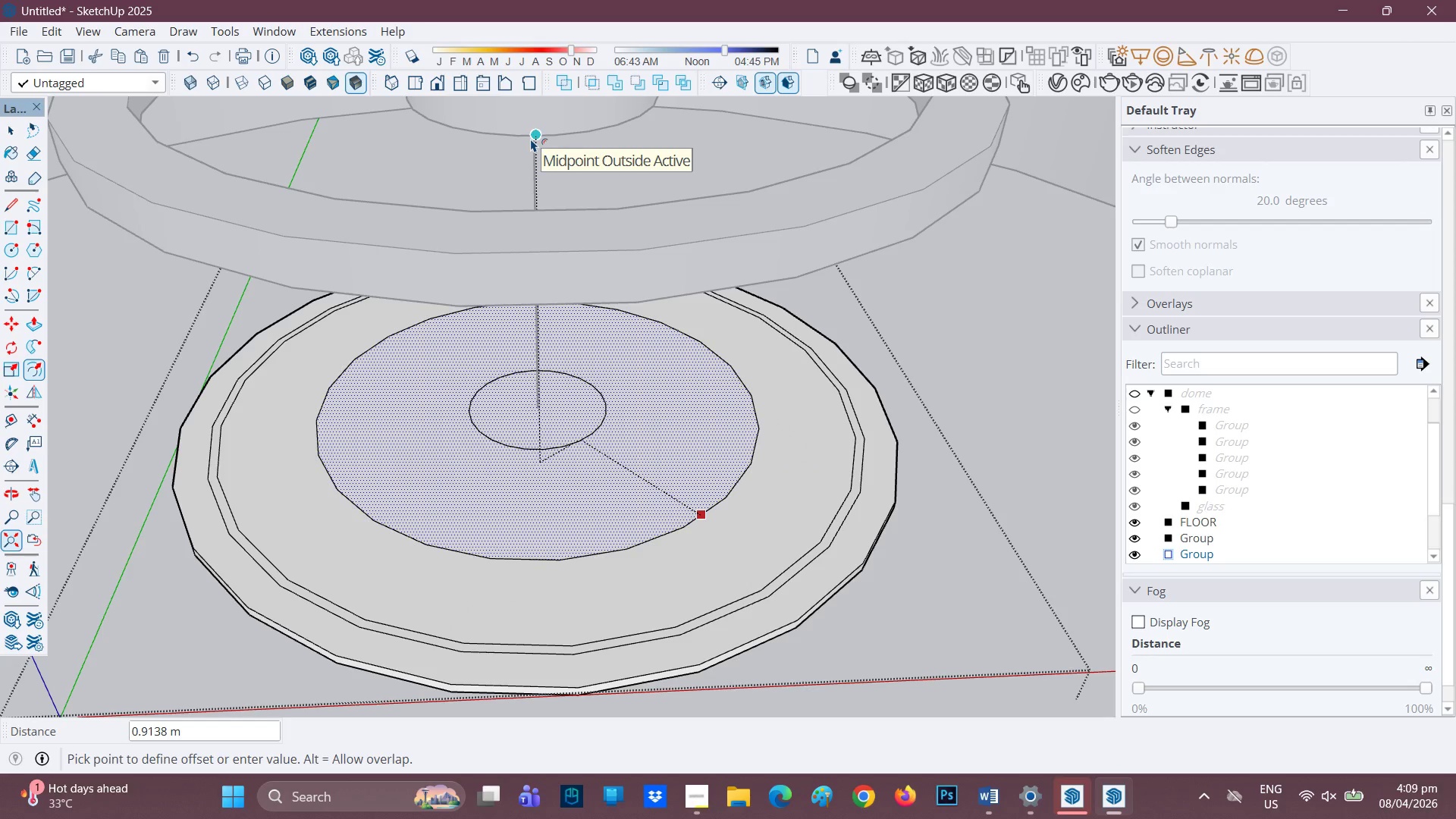 
left_click([531, 139])
 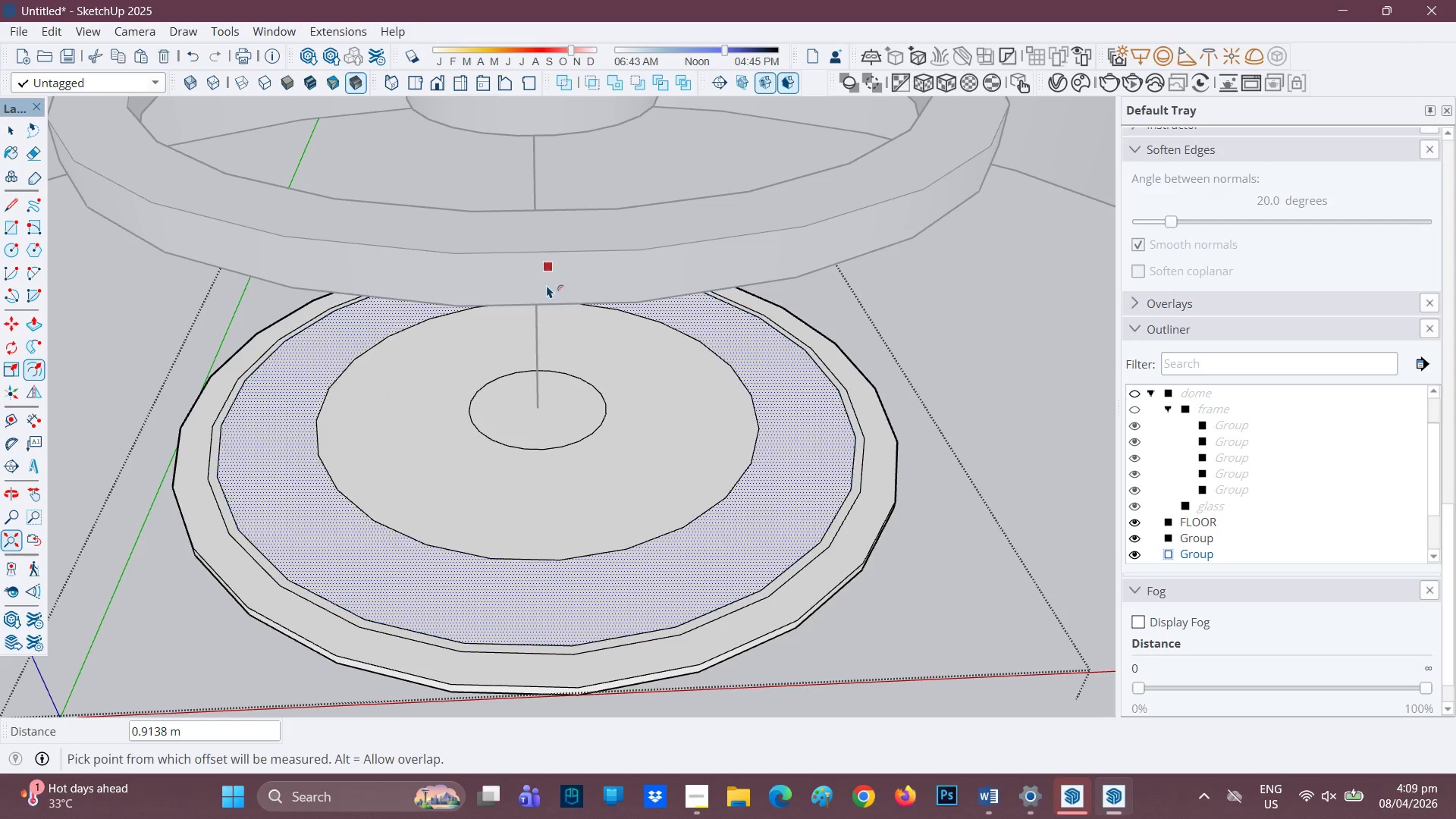 
scroll: coordinate [549, 427], scroll_direction: up, amount: 2.0
 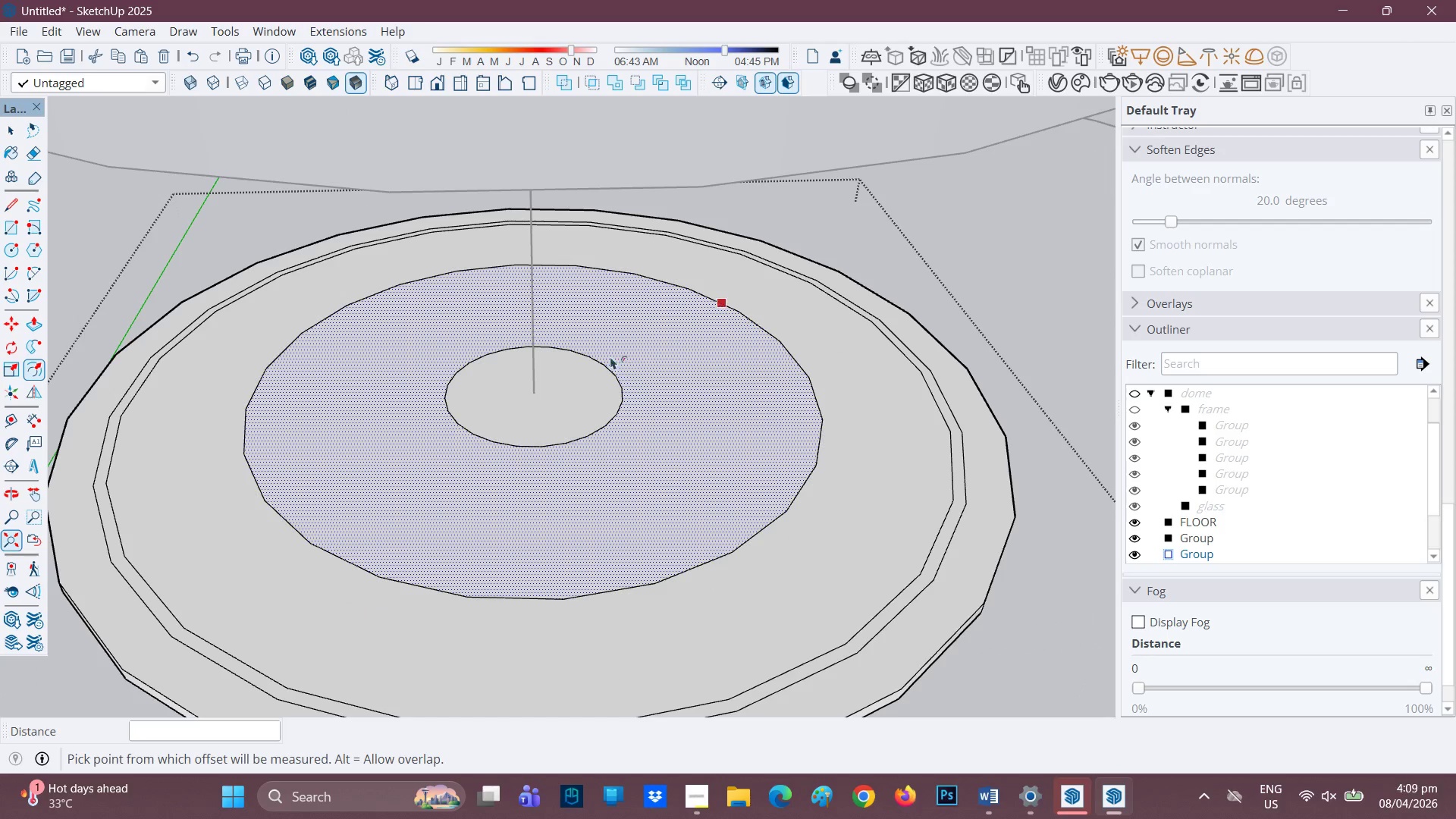 
scroll: coordinate [588, 458], scroll_direction: down, amount: 1.0
 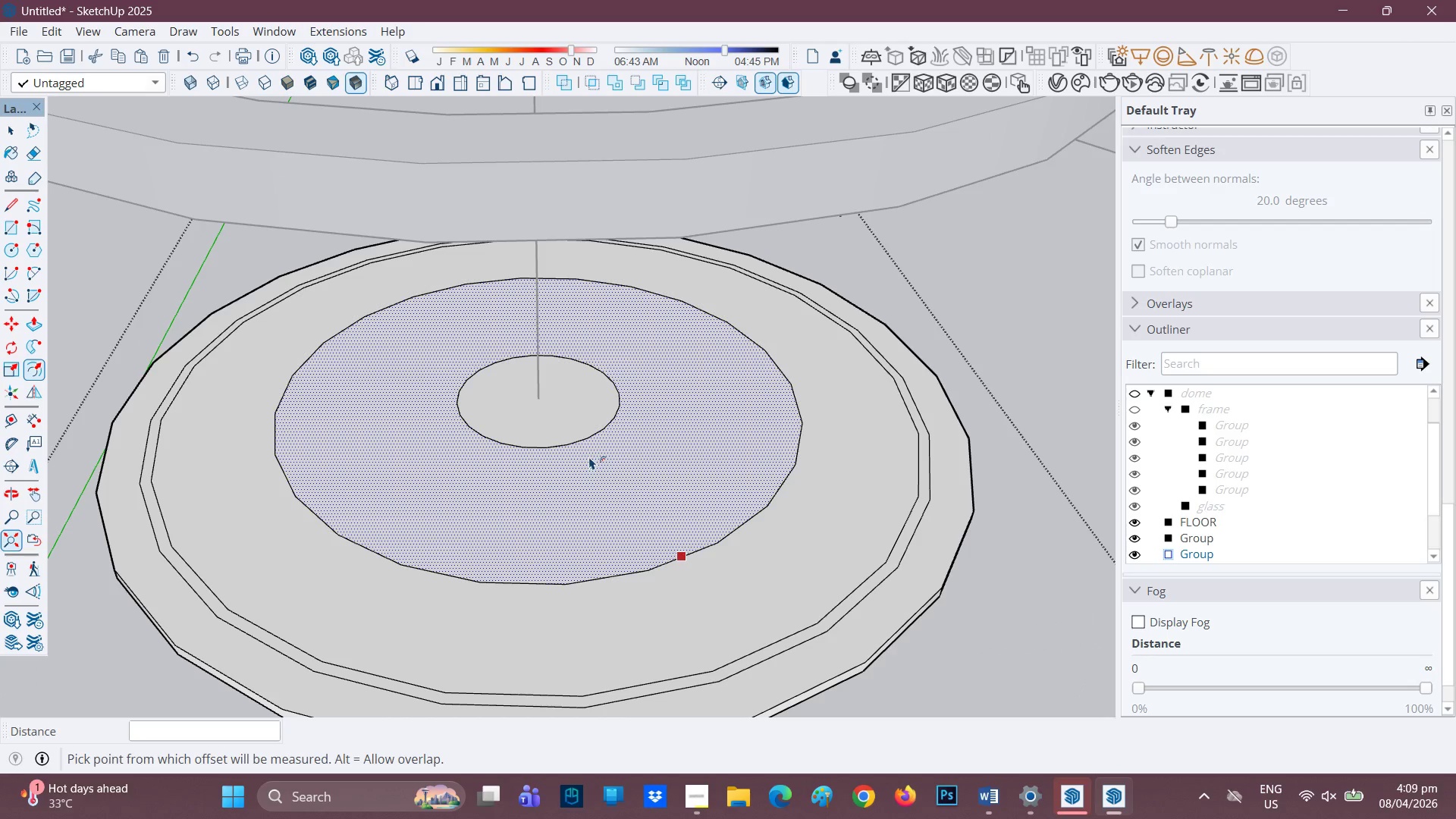 
scroll: coordinate [777, 529], scroll_direction: up, amount: 3.0
 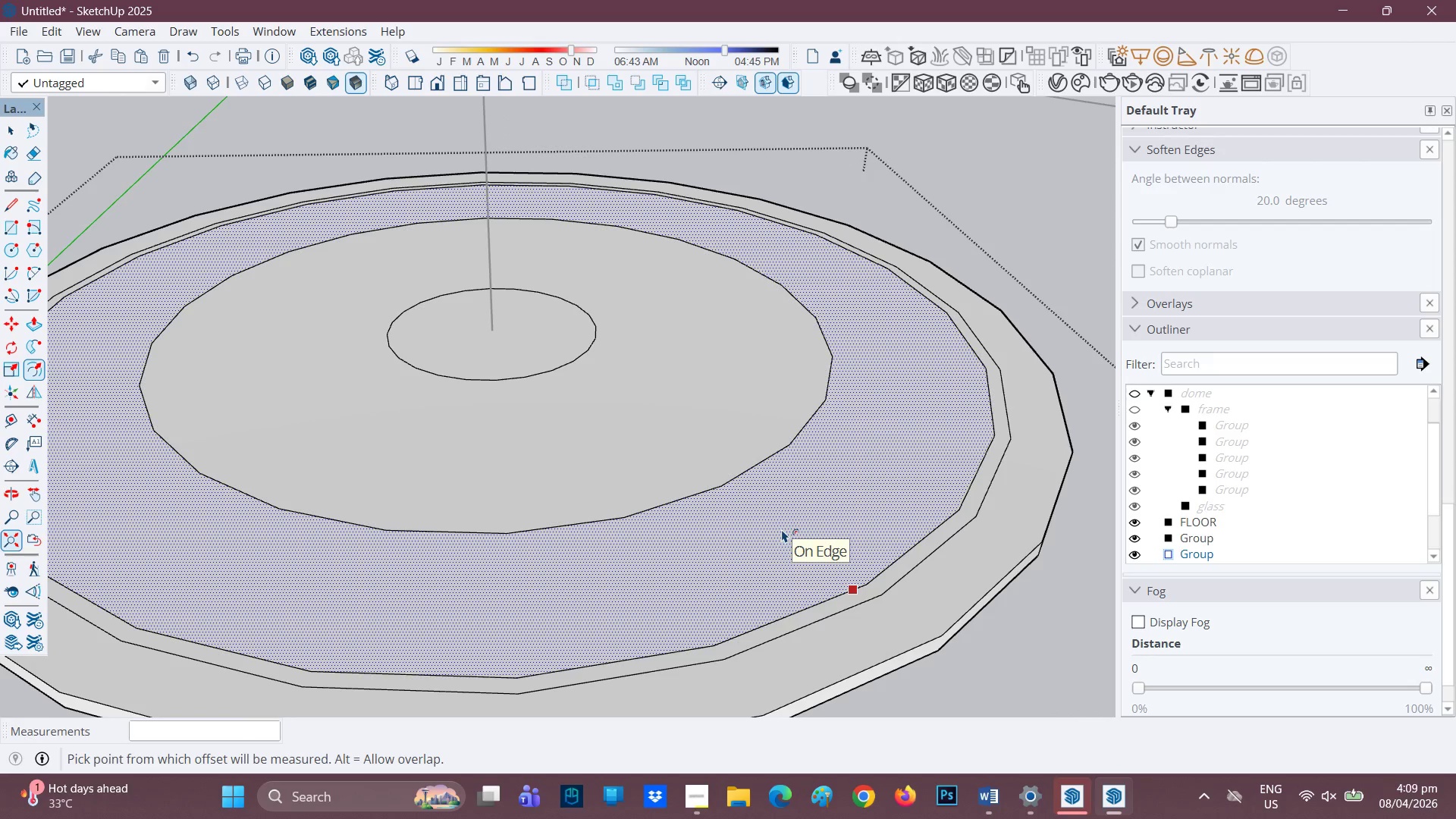 
left_click([782, 529])
 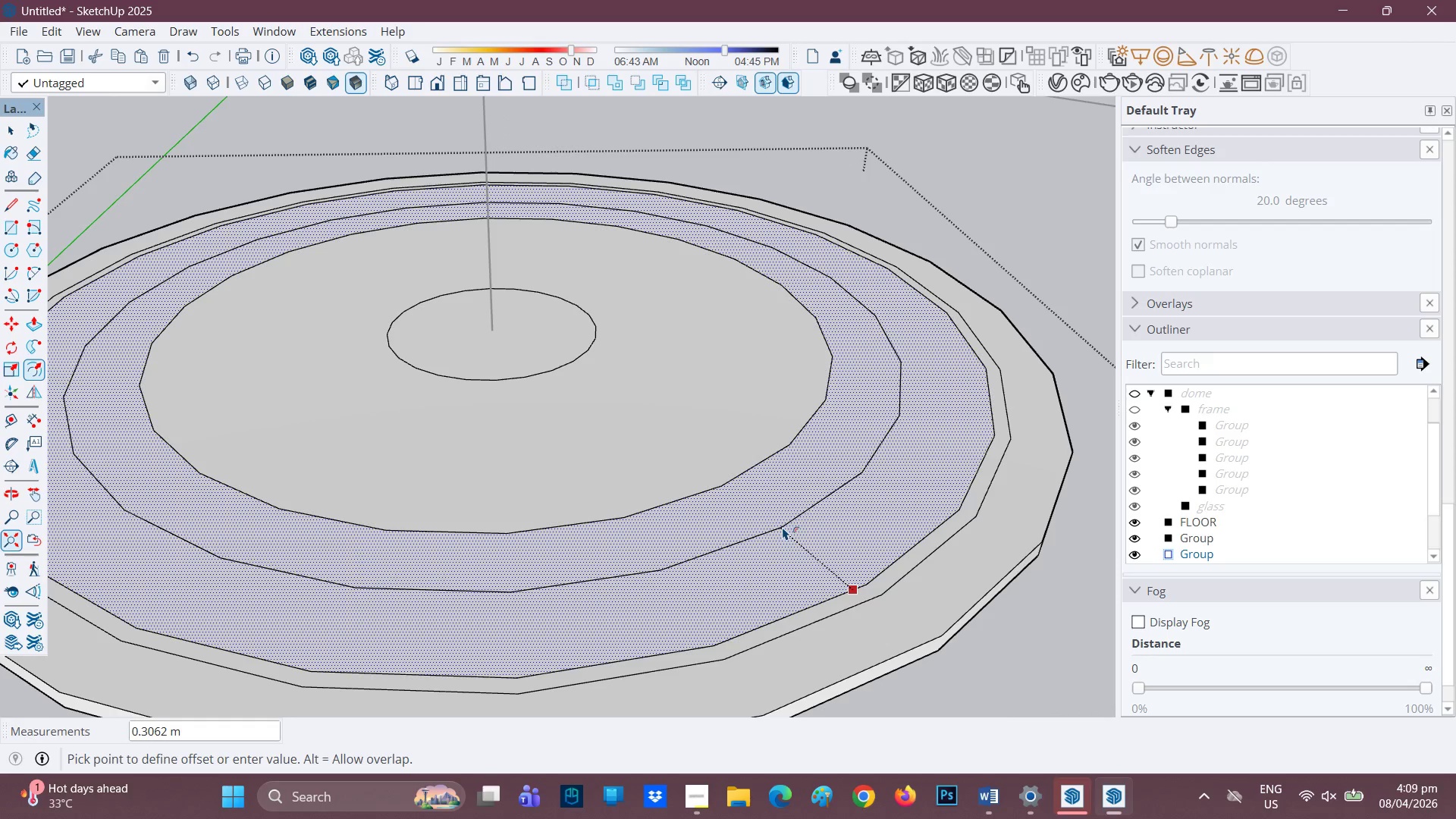 
key(Space)
 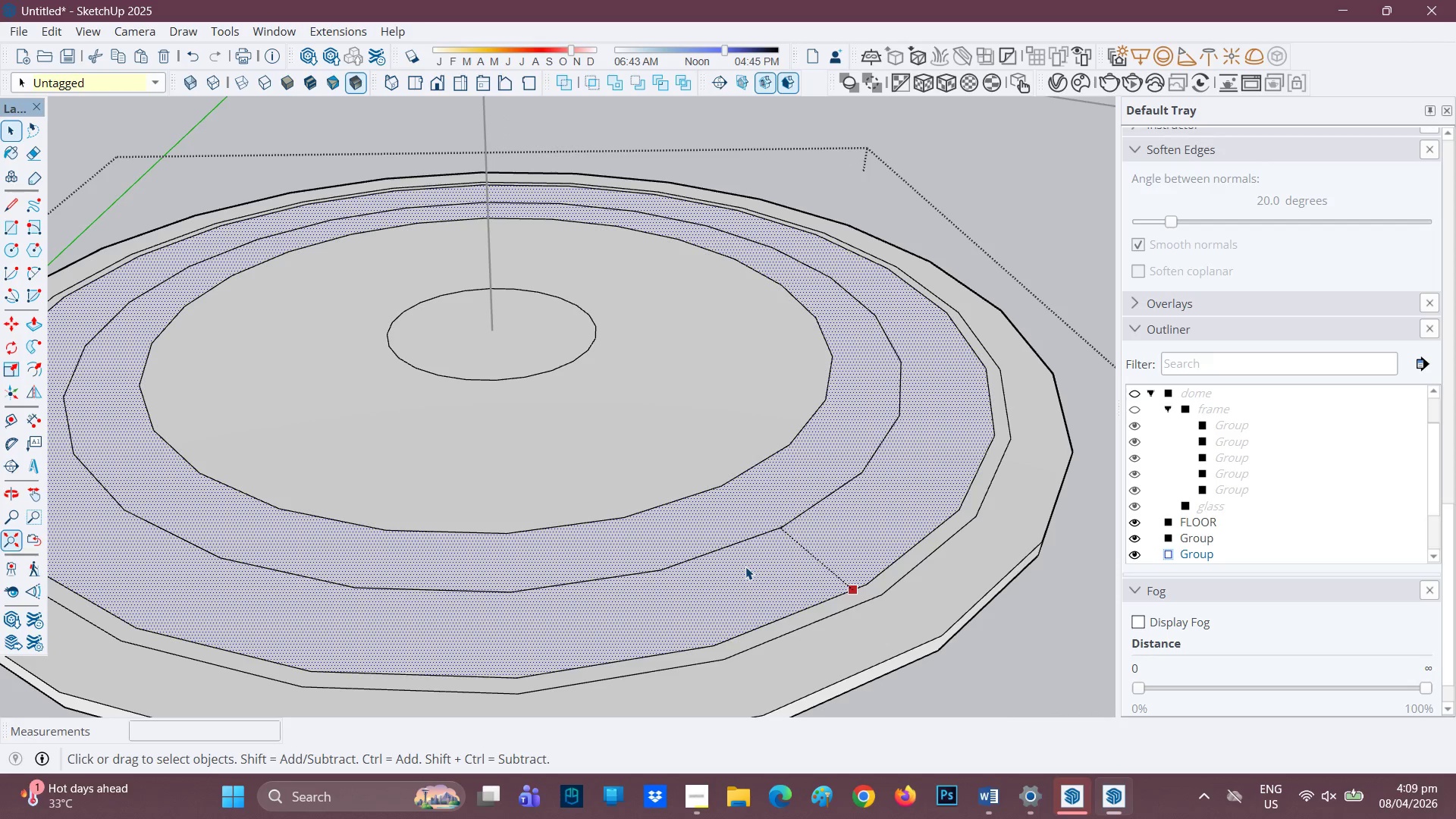 
key(Control+ControlLeft)
 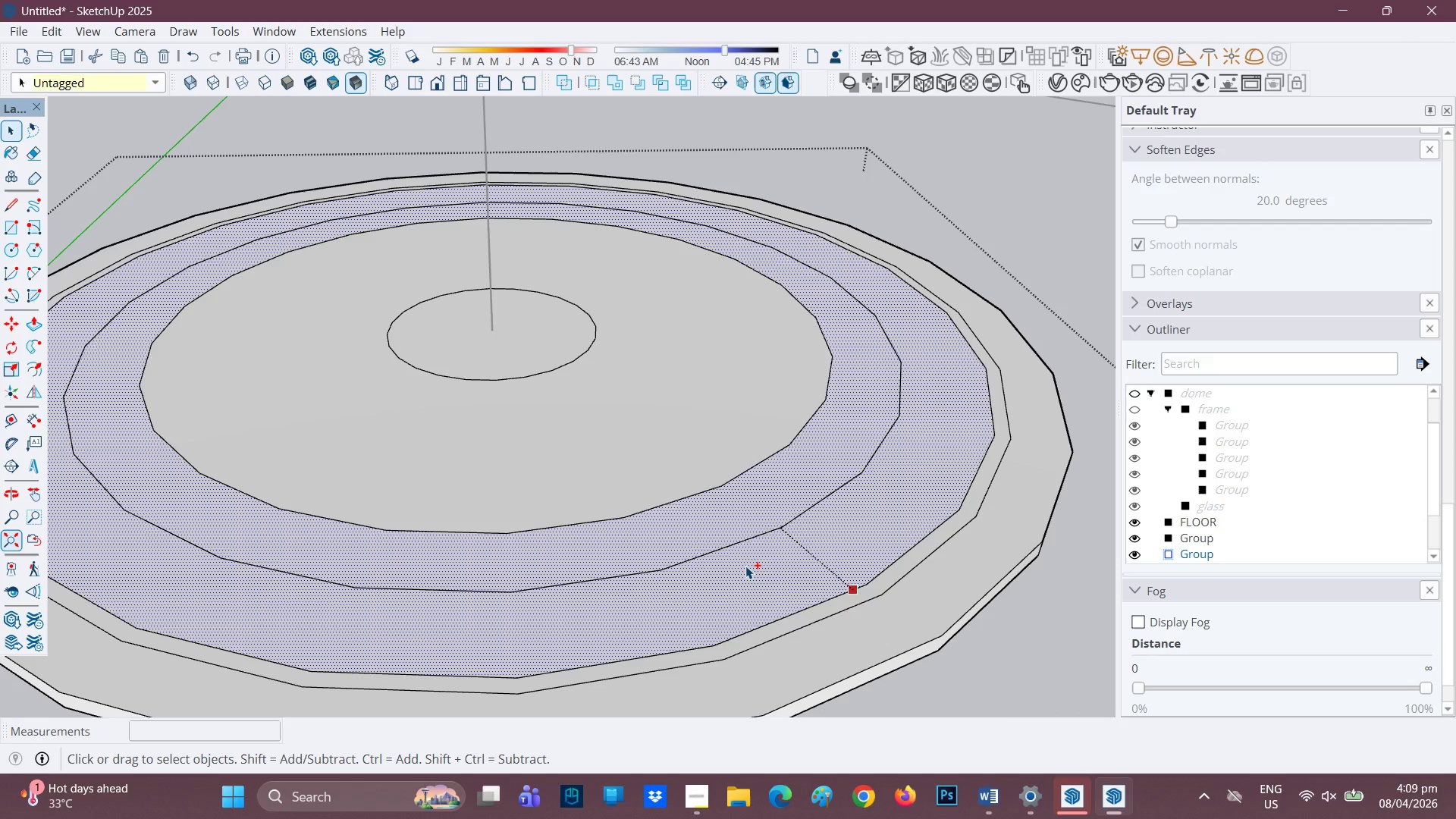 
key(Control+Z)
 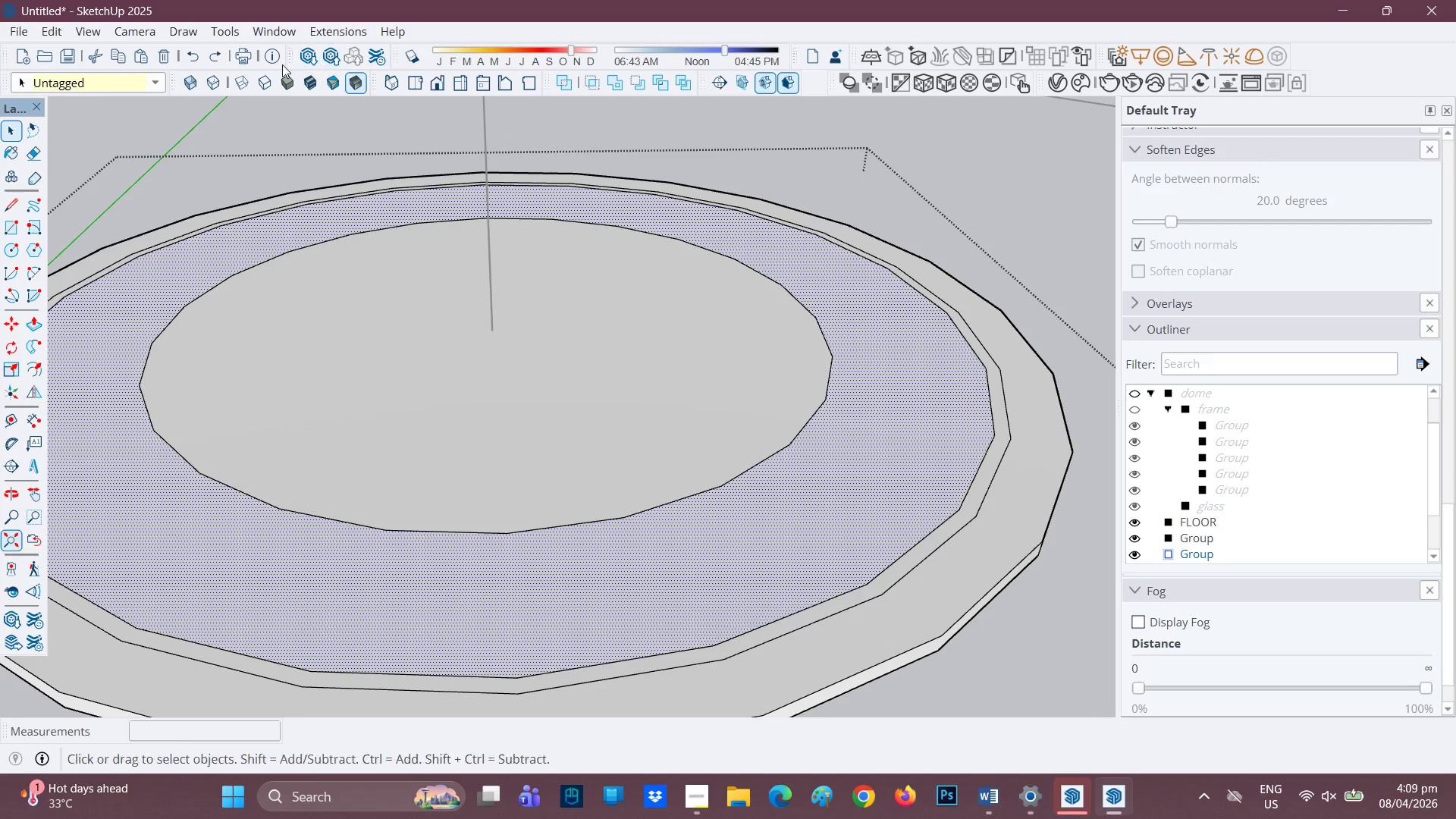 
left_click([215, 56])
 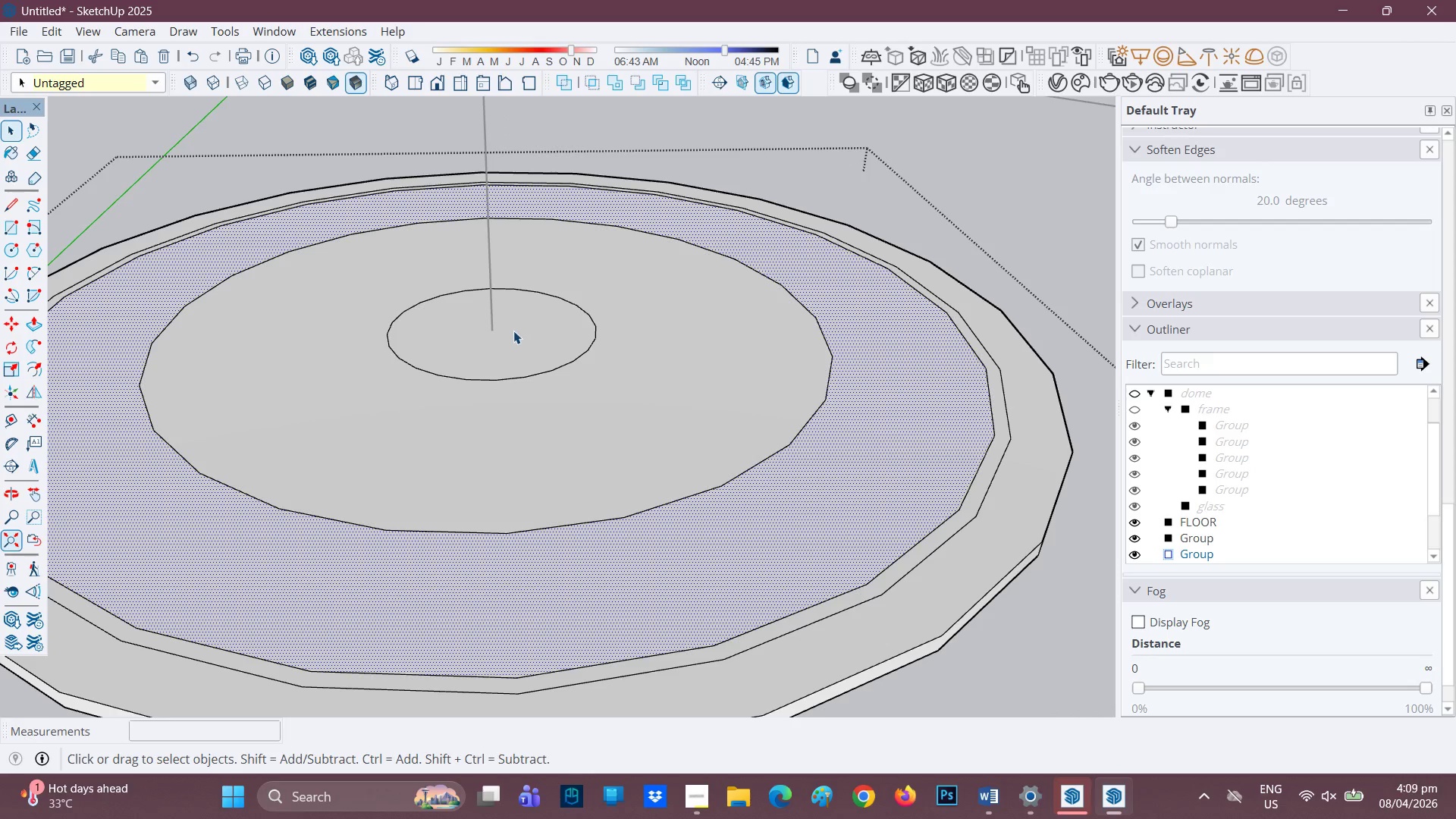 
left_click([507, 342])
 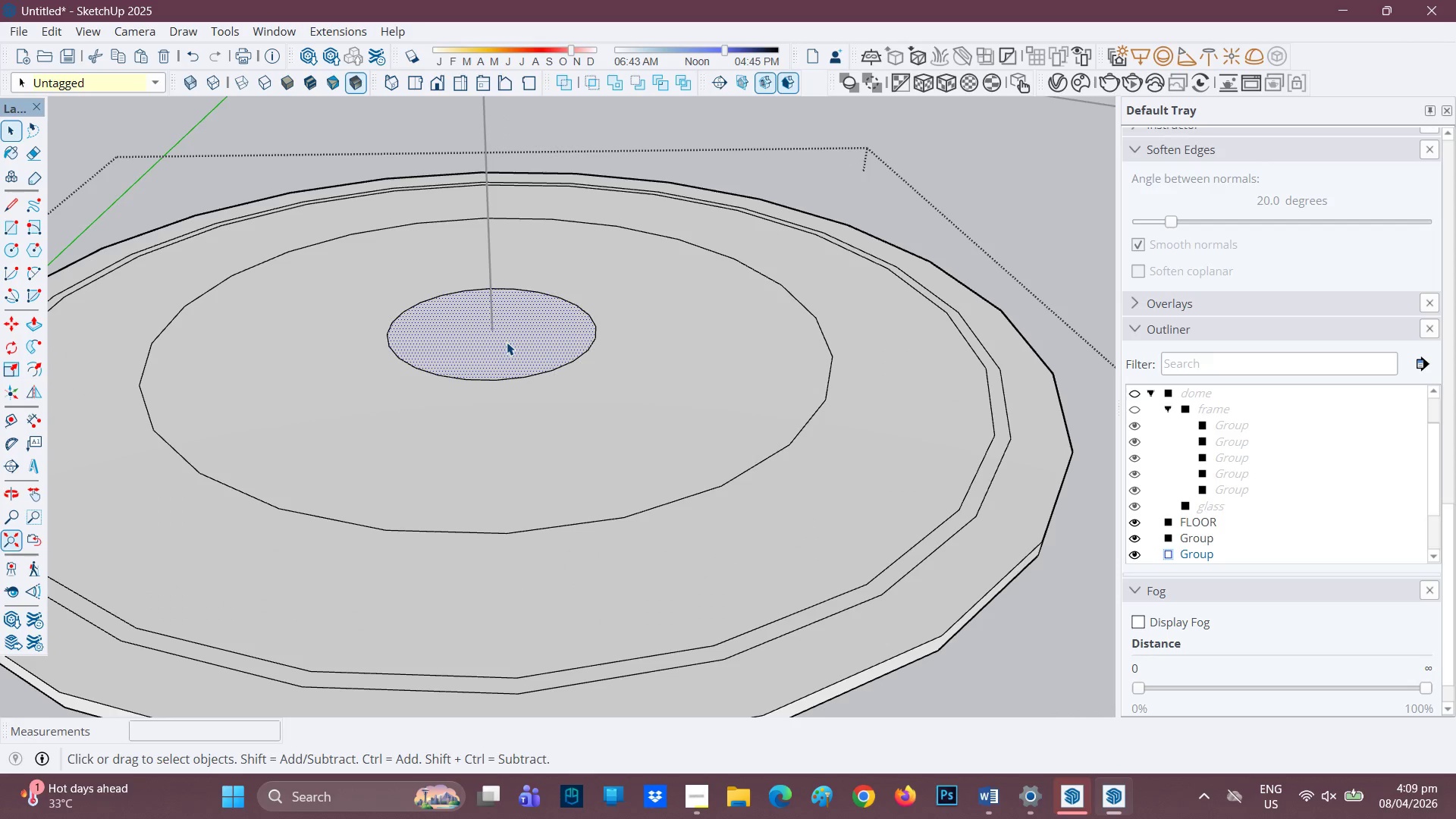 
key(P)
 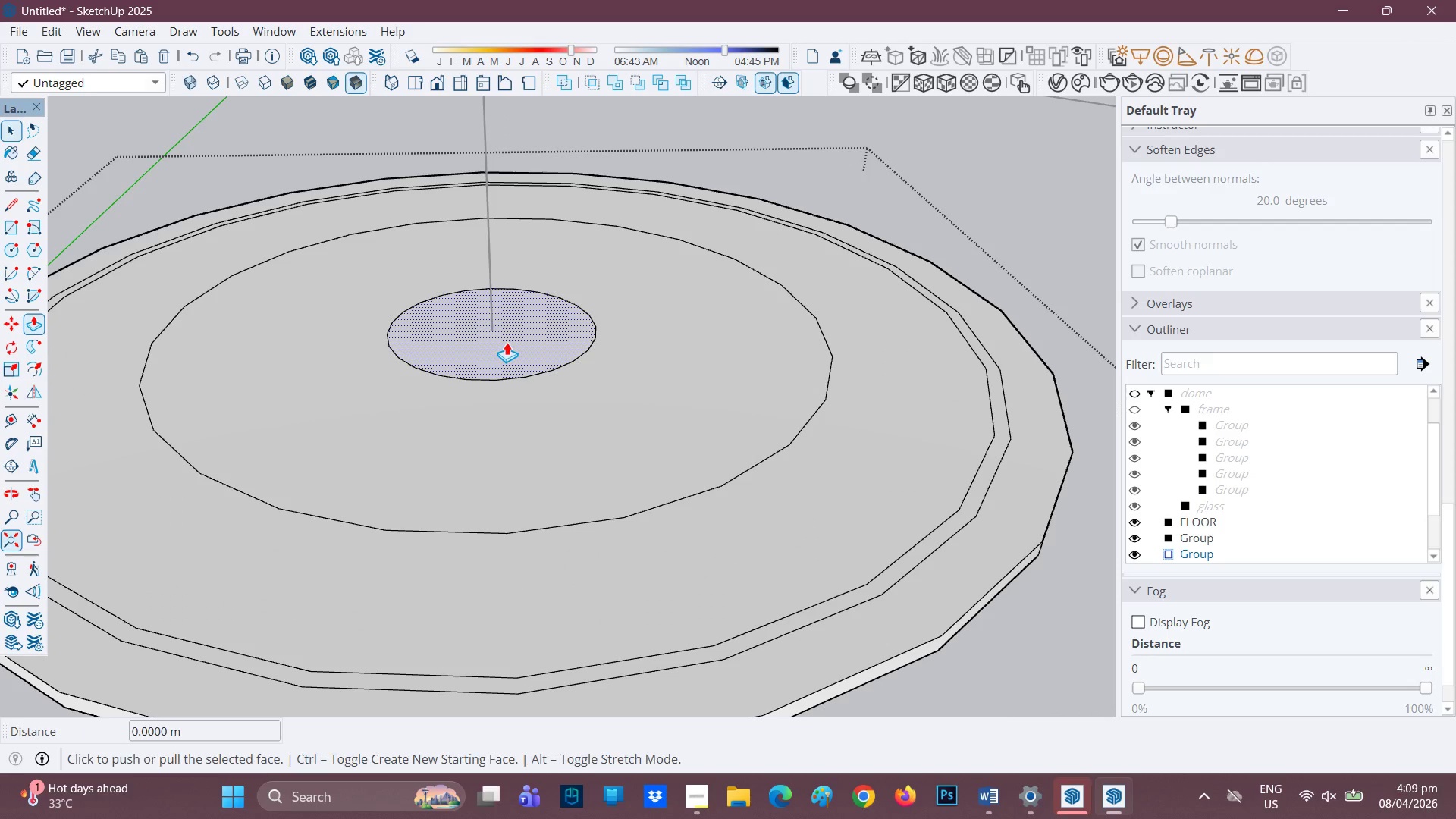 
left_click([507, 342])
 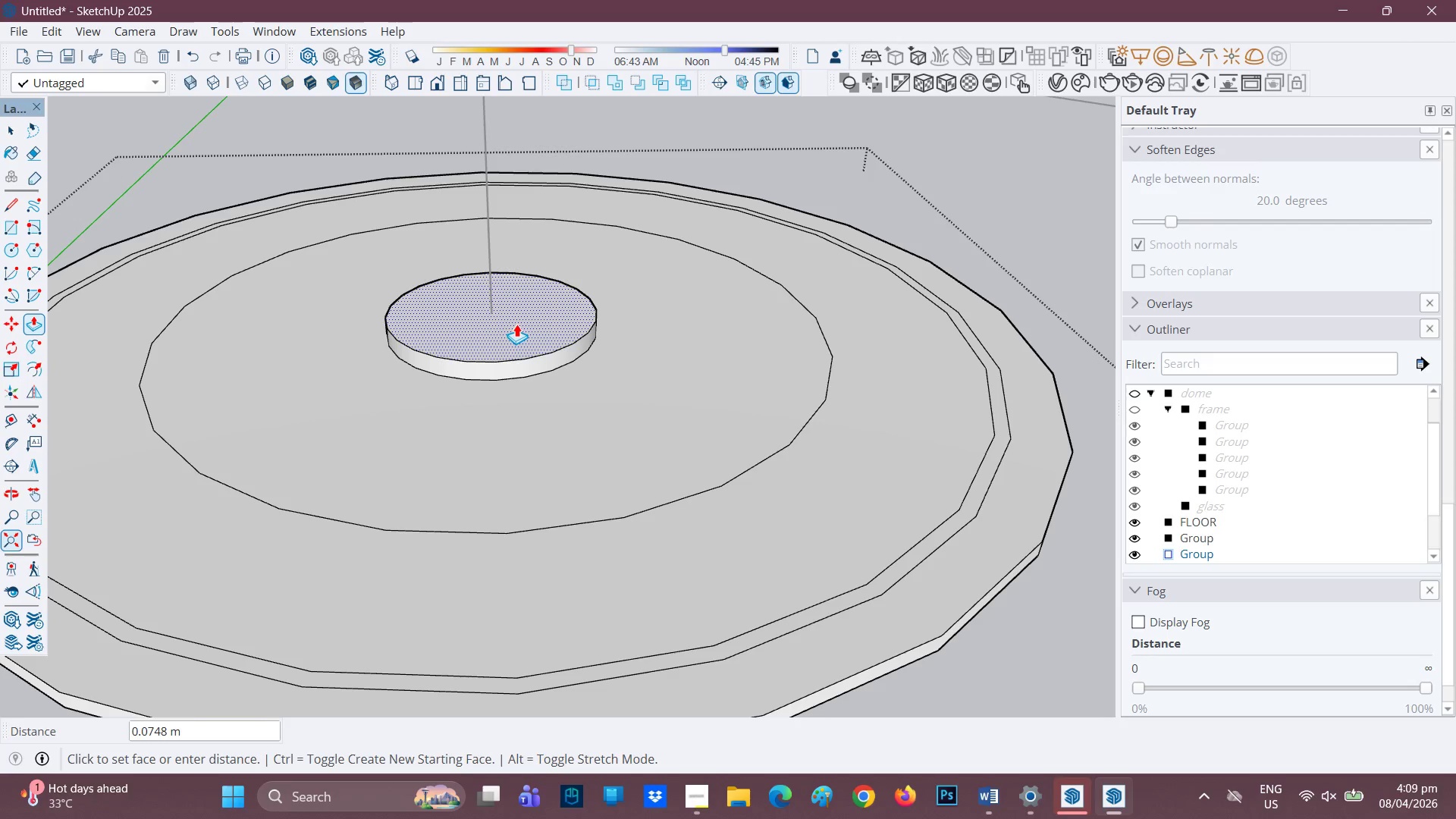 
key(Space)
 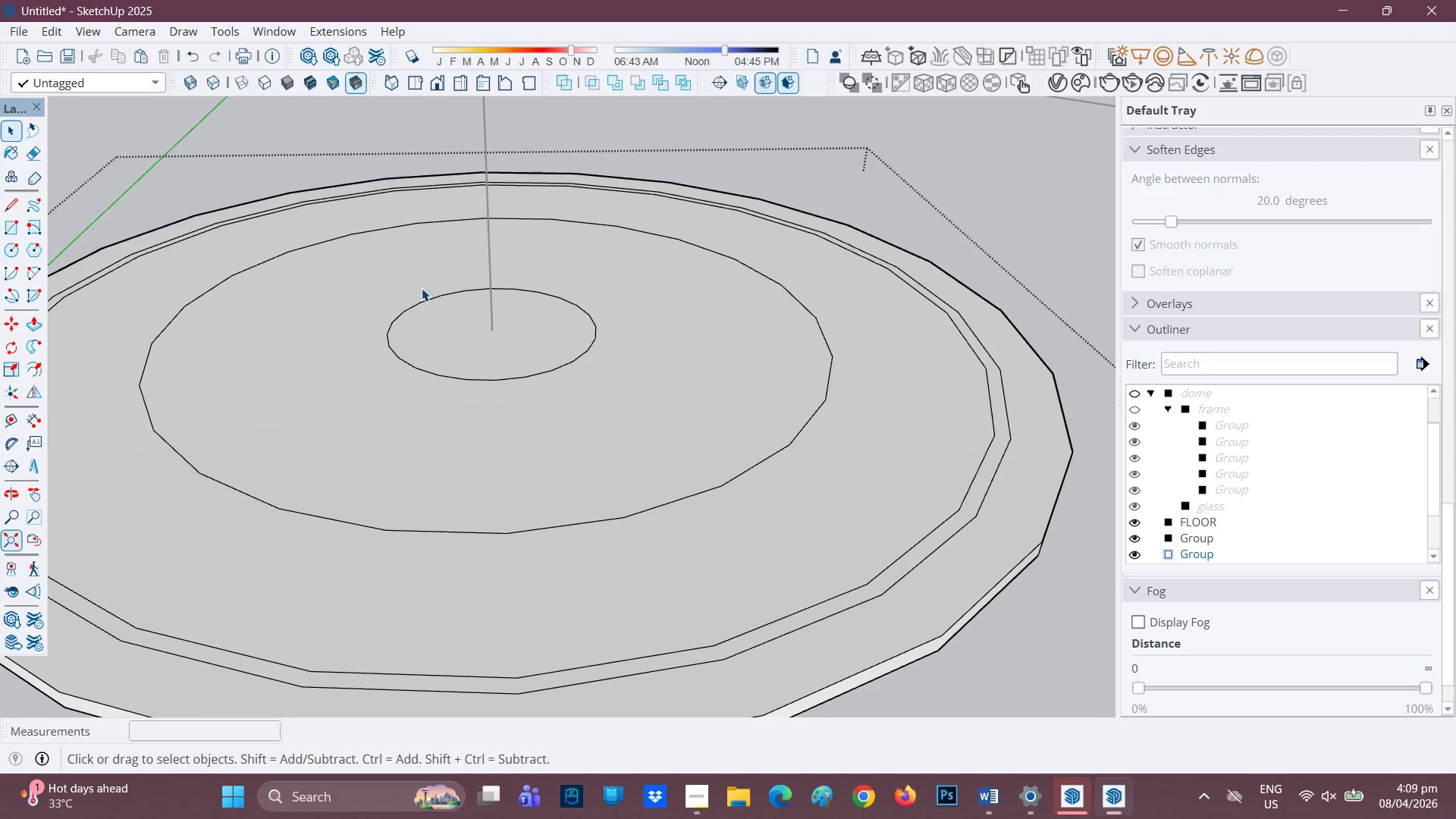 
left_click([482, 330])
 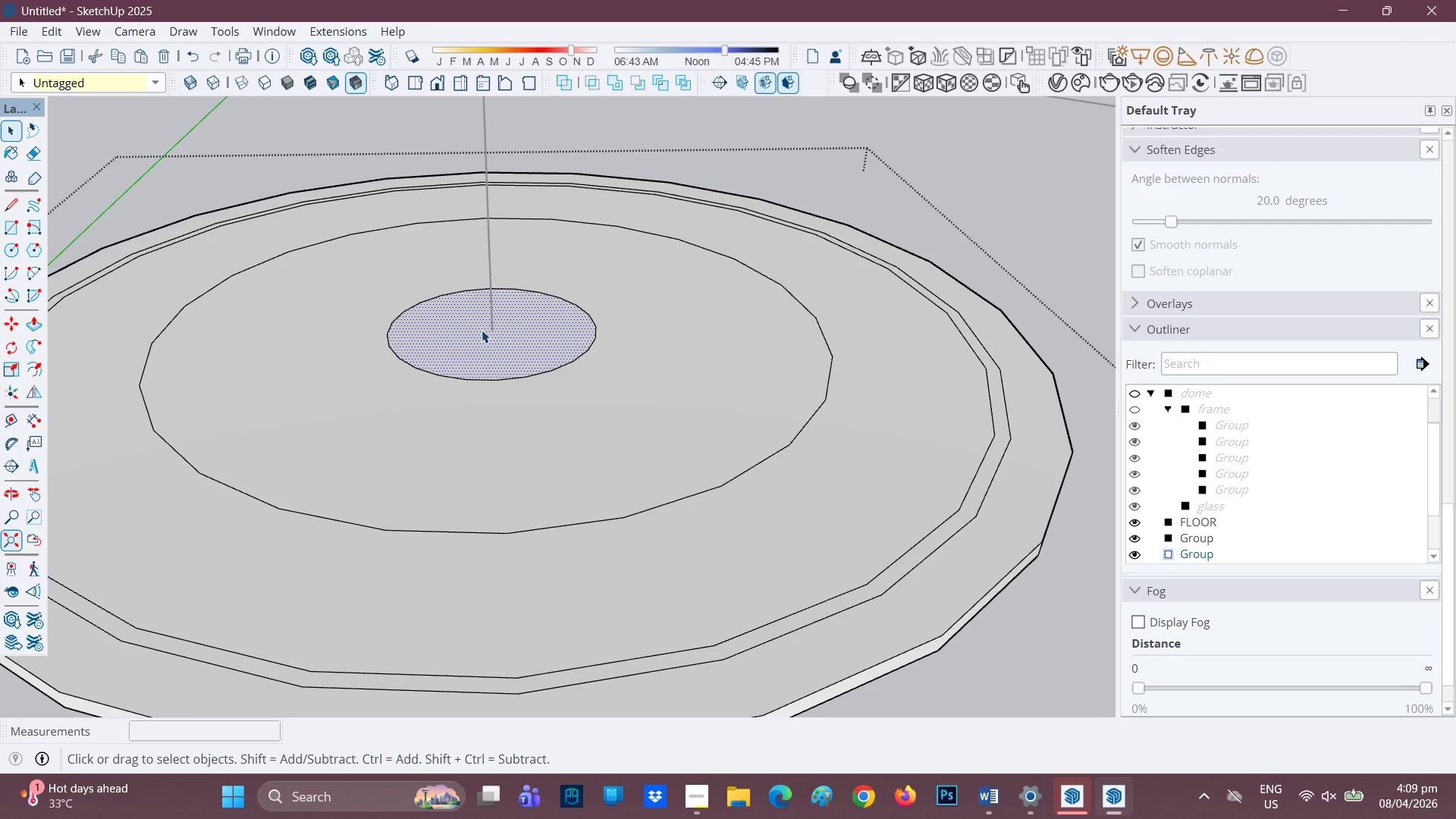 
key(P)
 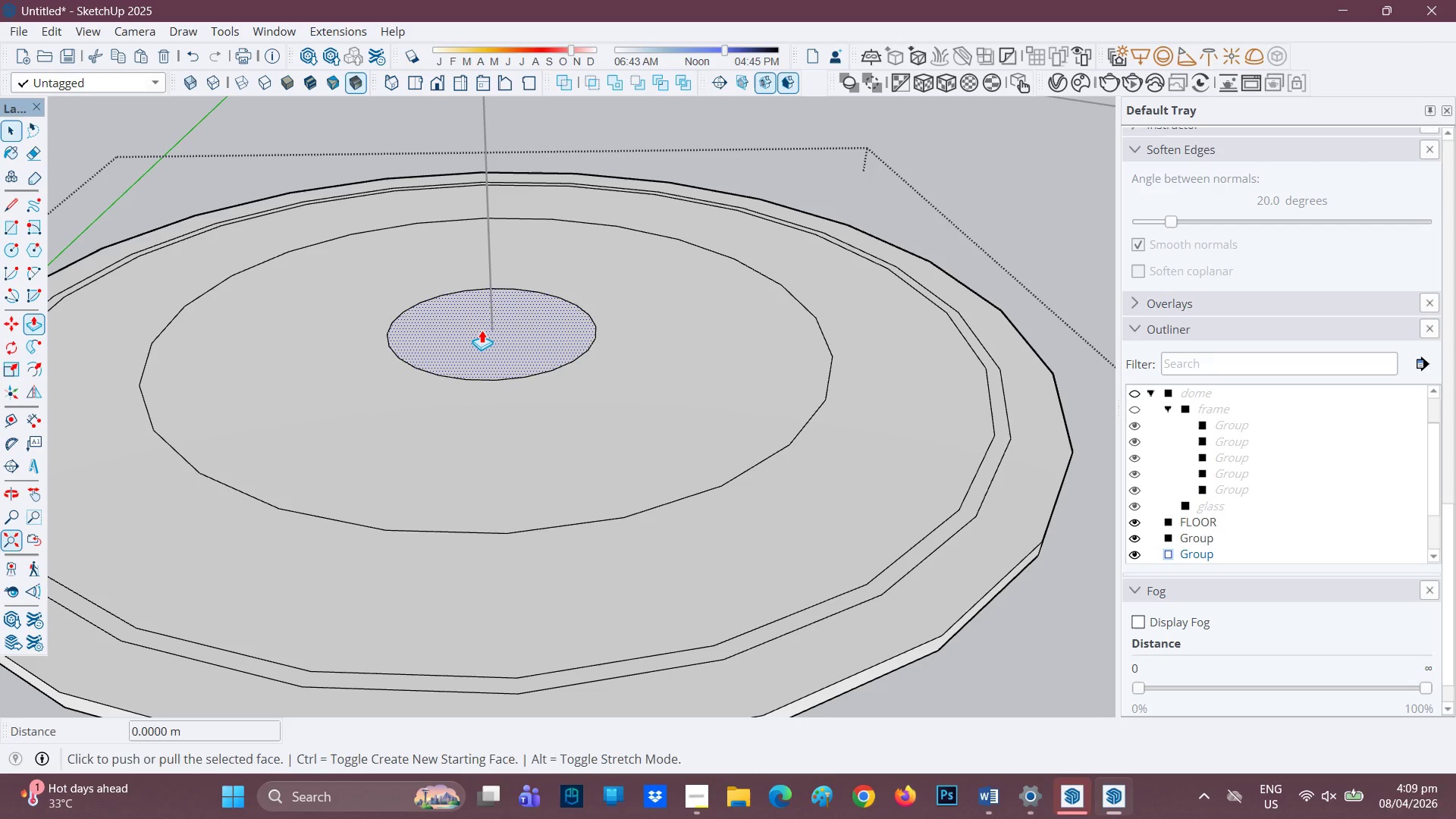 
left_click([482, 330])
 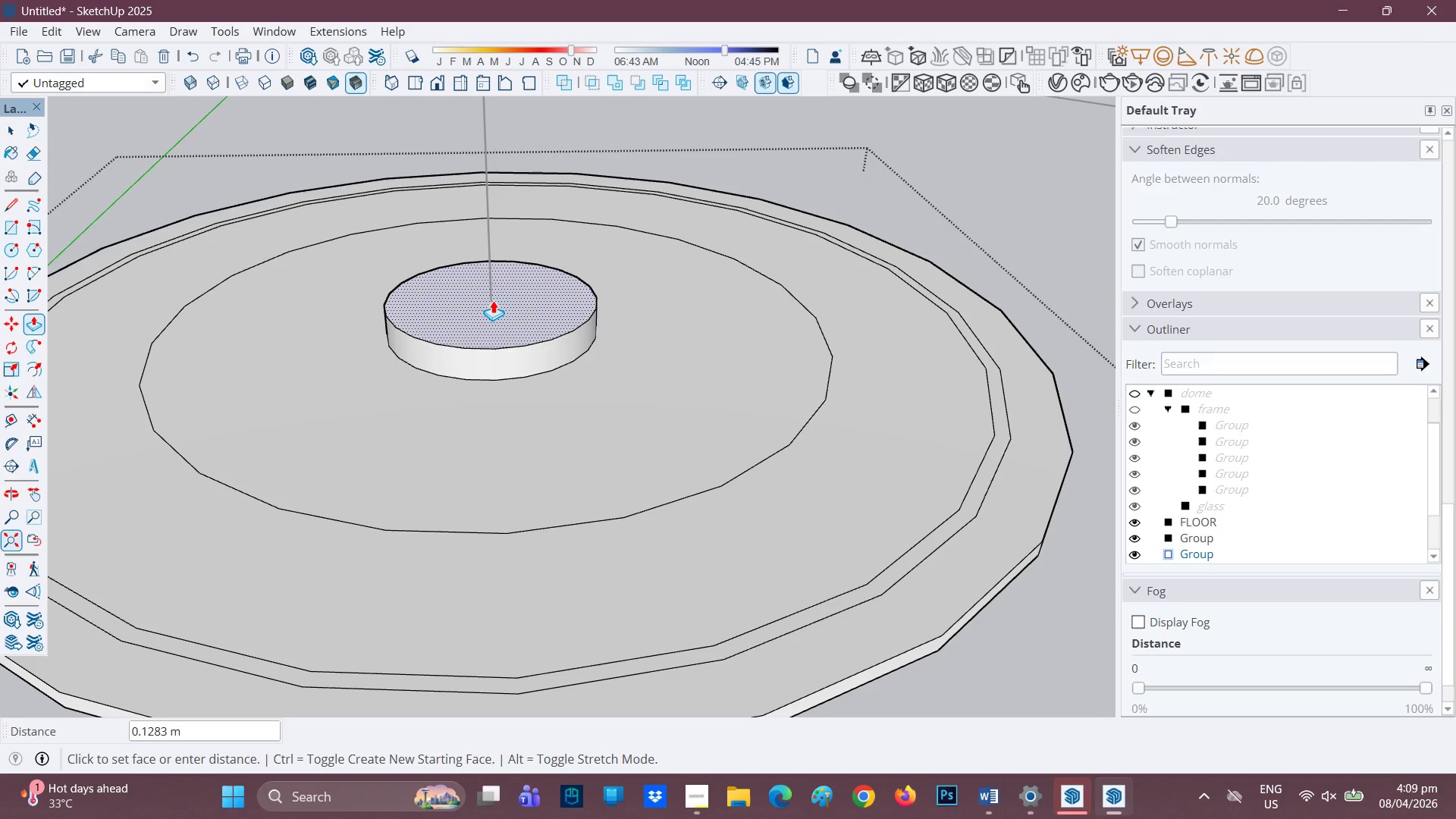 
key(1)
 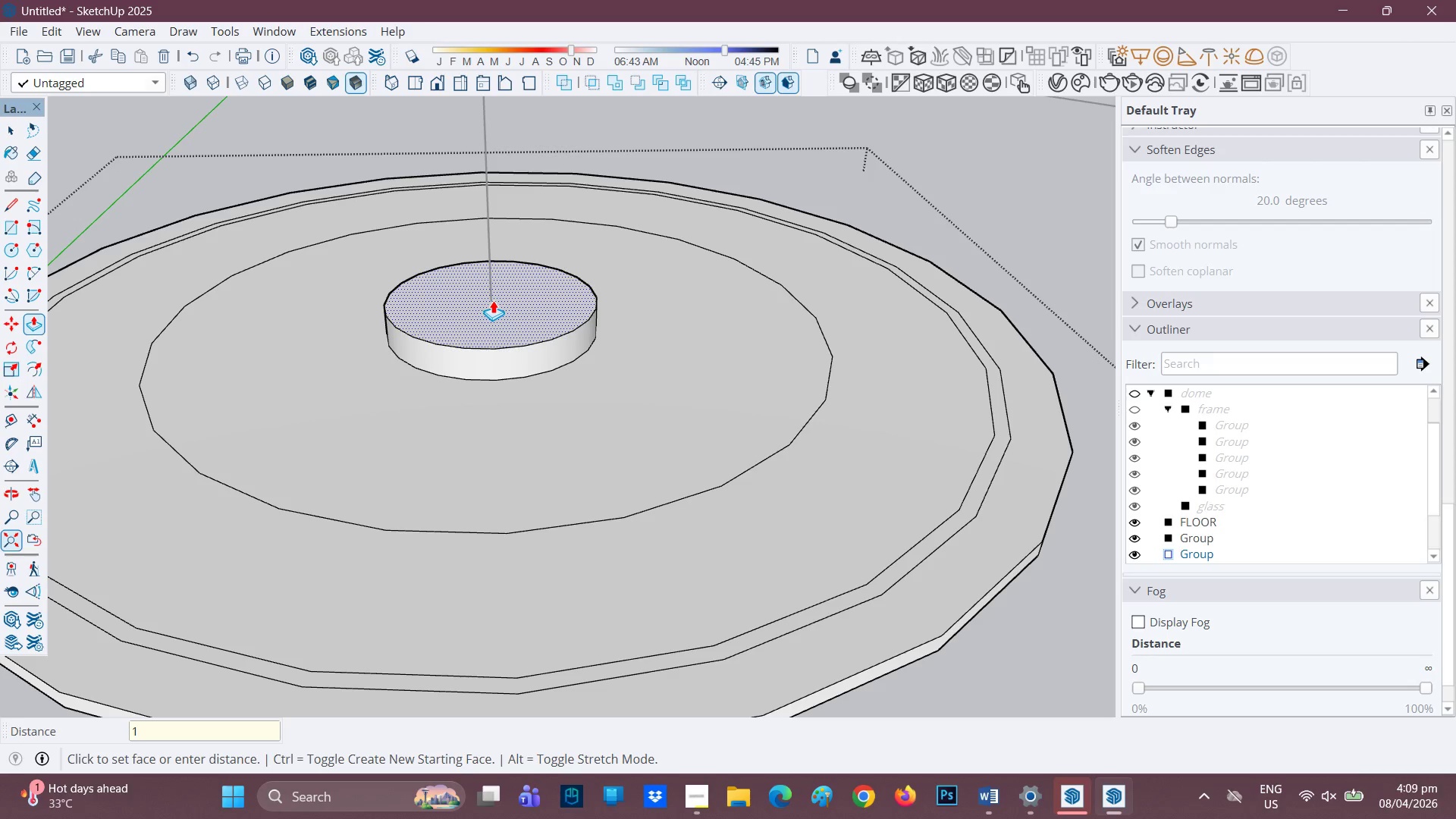 
key(Quote)
 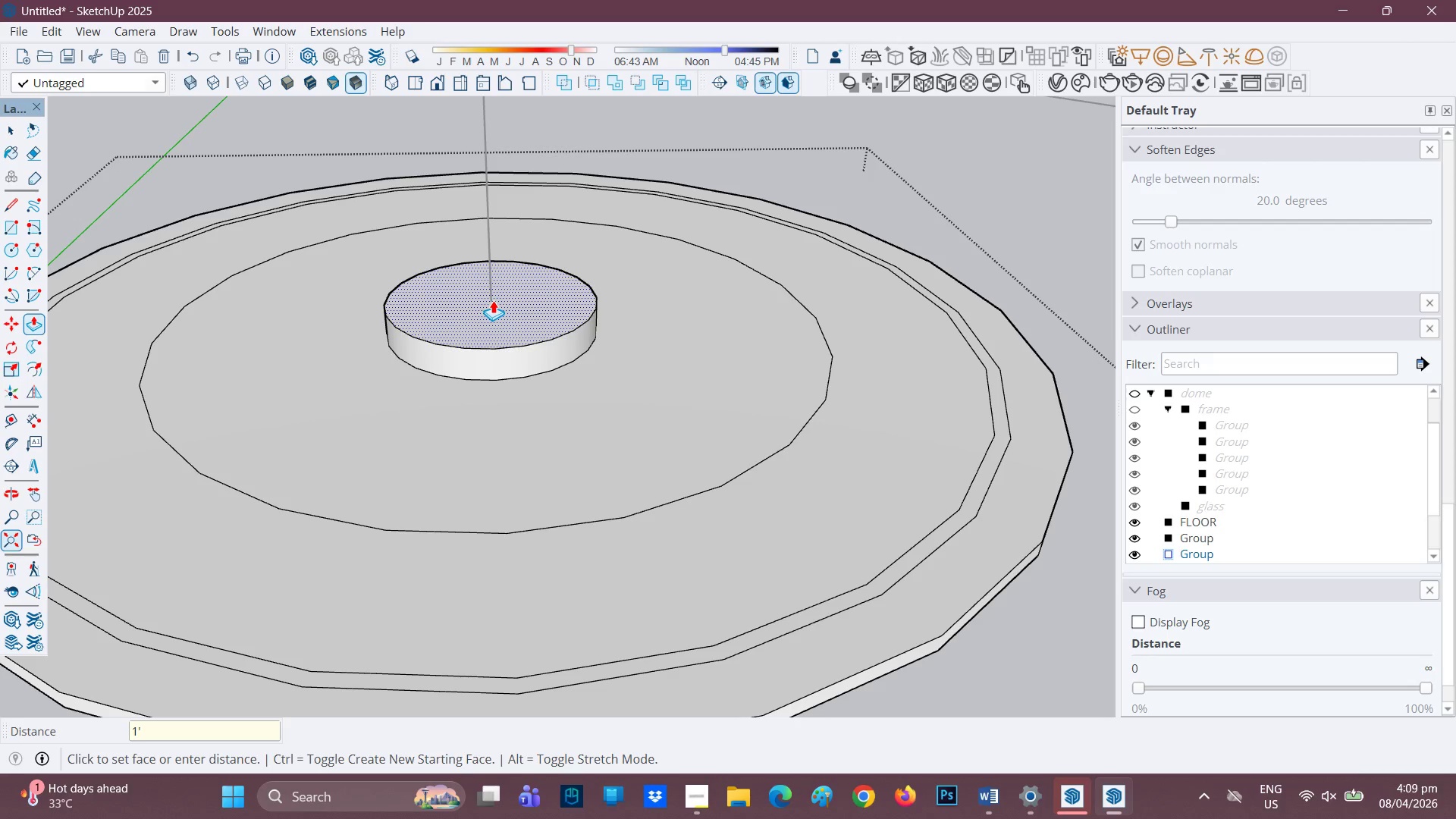 
key(Enter)
 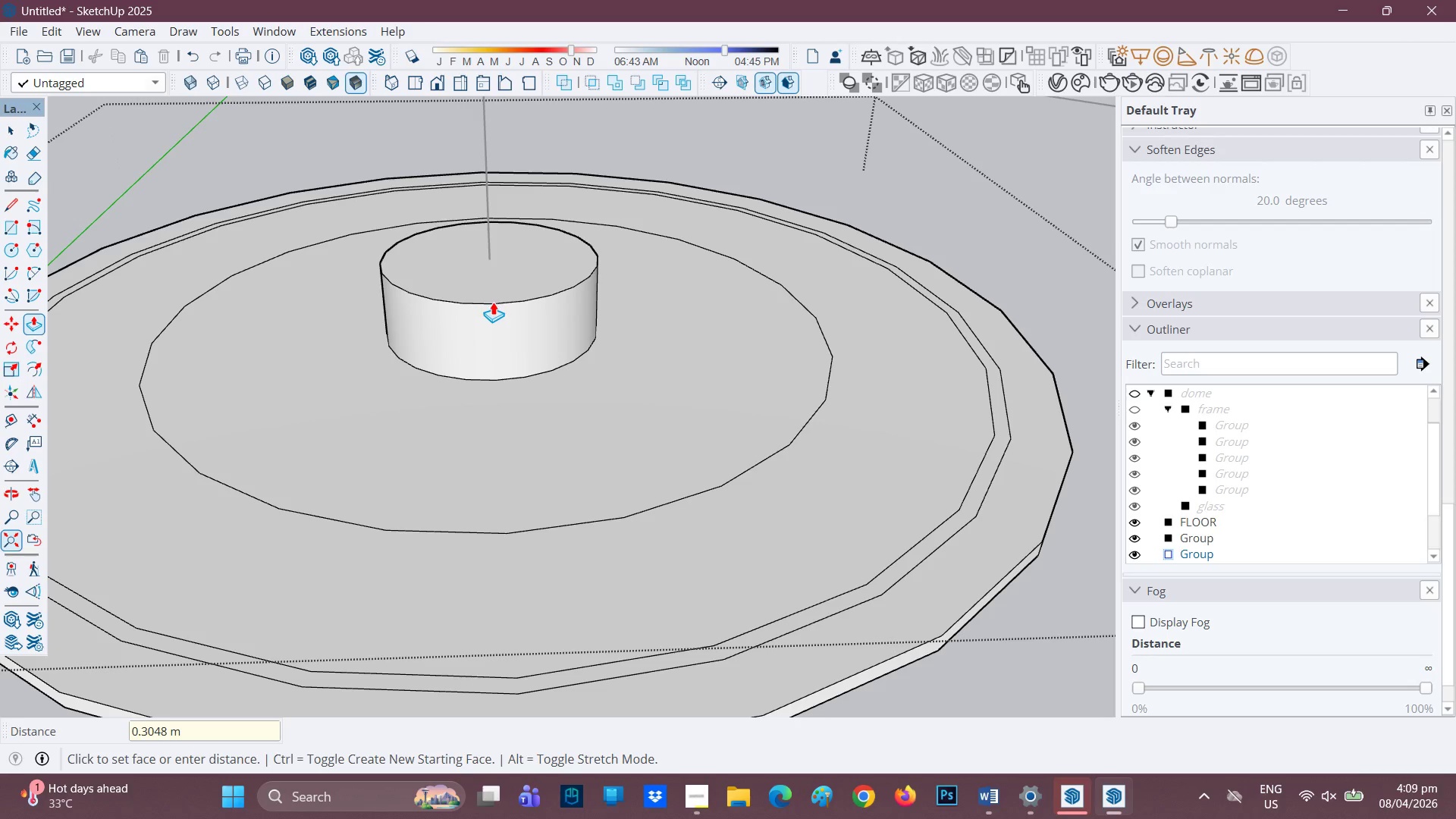 
key(Control+ControlLeft)
 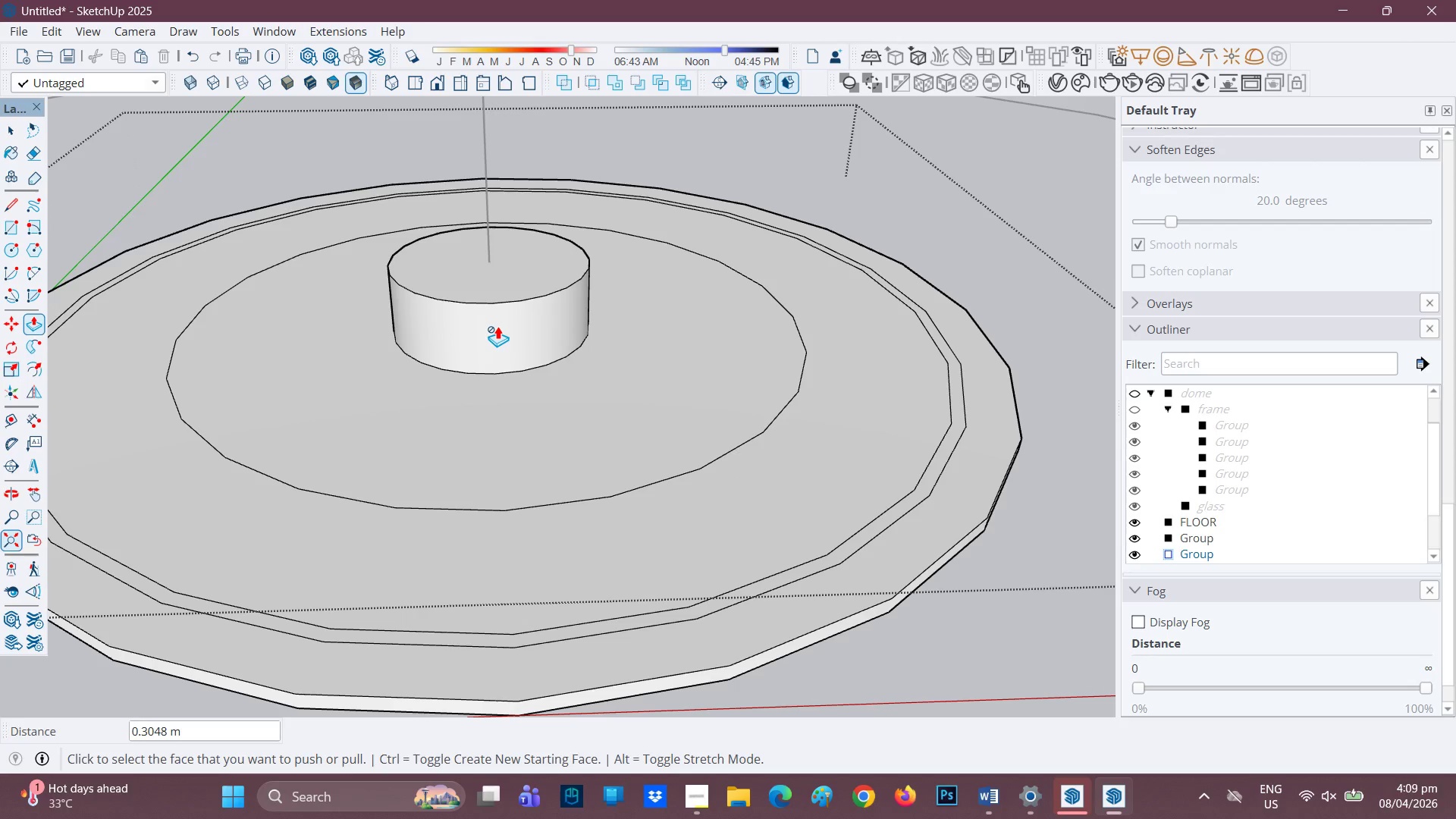 
scroll: coordinate [497, 326], scroll_direction: down, amount: 1.0
 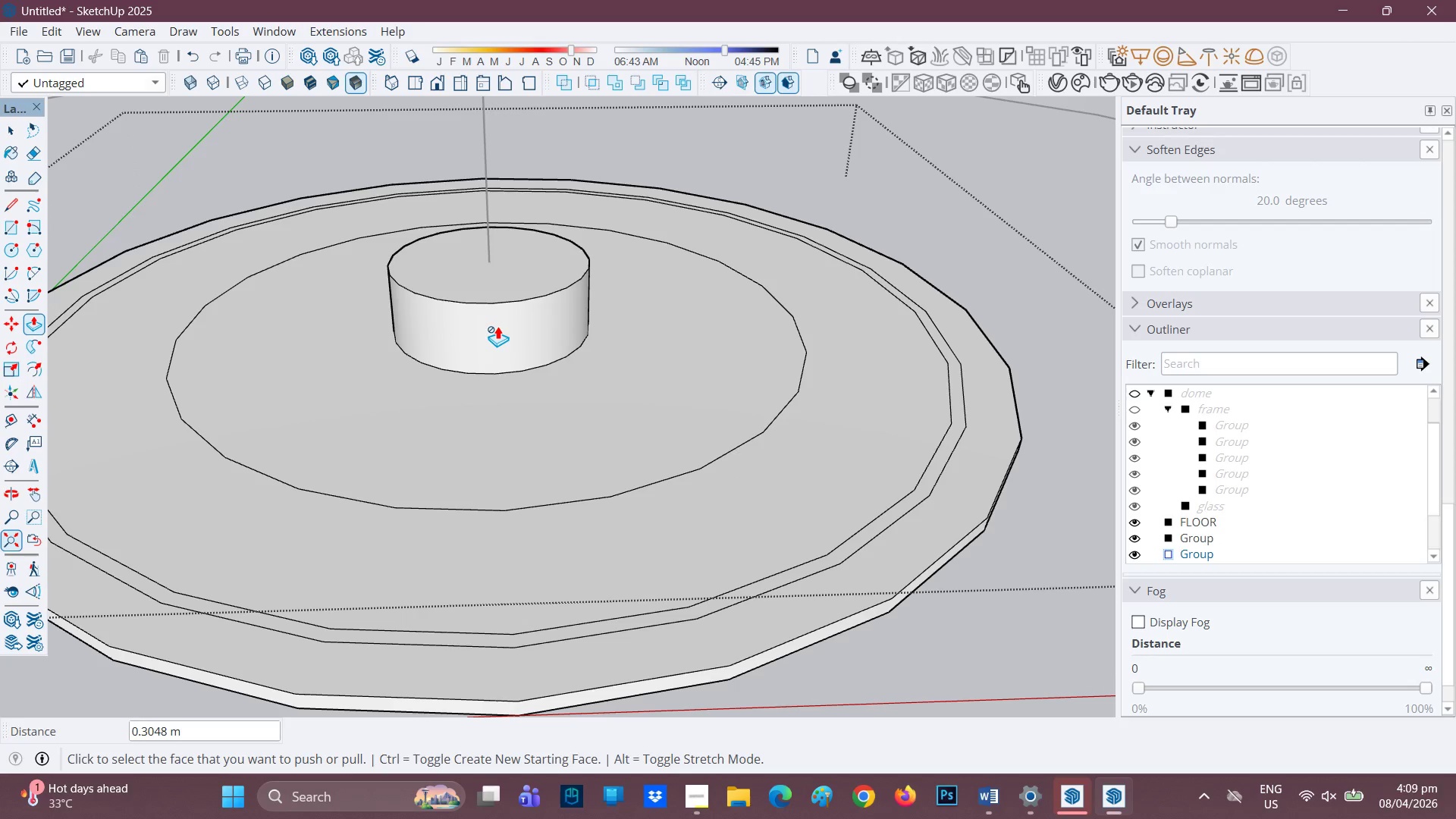 
key(Control+Z)
 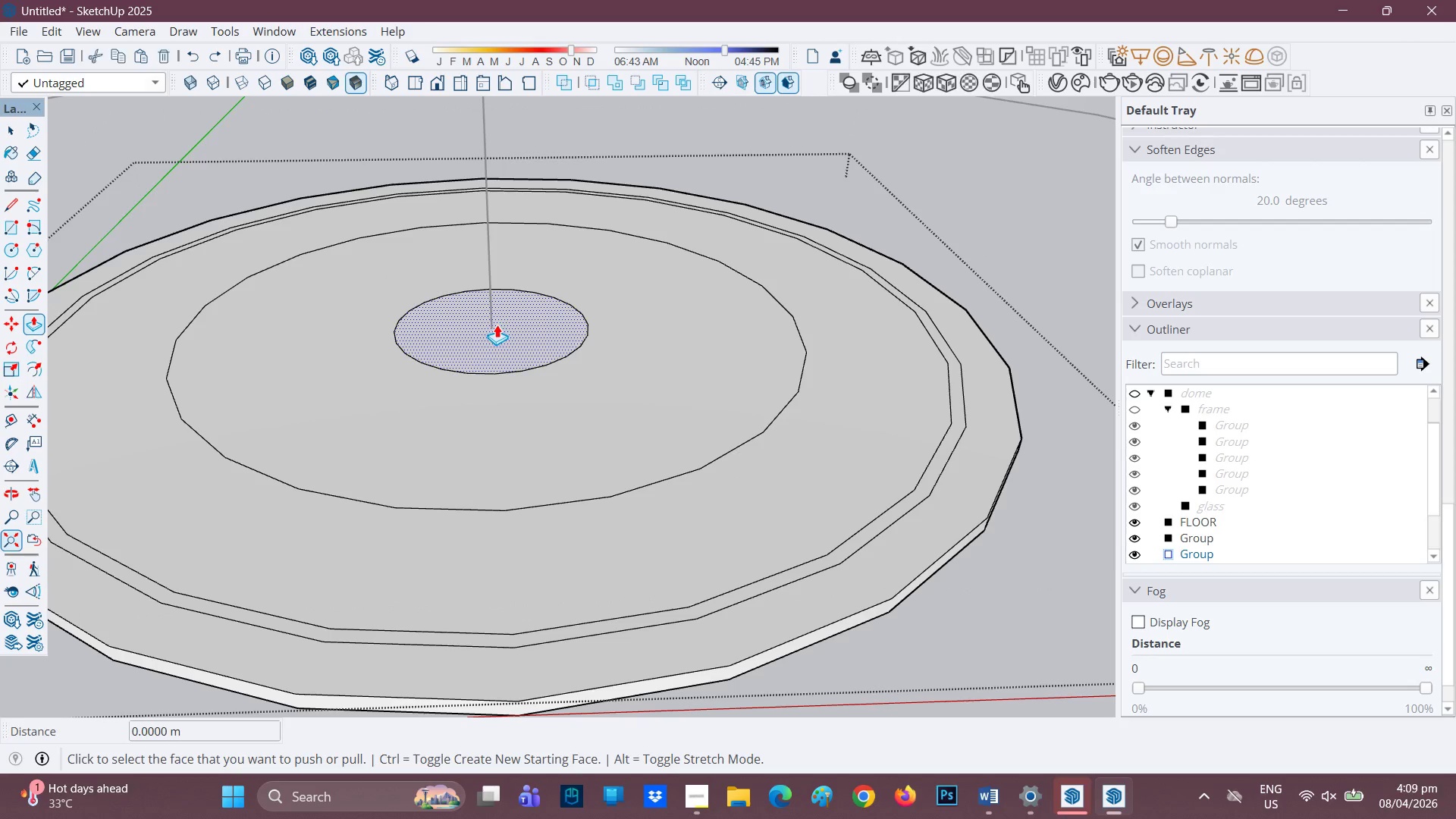 
left_click([497, 325])
 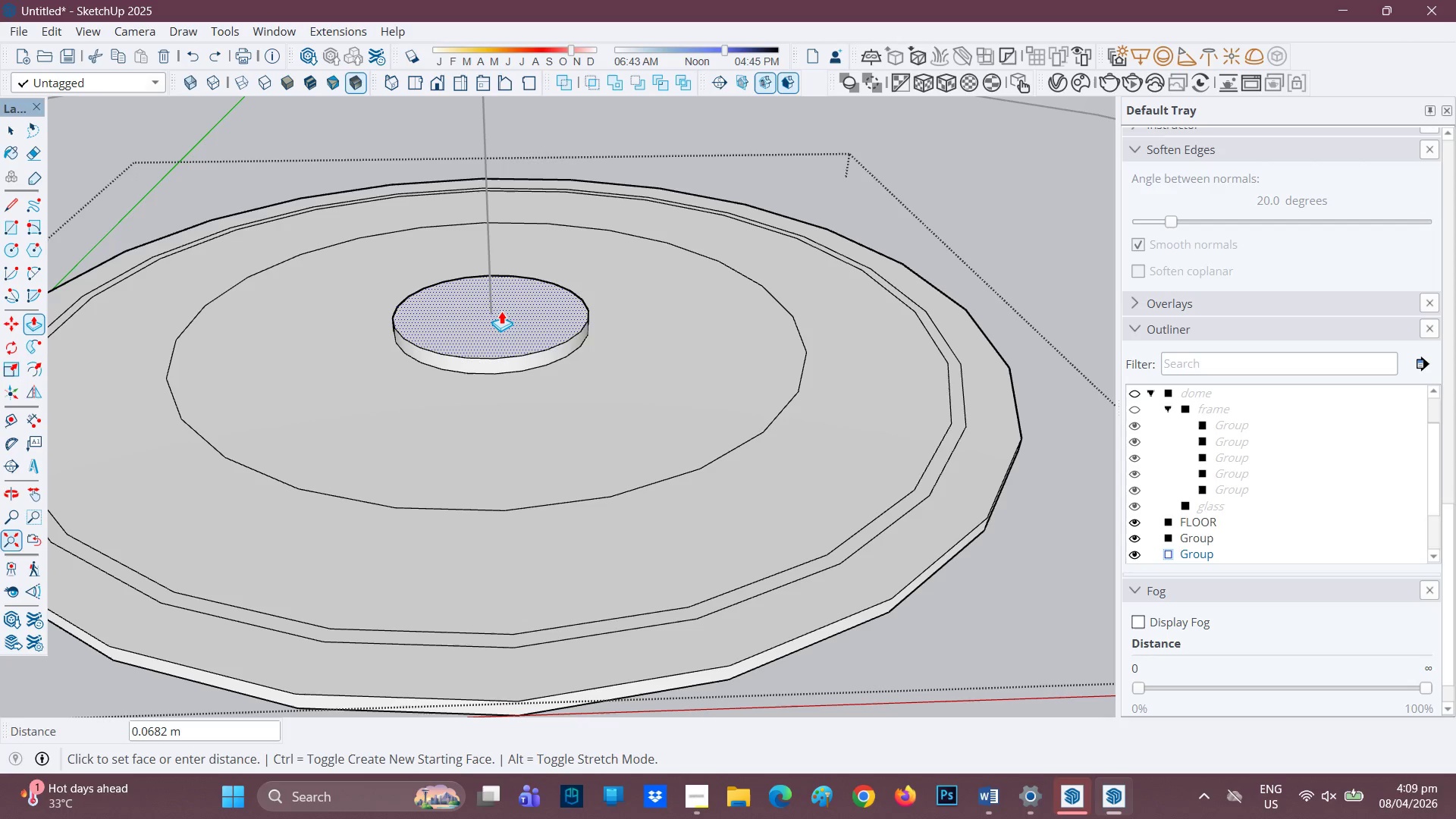 
key(0)
 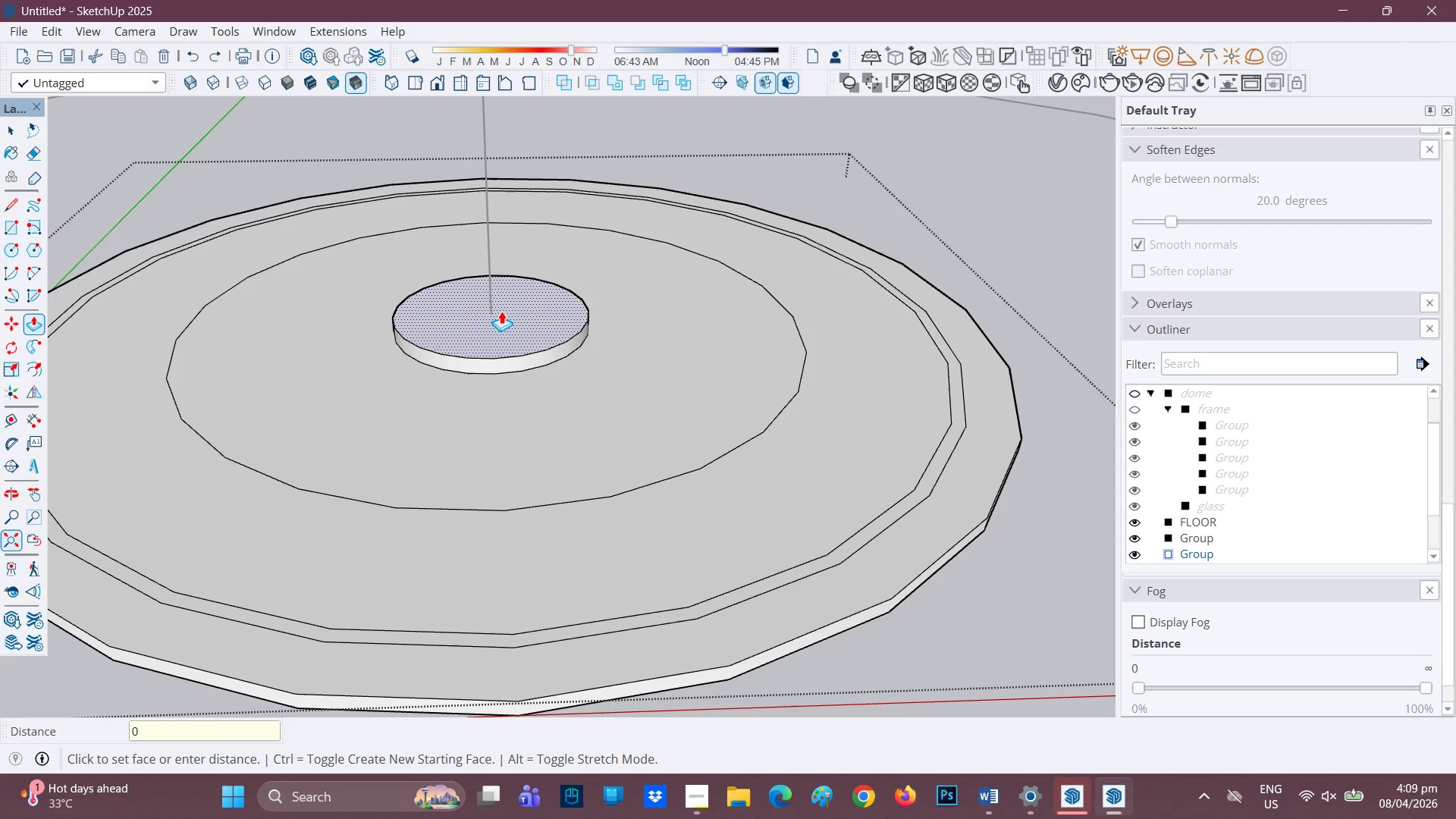 
key(Period)
 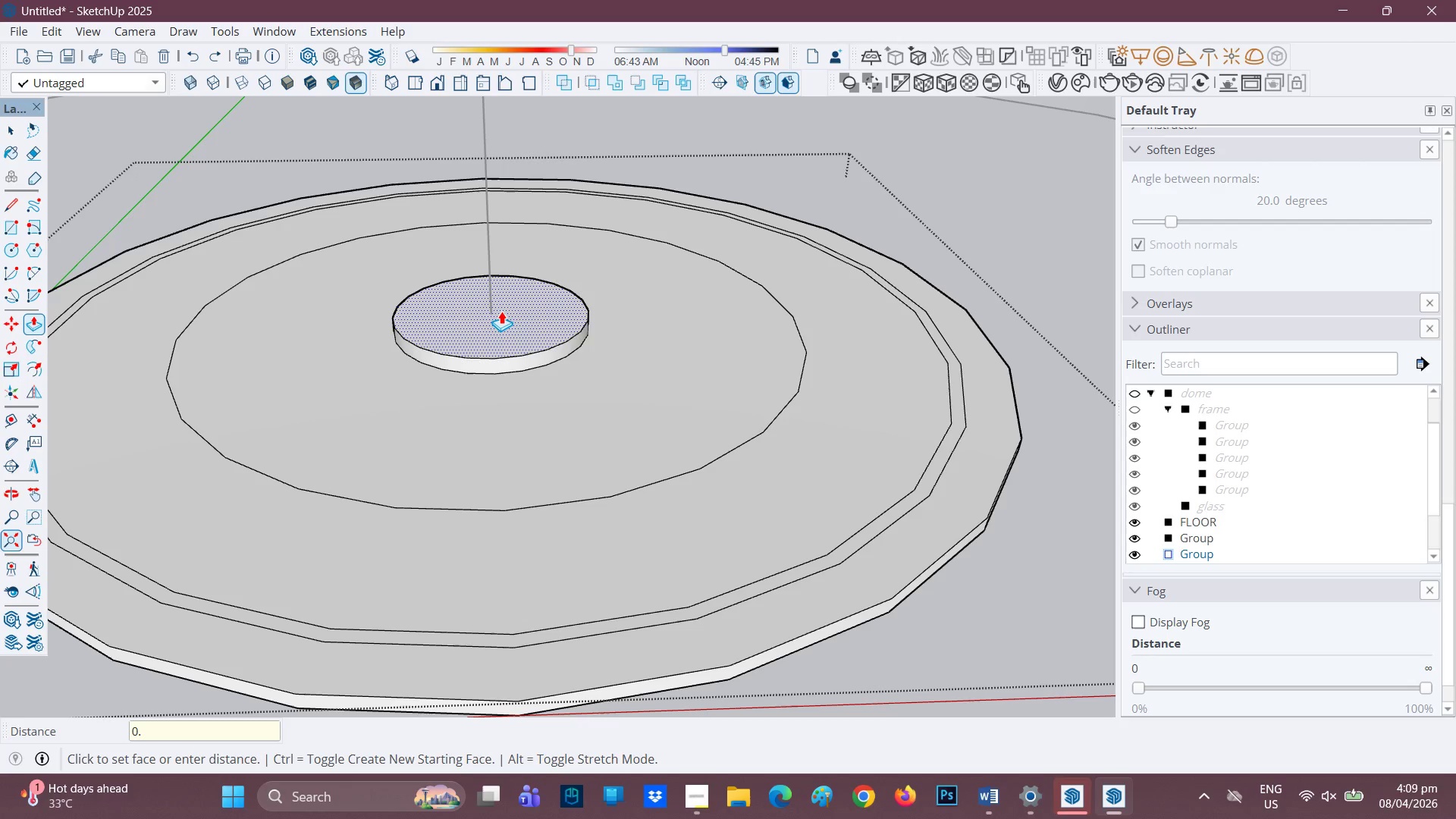 
key(2)
 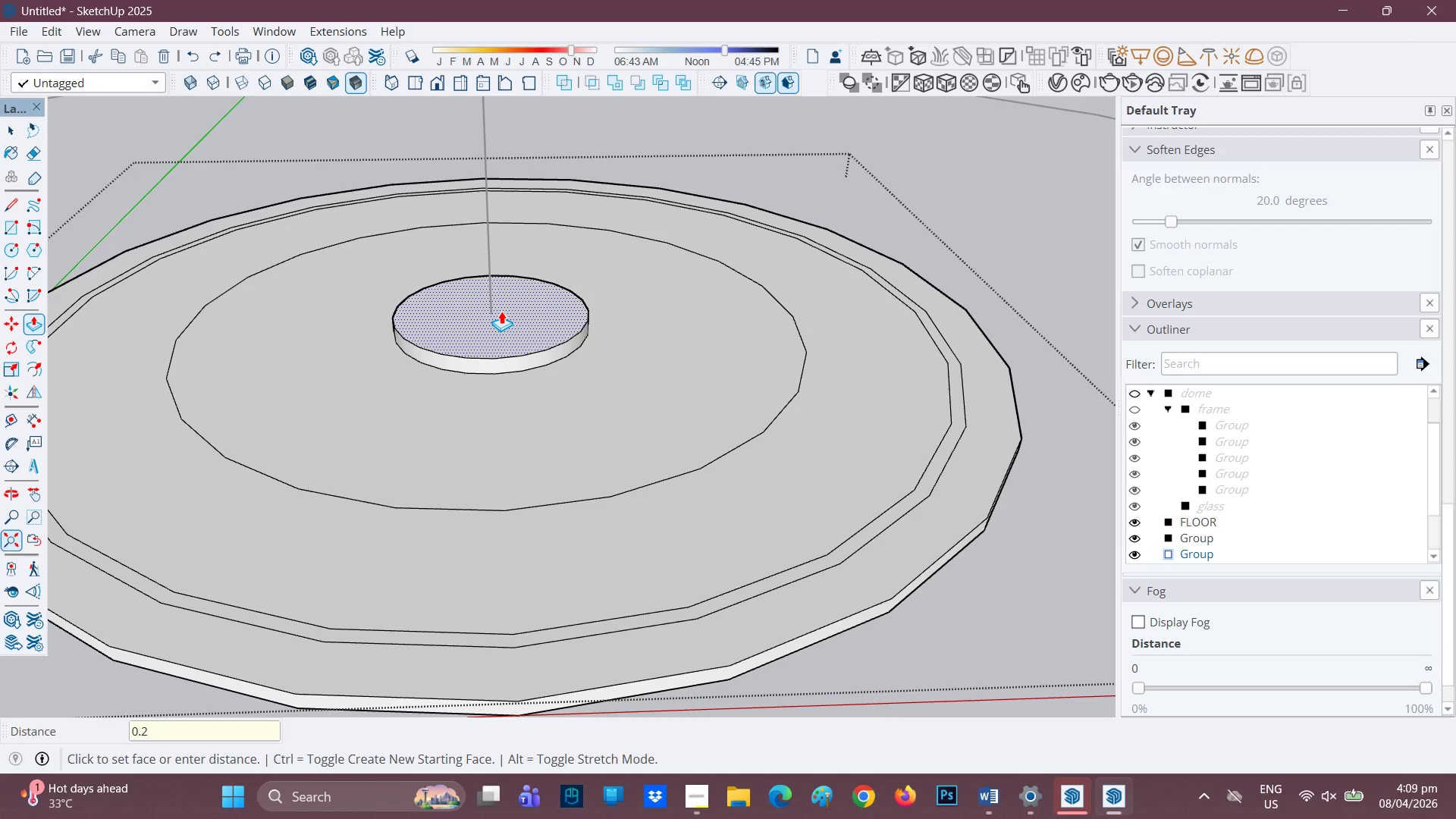 
key(Enter)
 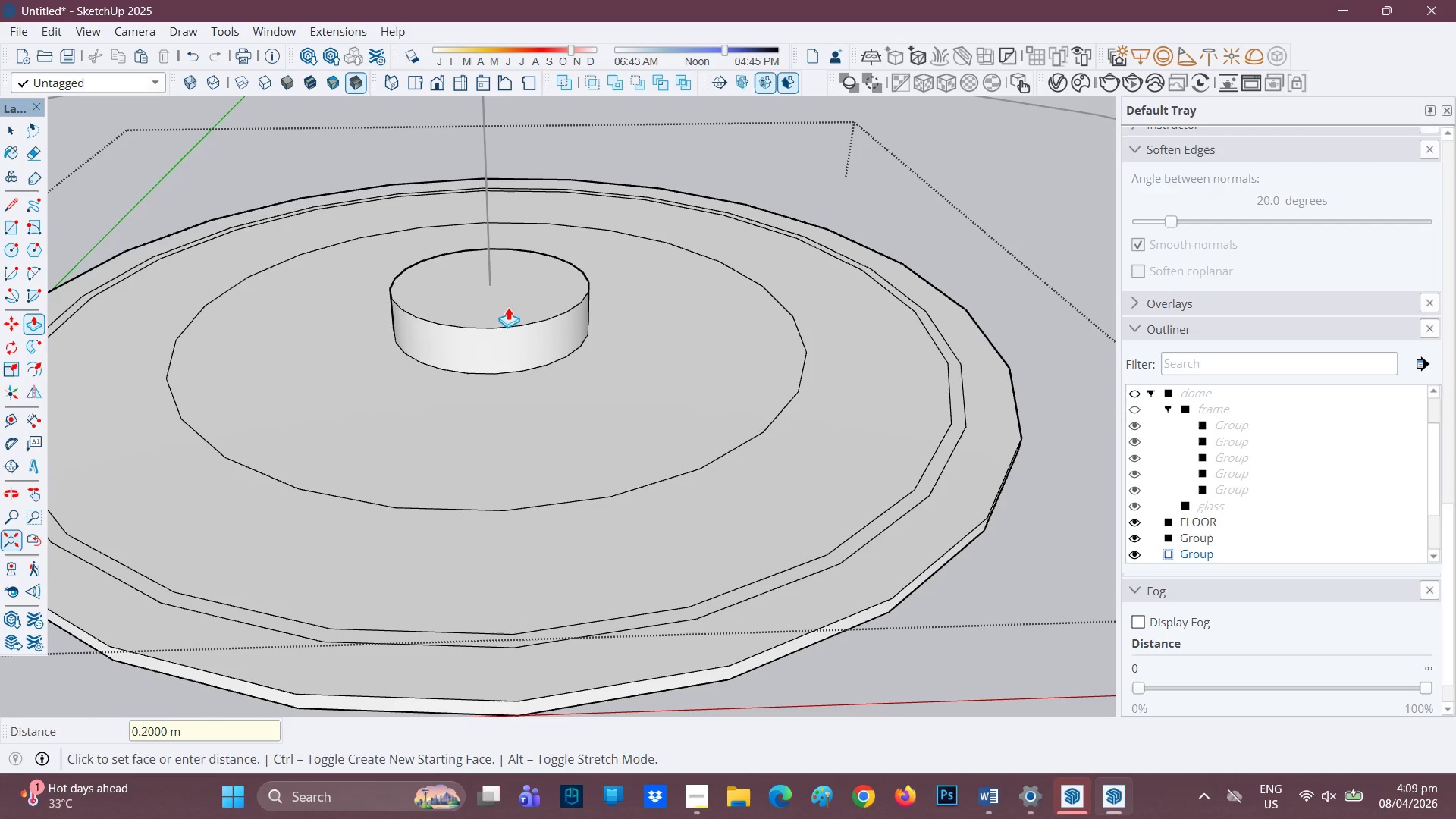 
scroll: coordinate [514, 306], scroll_direction: up, amount: 1.0
 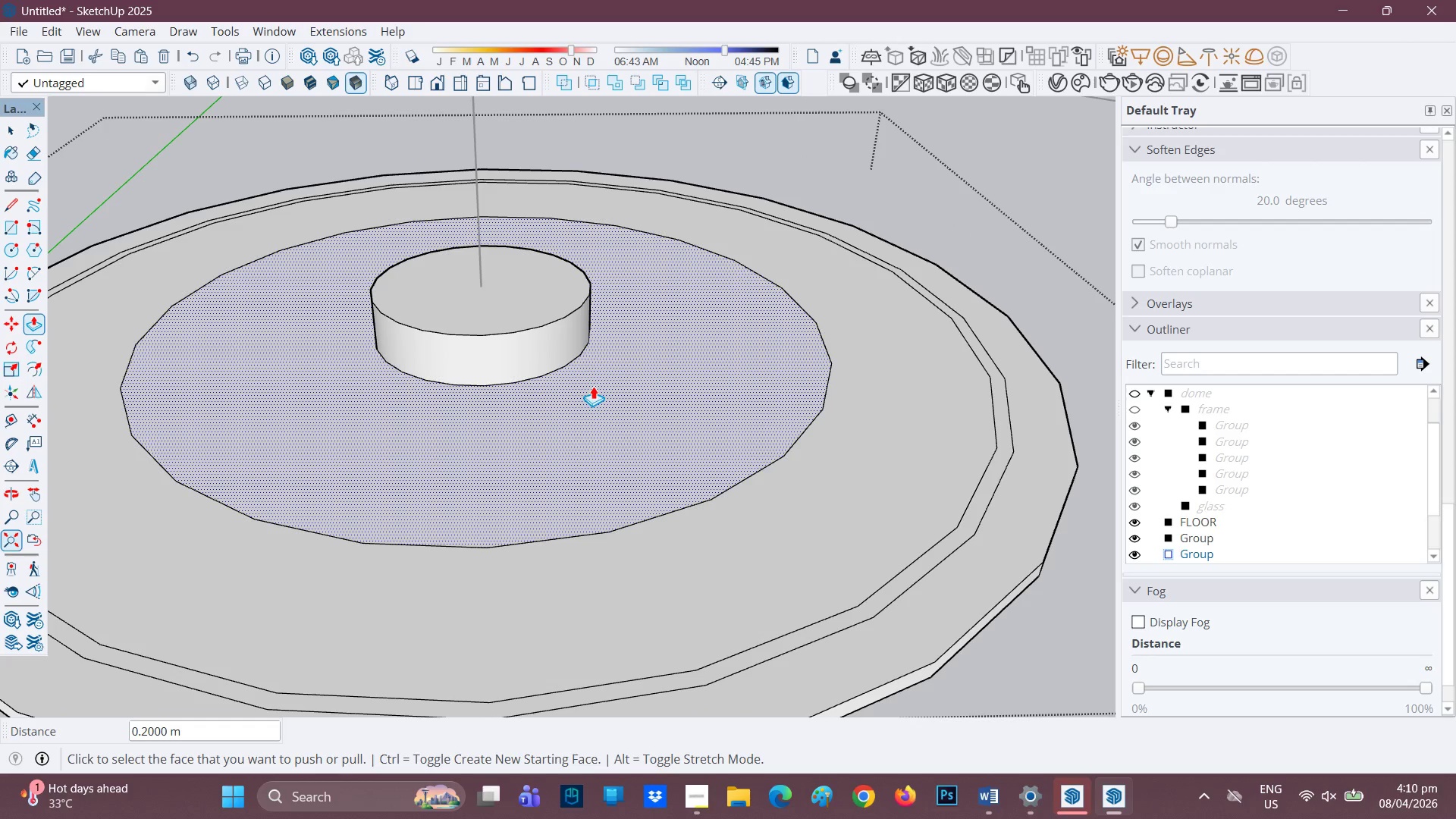 
left_click([558, 378])
 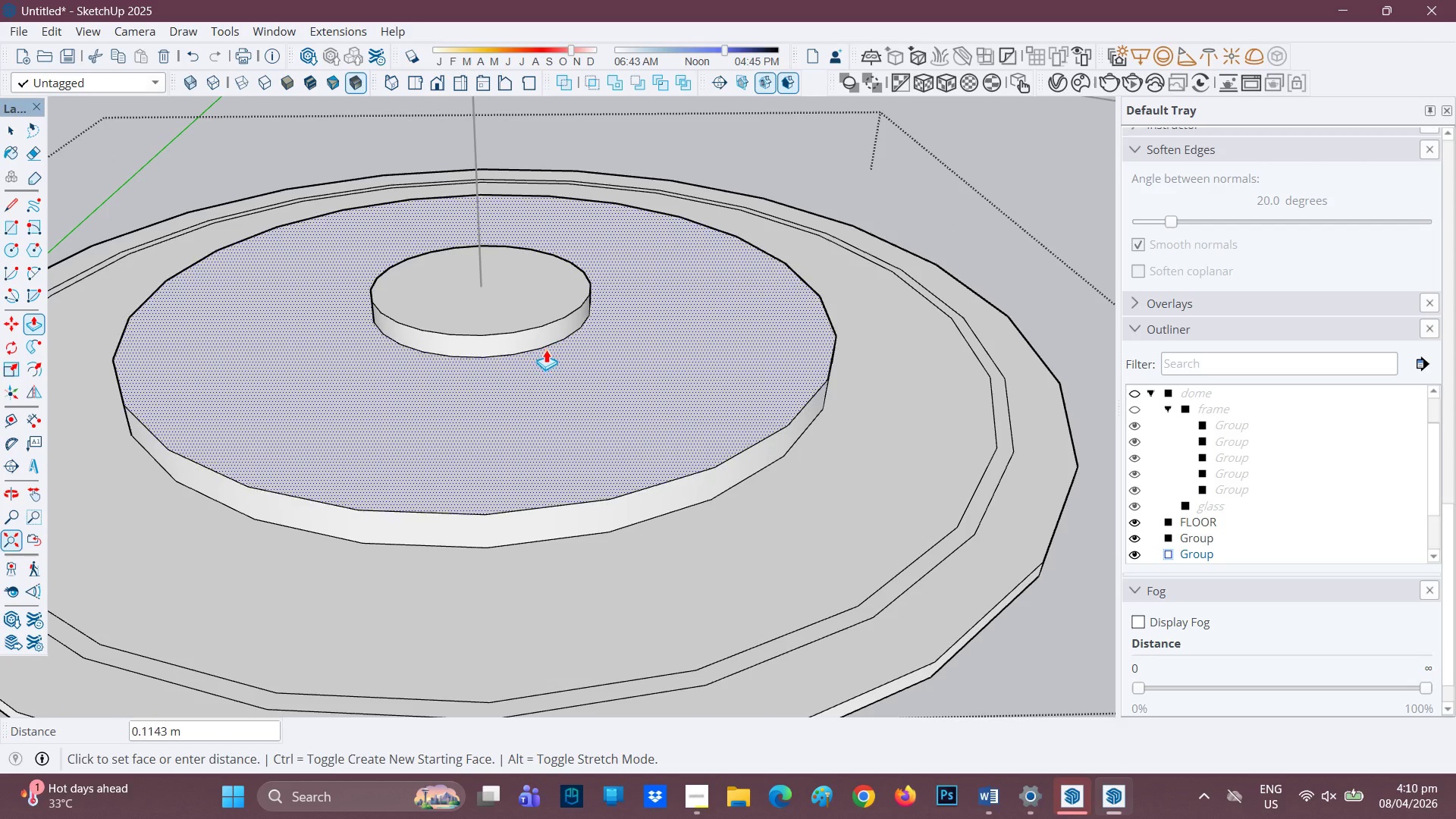 
mouse_move([531, 325])
 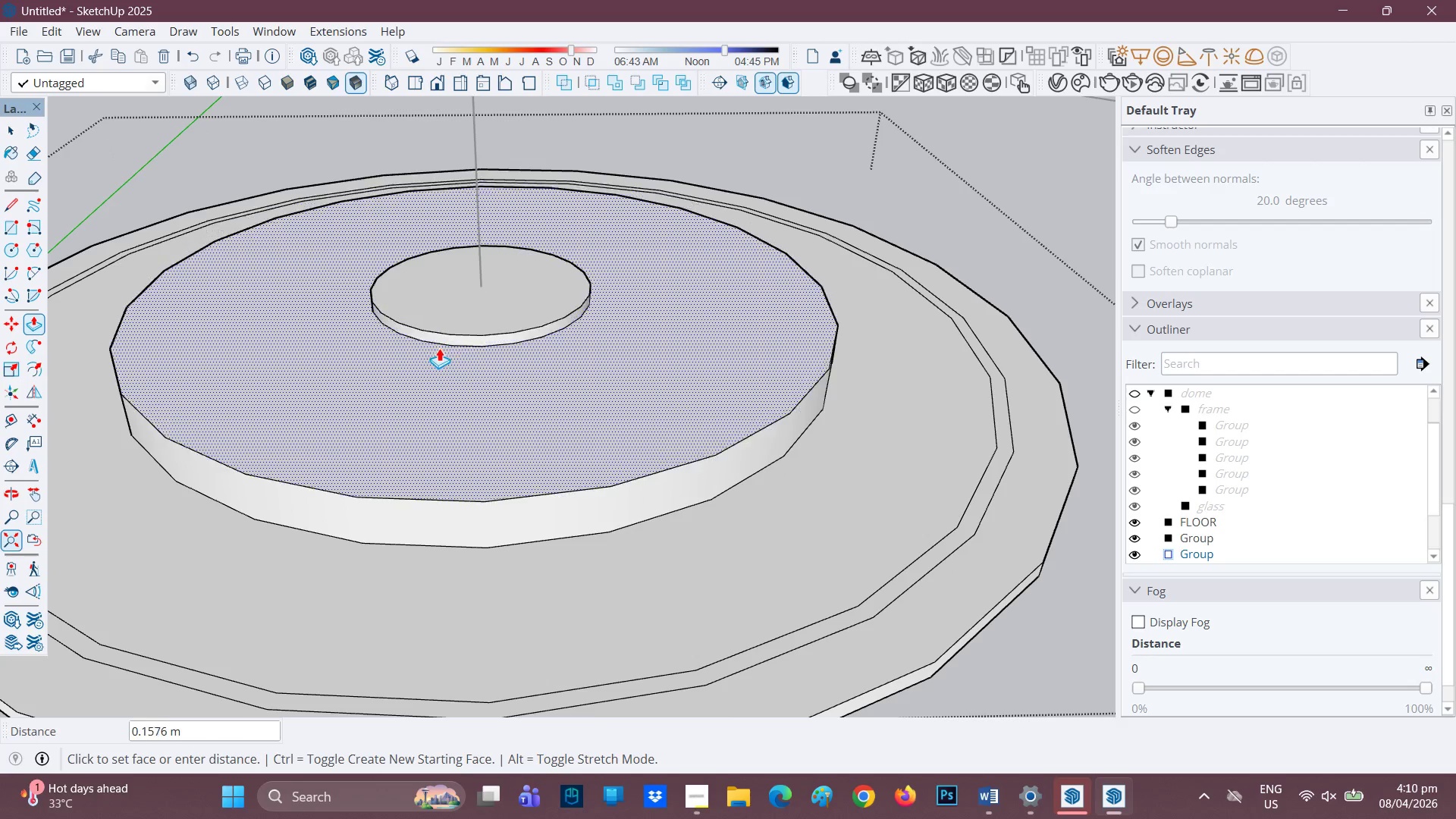 
key(0)
 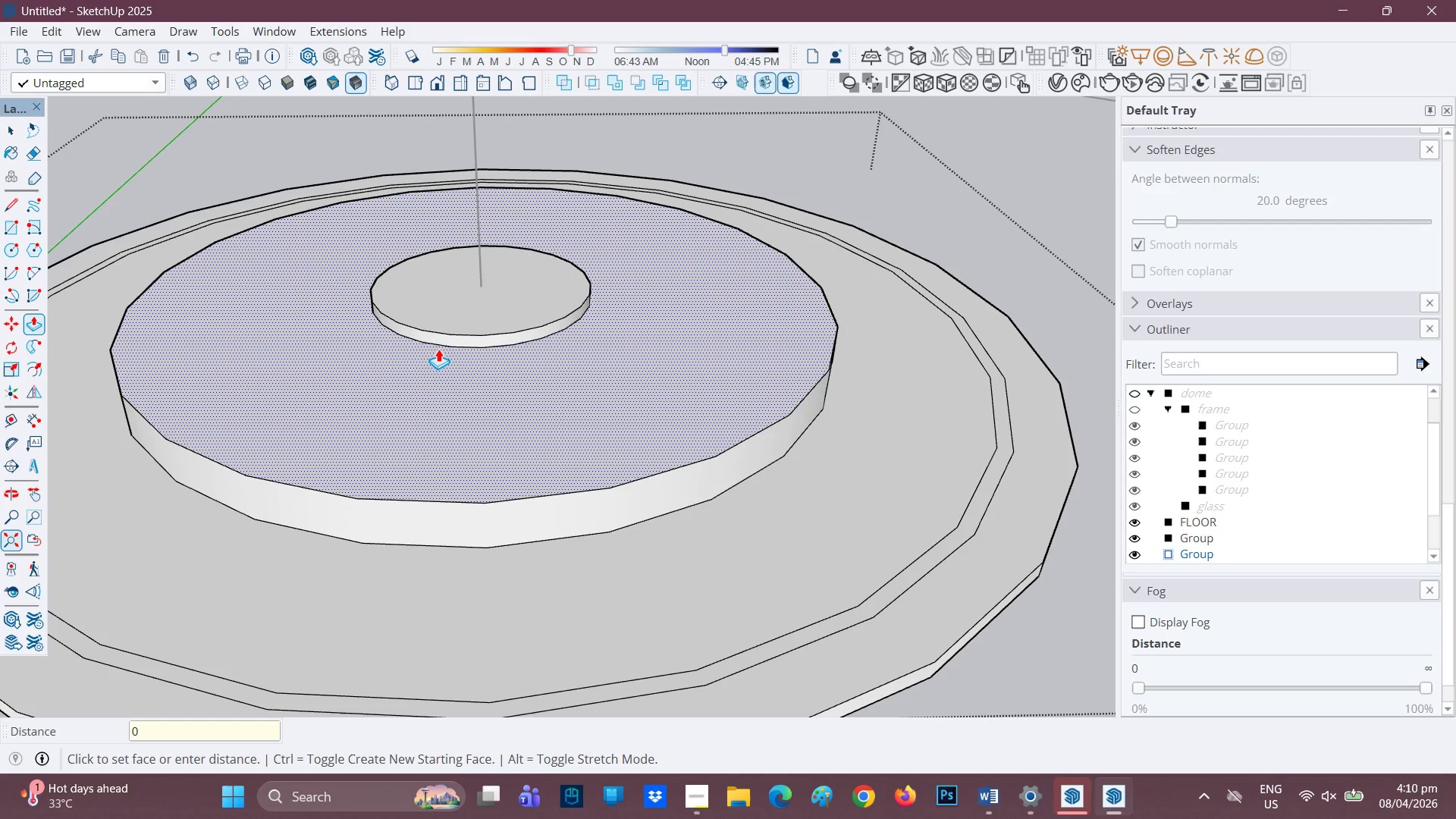 
key(Period)
 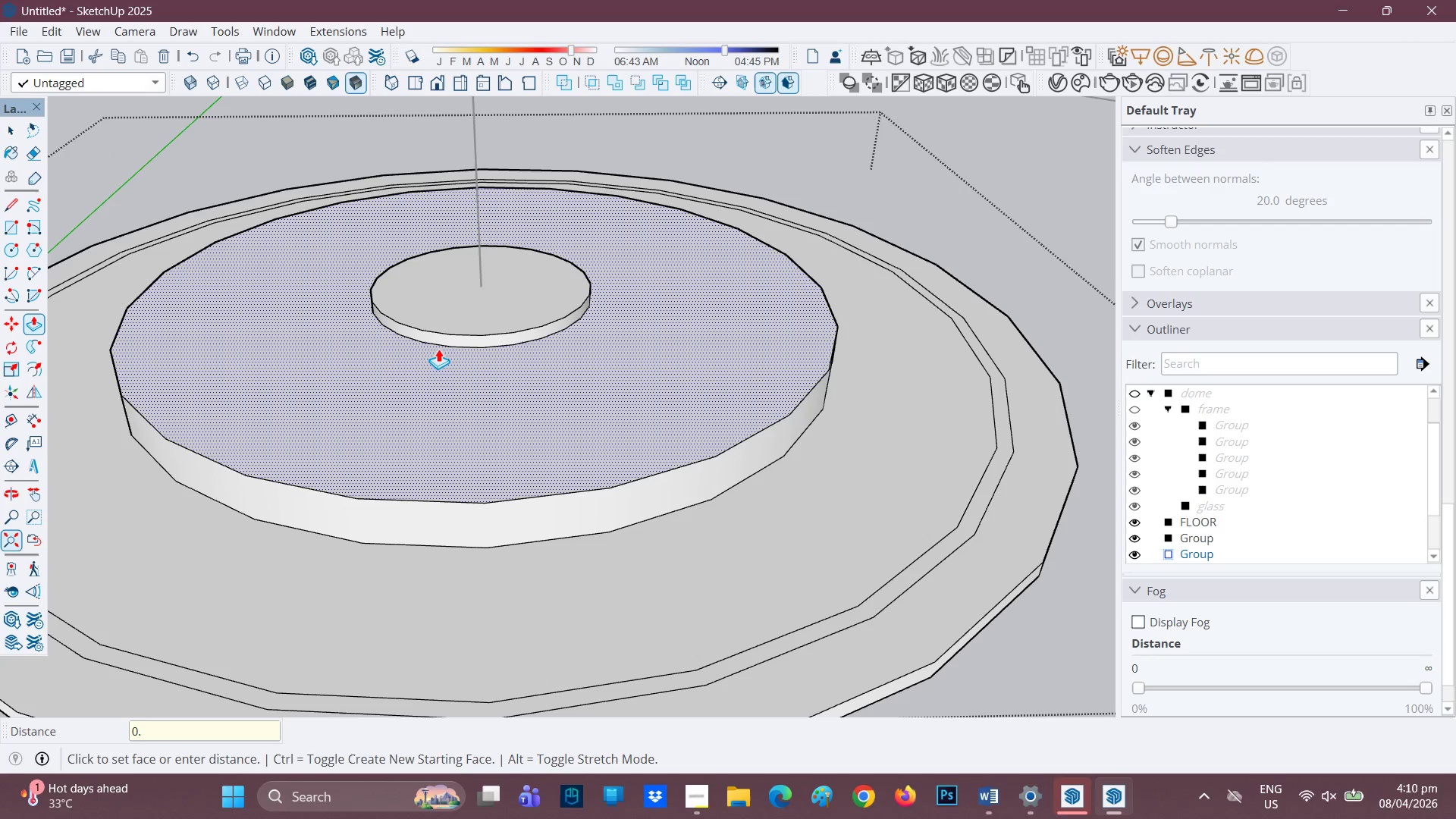 
key(2)
 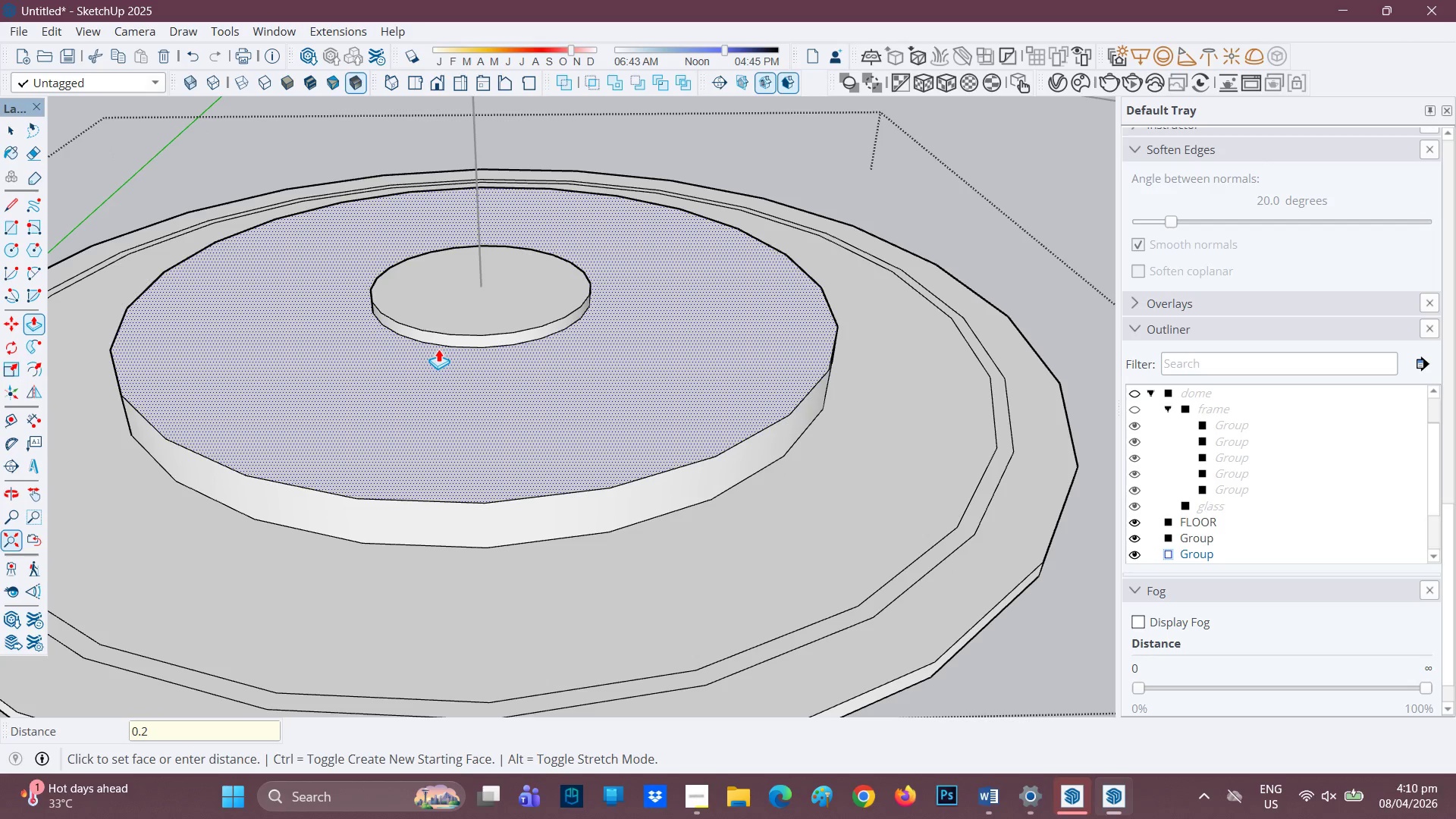 
key(Enter)
 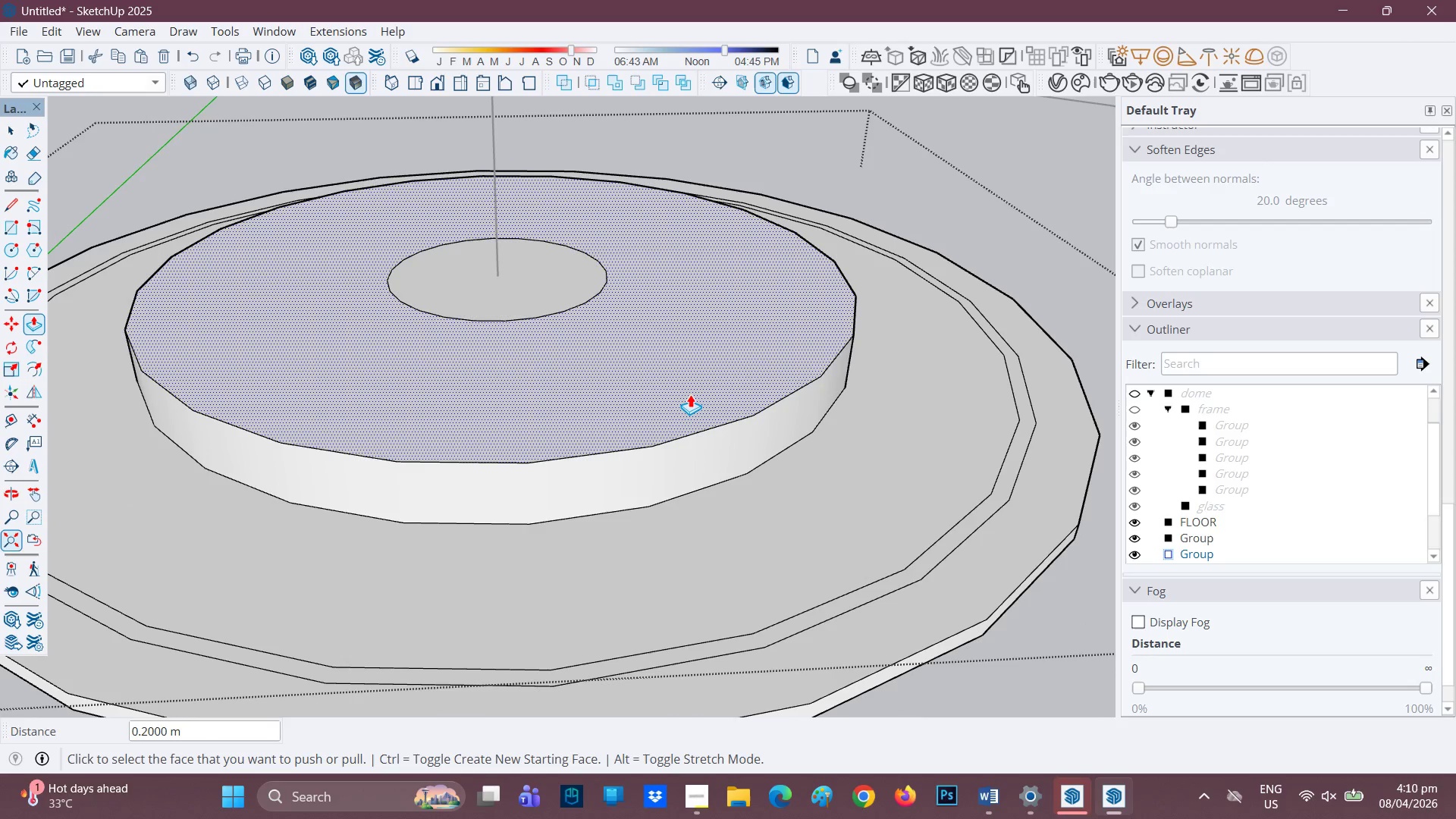 
scroll: coordinate [701, 411], scroll_direction: up, amount: 1.0
 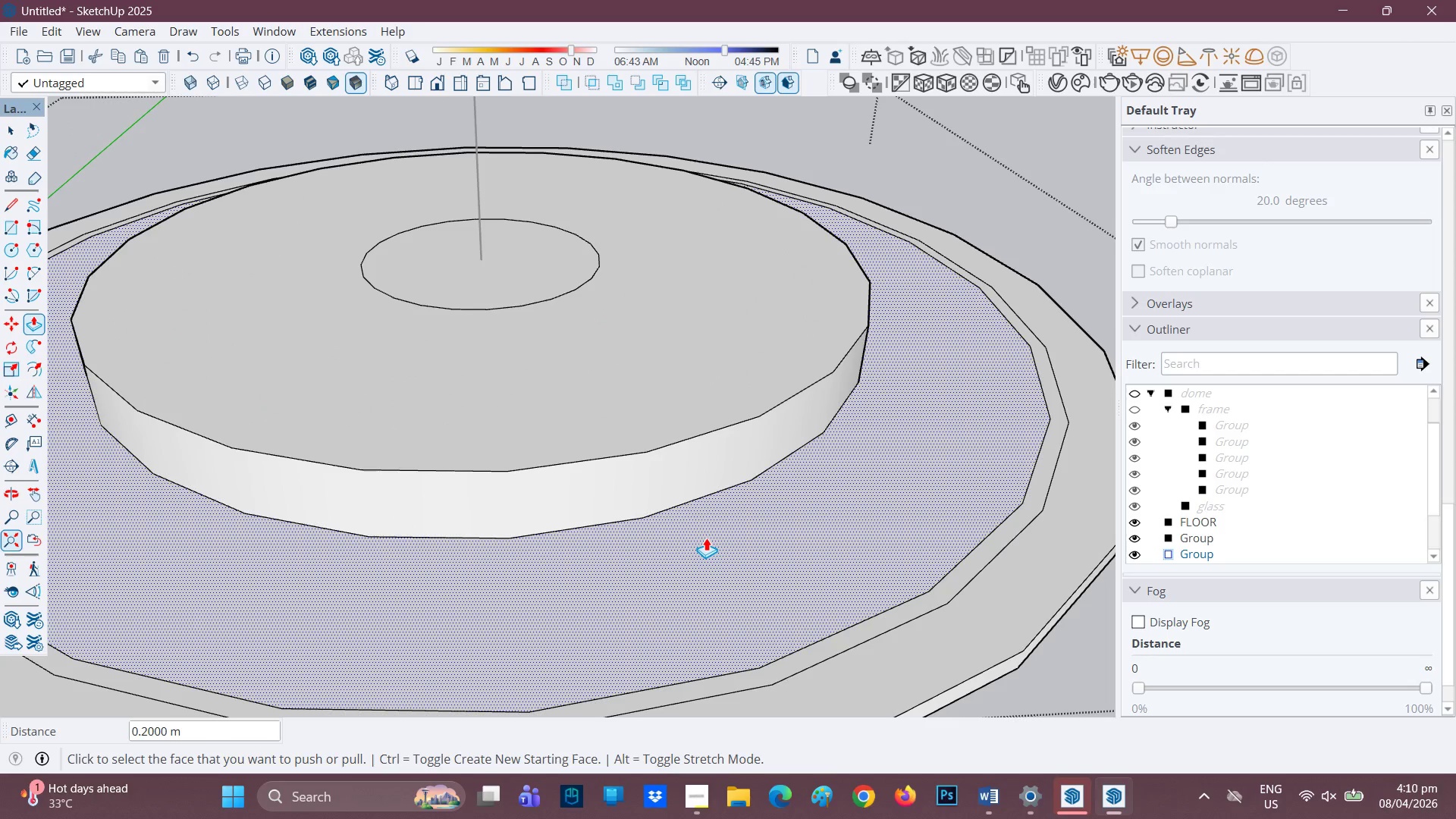 
key(F)
 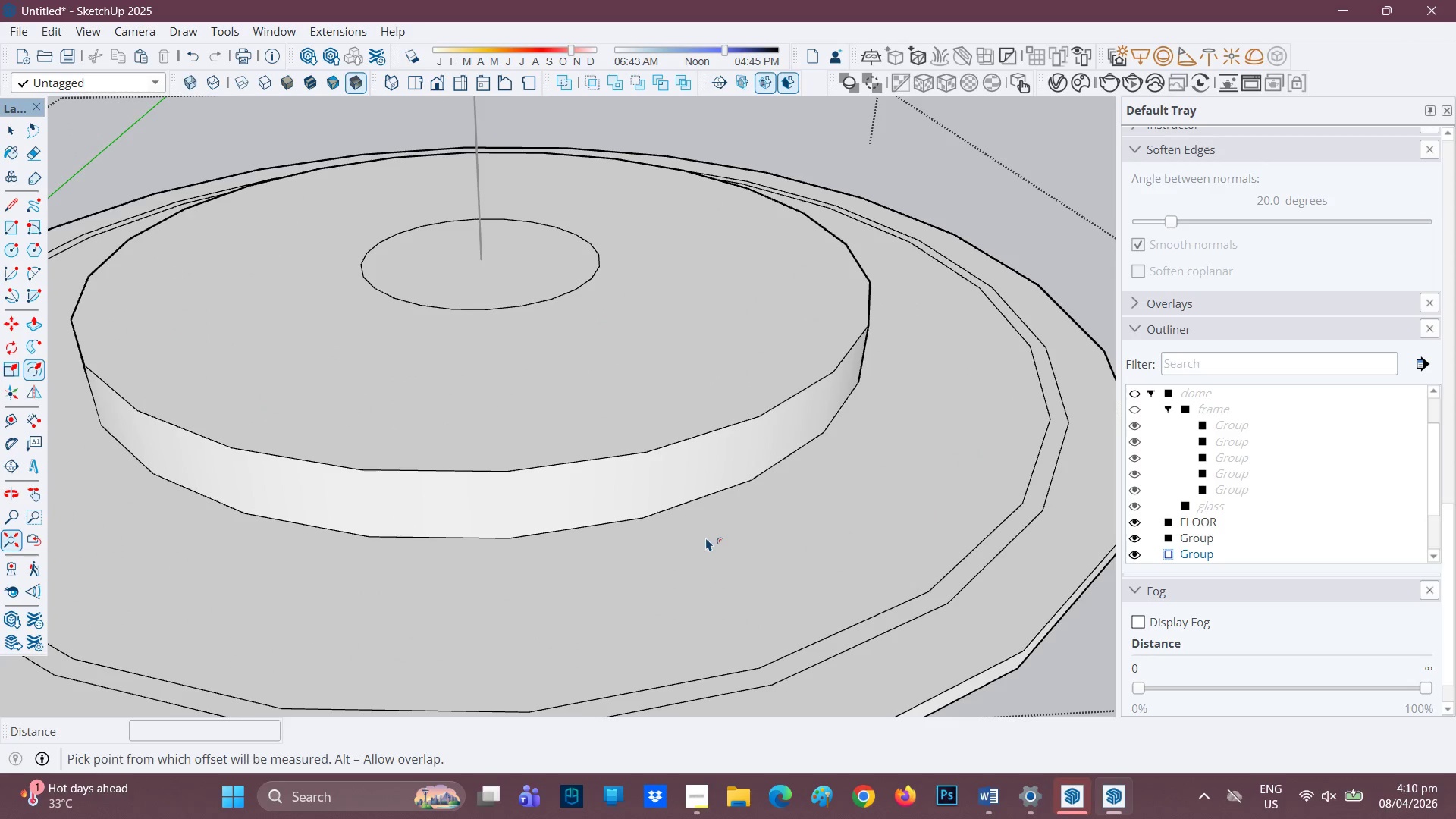 
left_click([706, 538])
 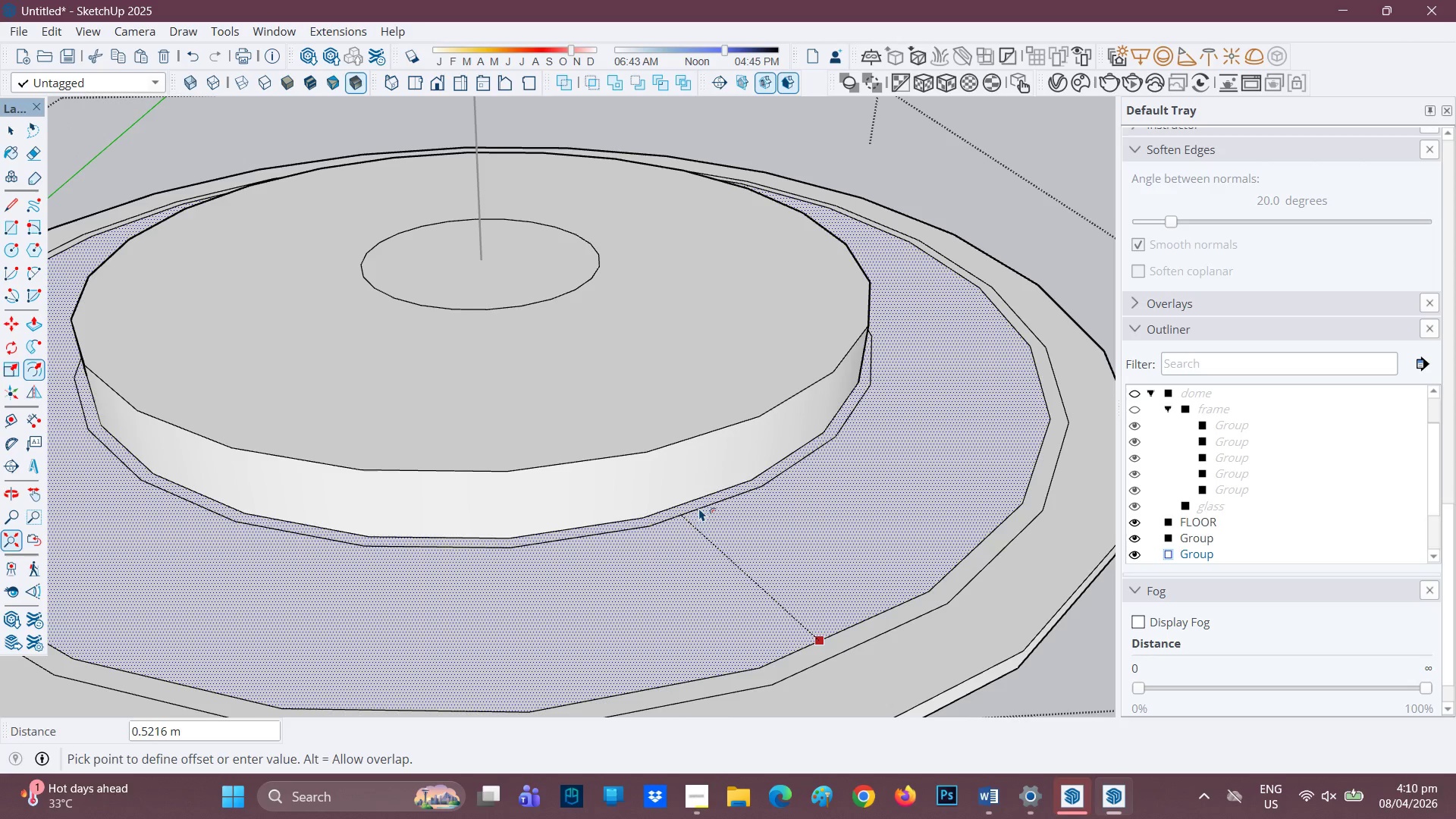 
left_click([699, 508])
 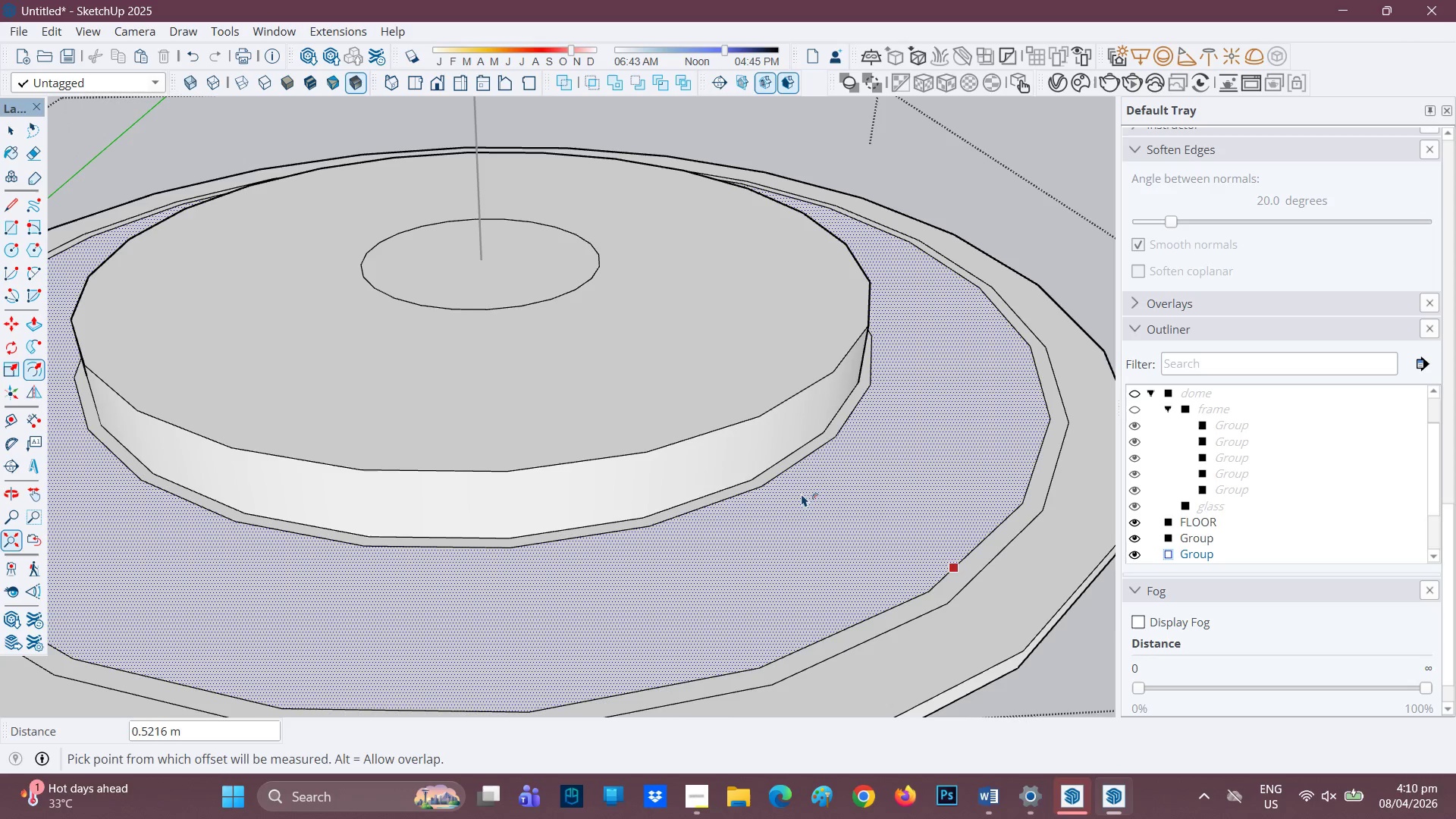 
key(P)
 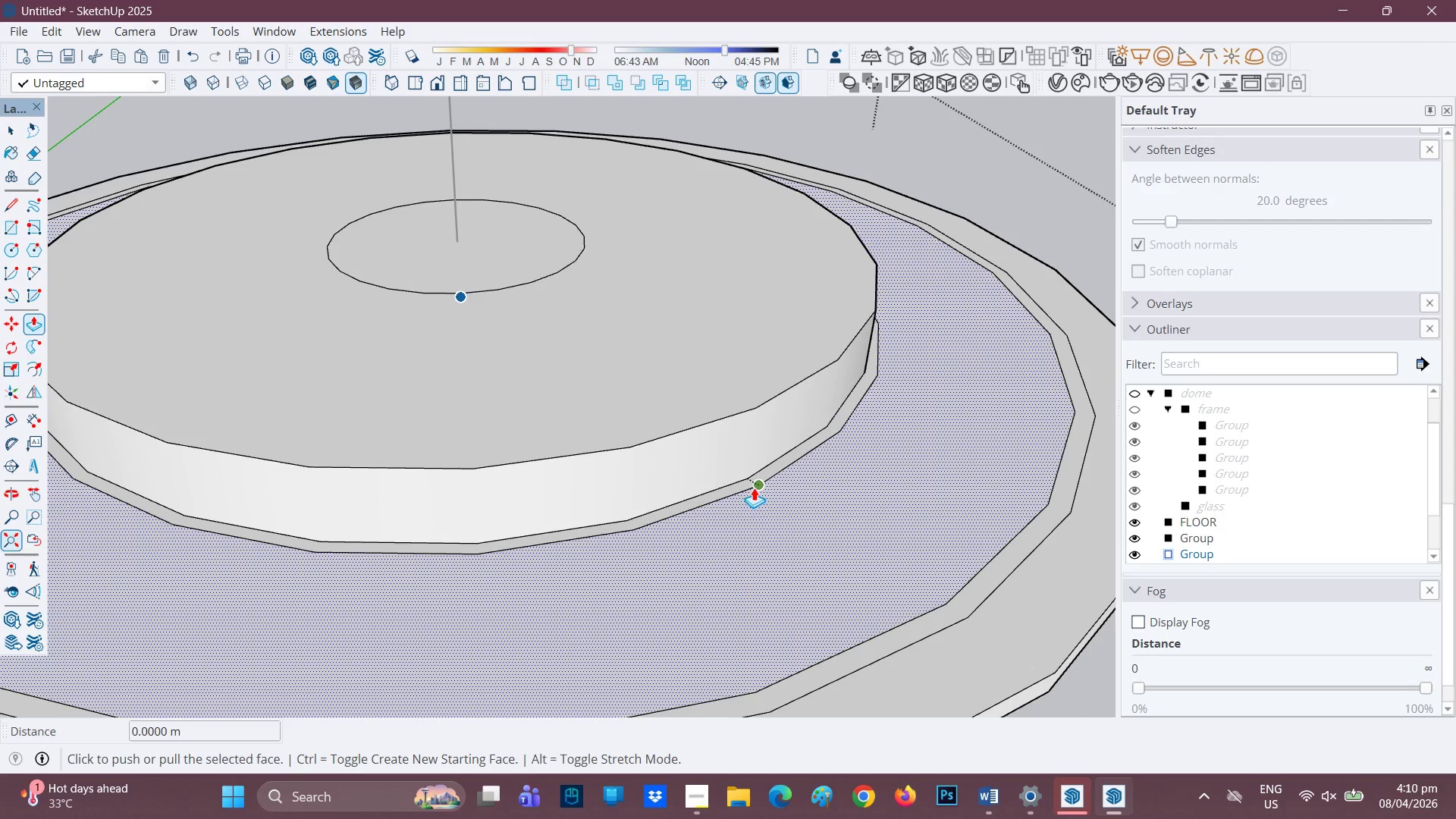 
scroll: coordinate [788, 494], scroll_direction: up, amount: 1.0
 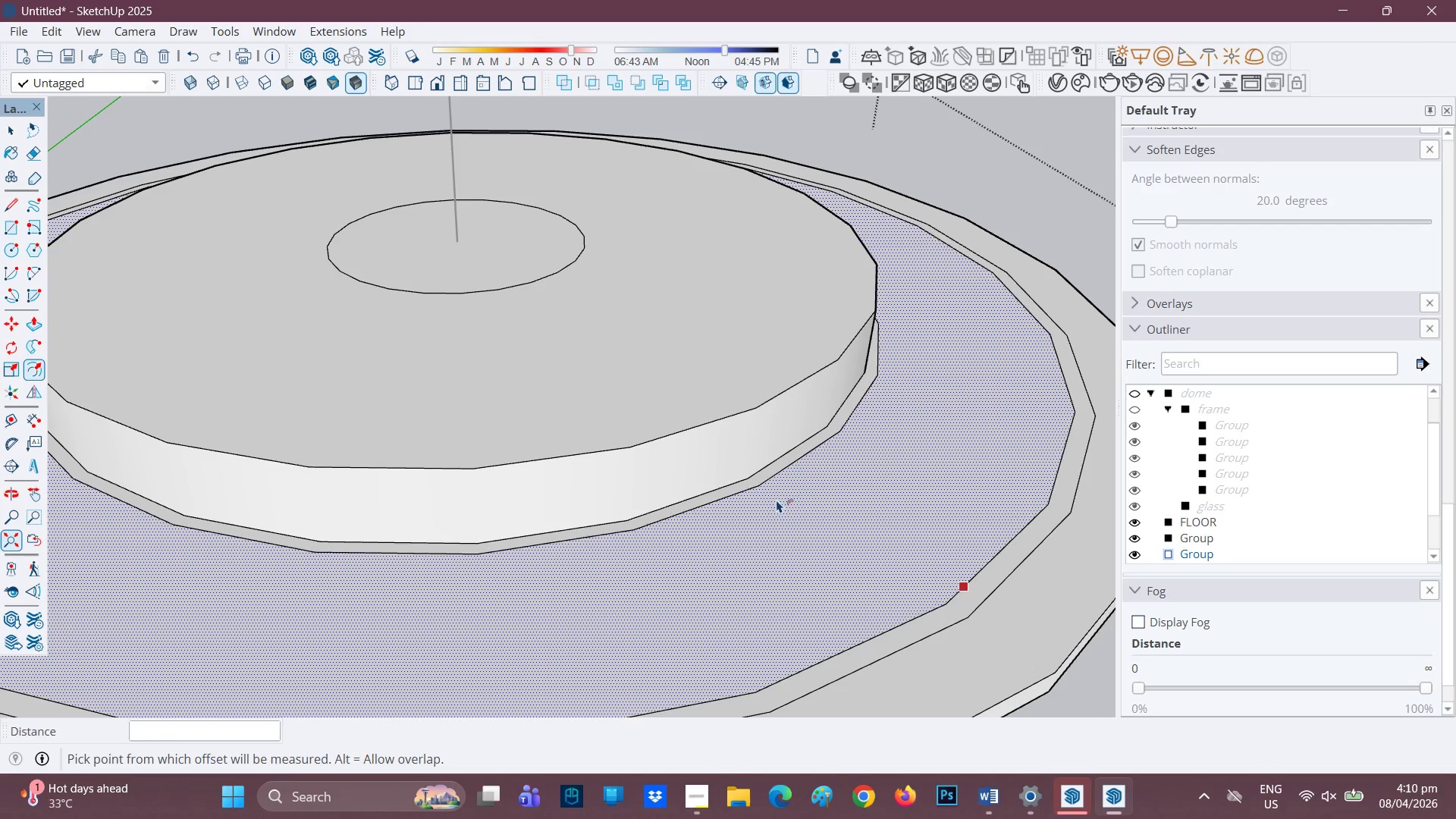 
key(Space)
 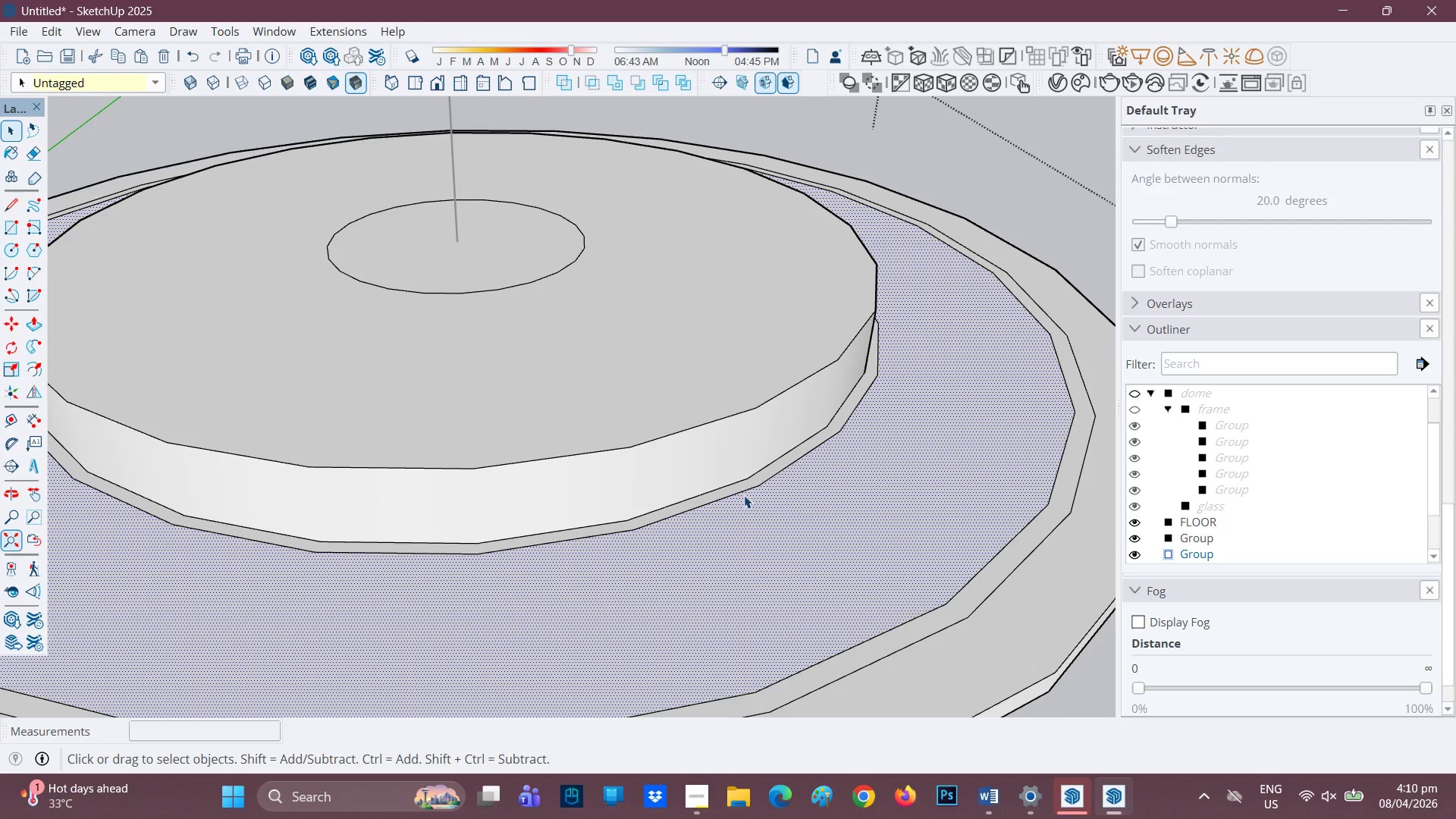 
key(P)
 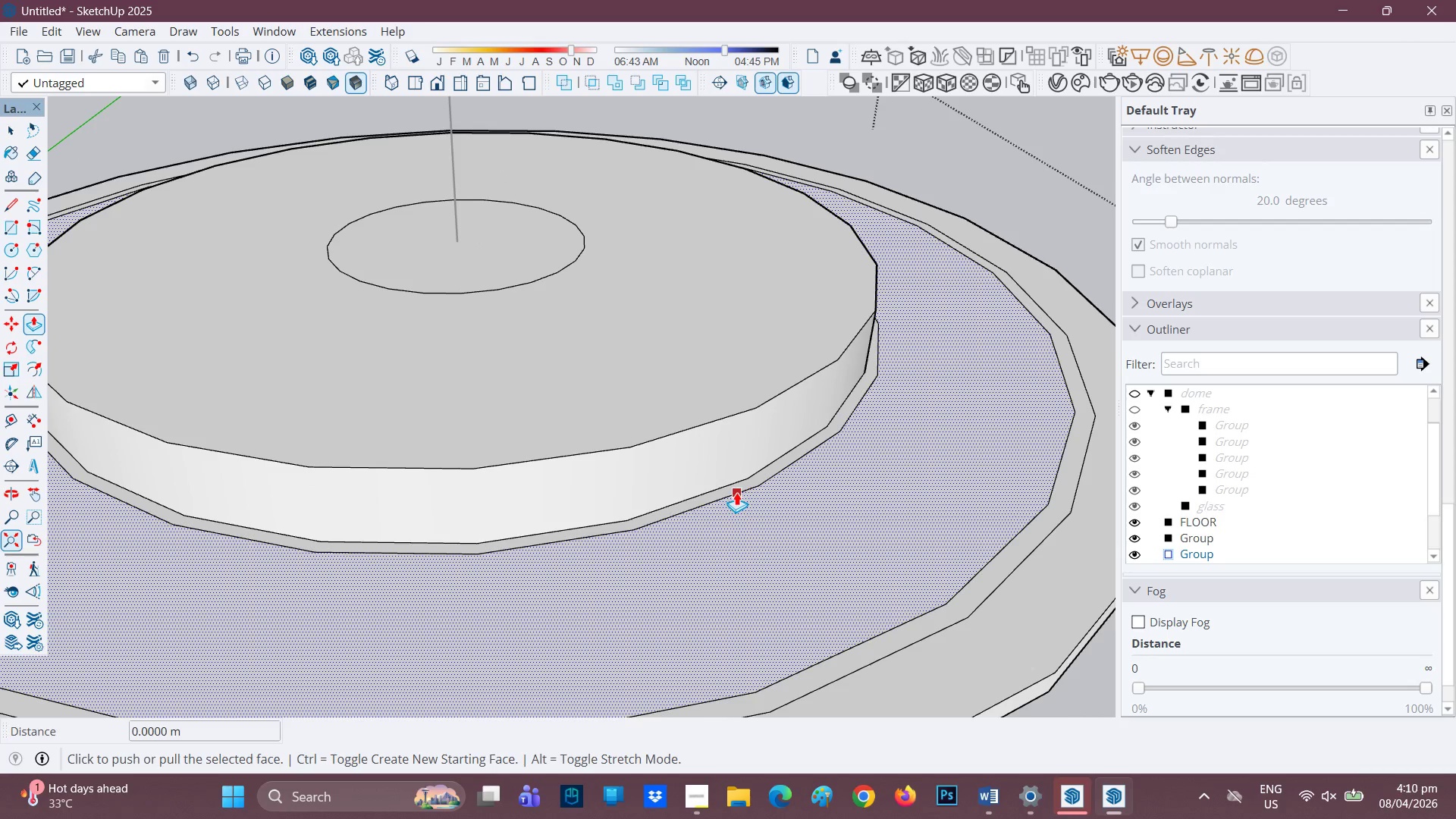 
scroll: coordinate [671, 460], scroll_direction: down, amount: 1.0
 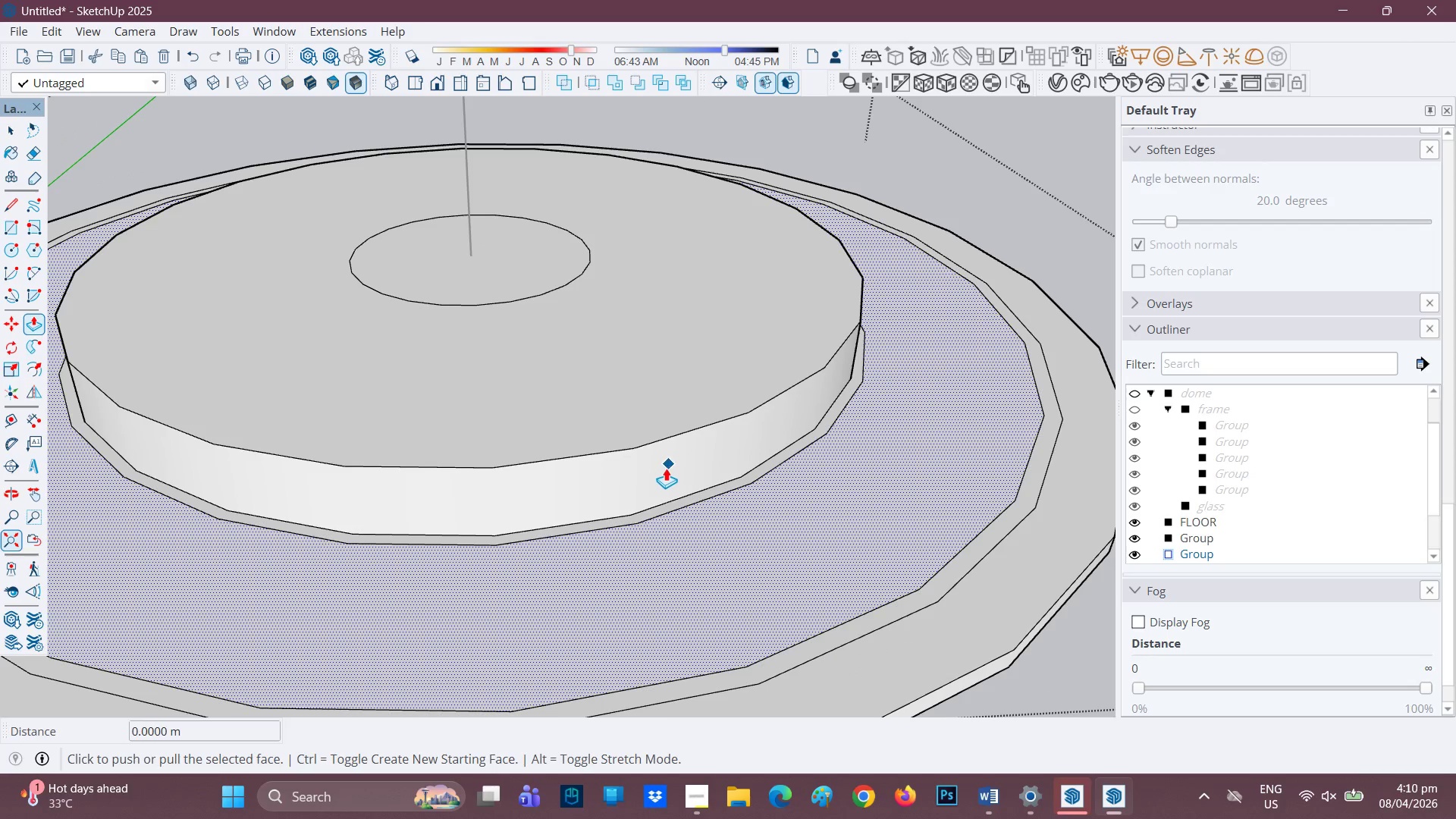 
scroll: coordinate [653, 480], scroll_direction: up, amount: 1.0
 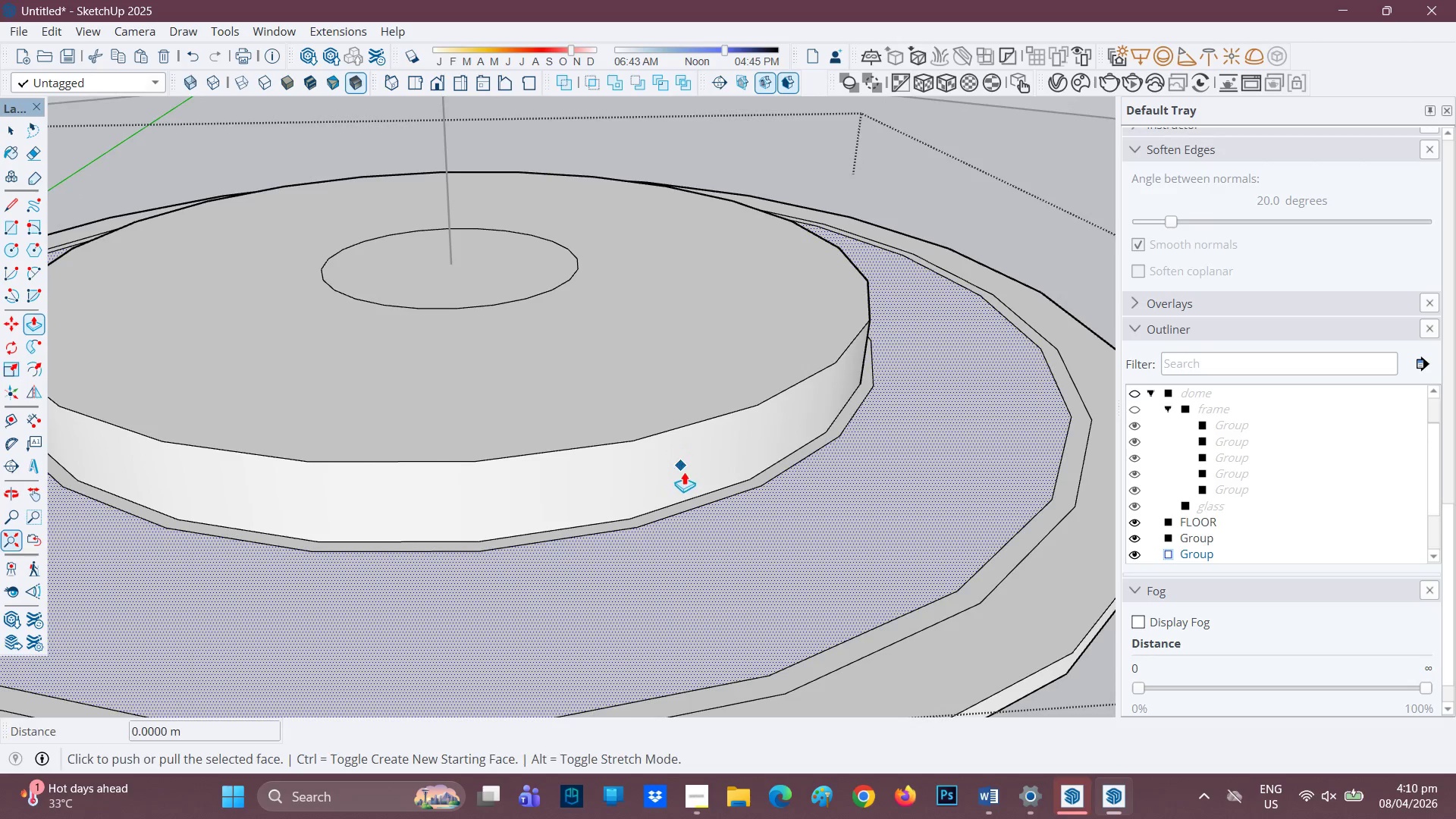 
key(P)
 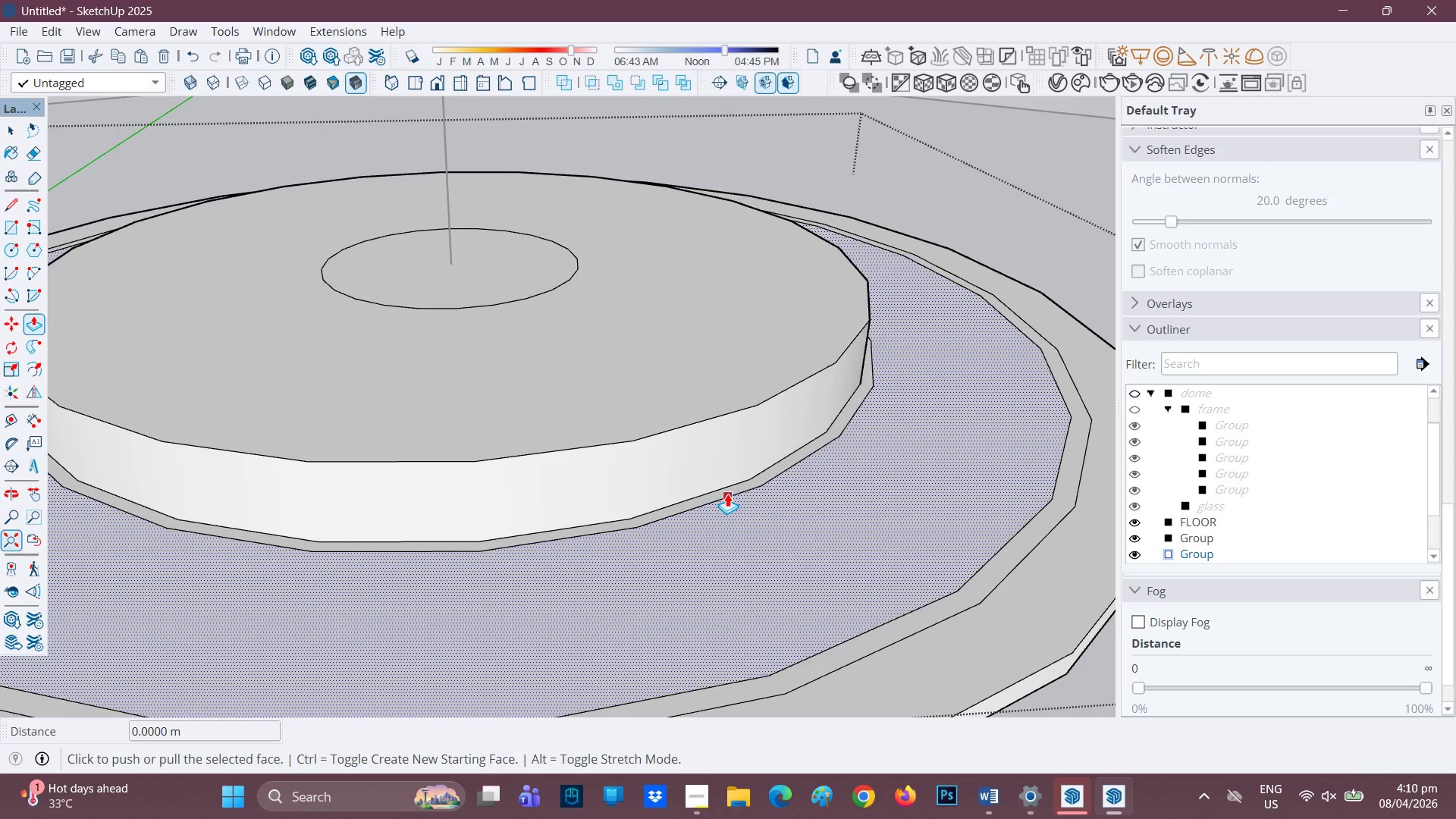 
key(Space)
 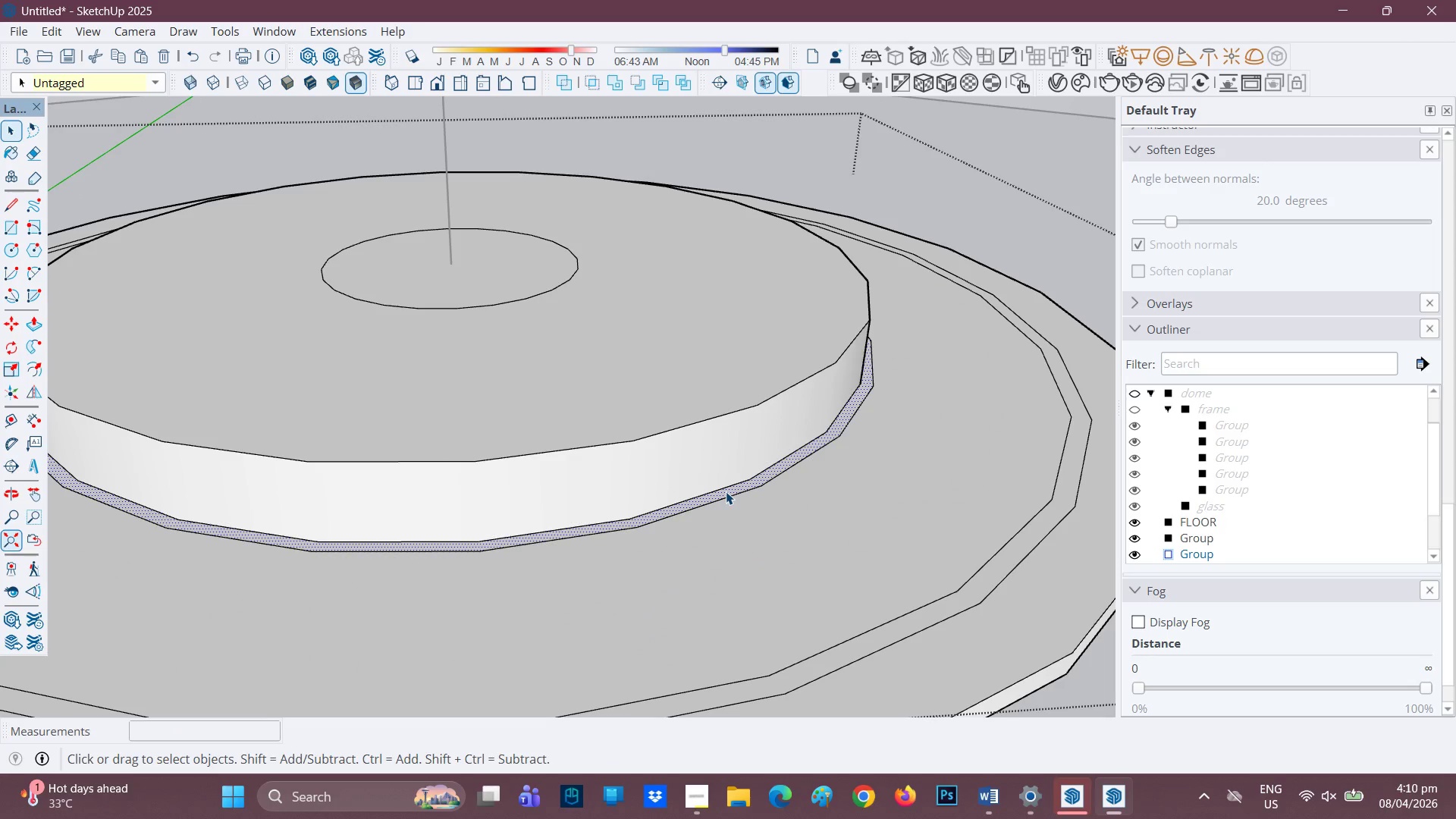 
key(P)
 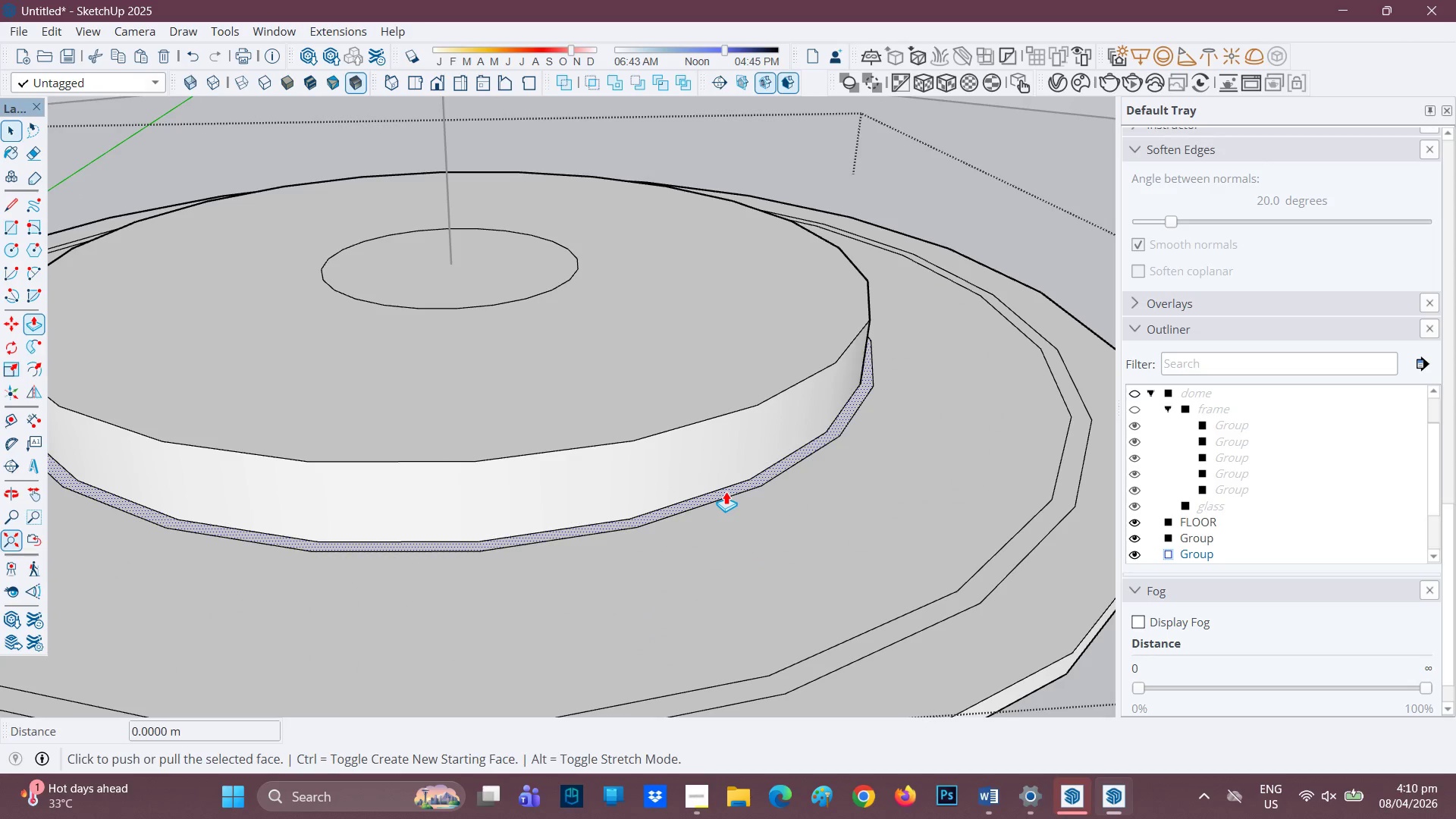 
left_click([726, 491])
 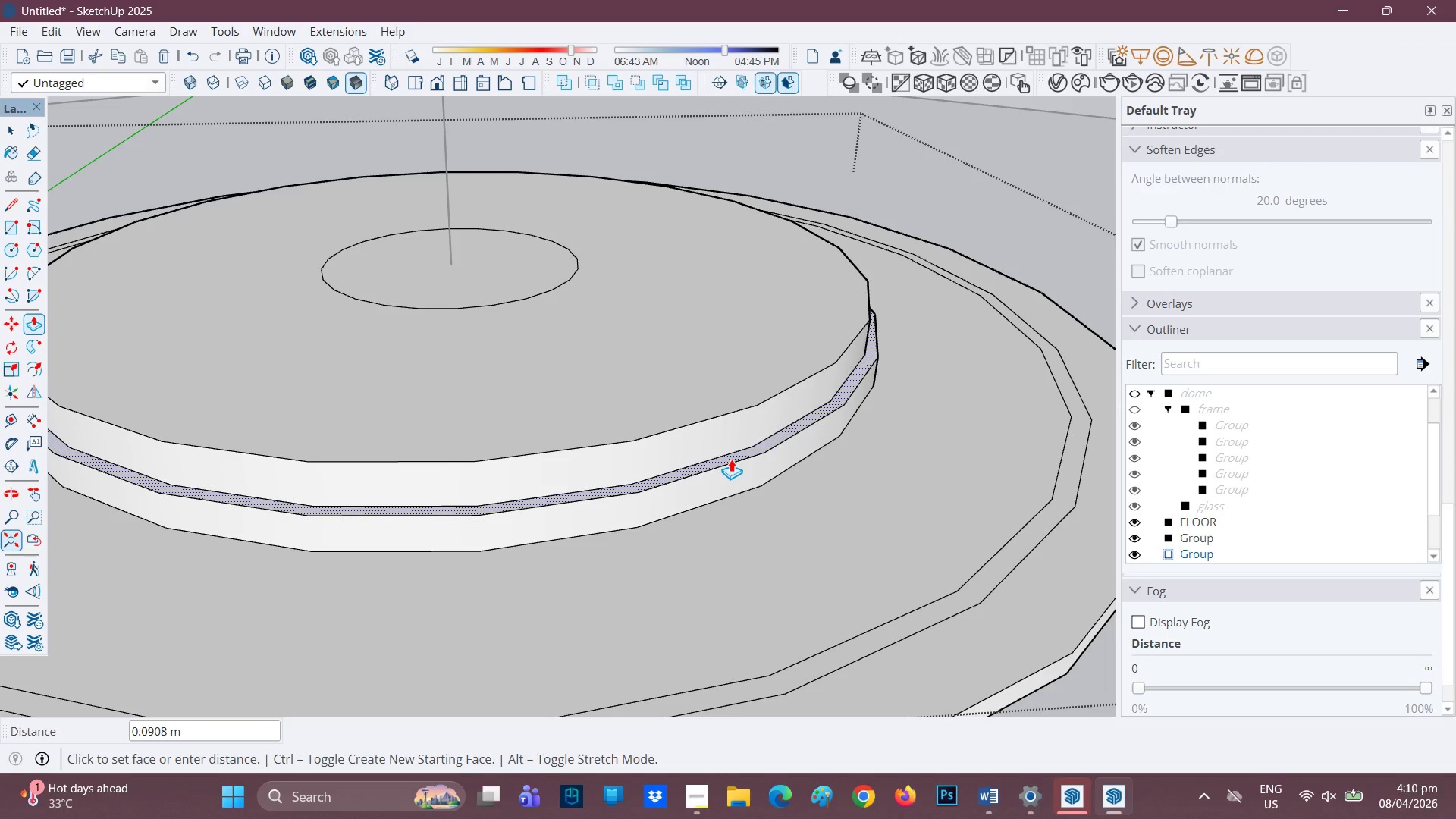 
wait(7.89)
 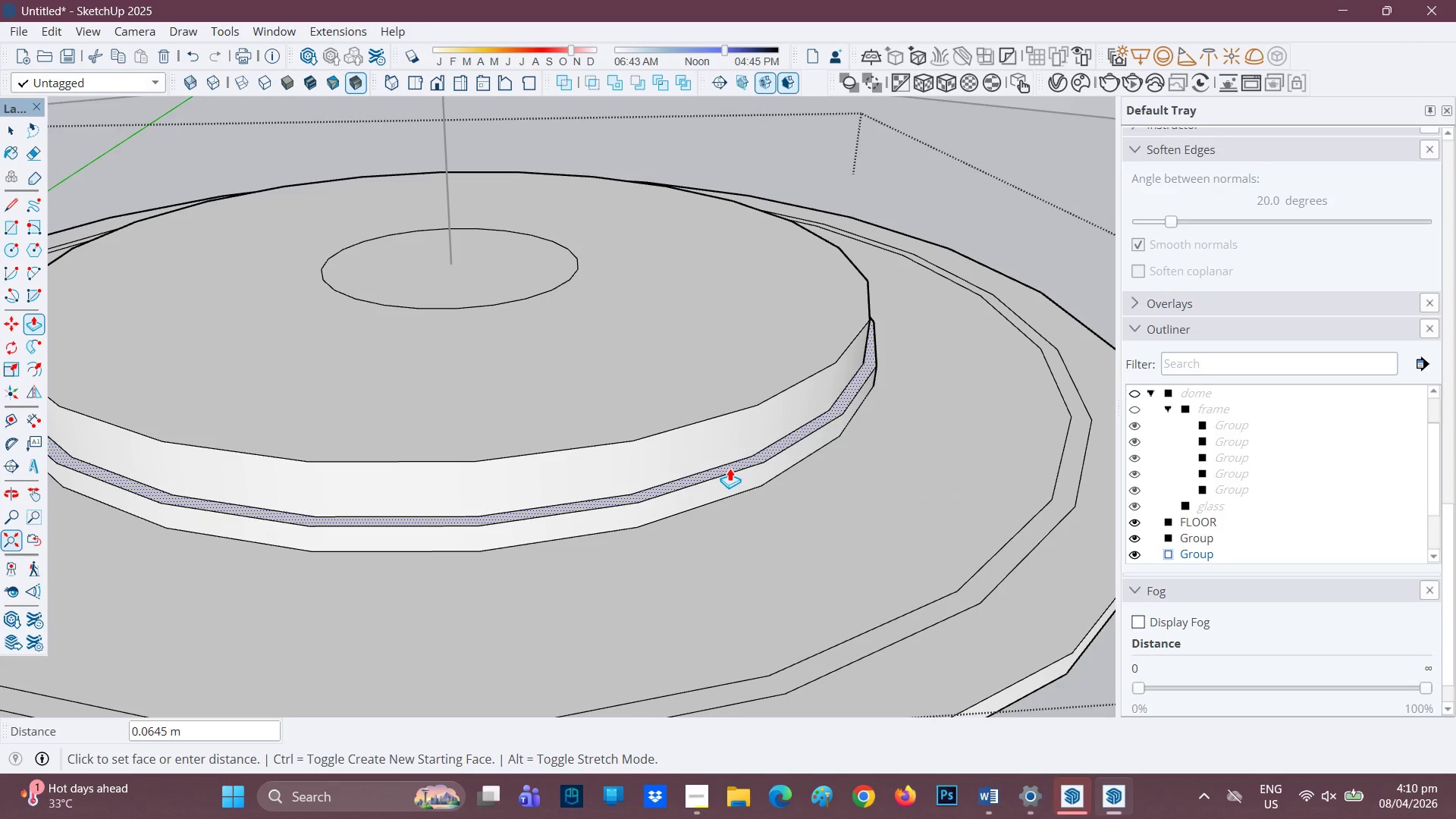 
left_click([737, 453])
 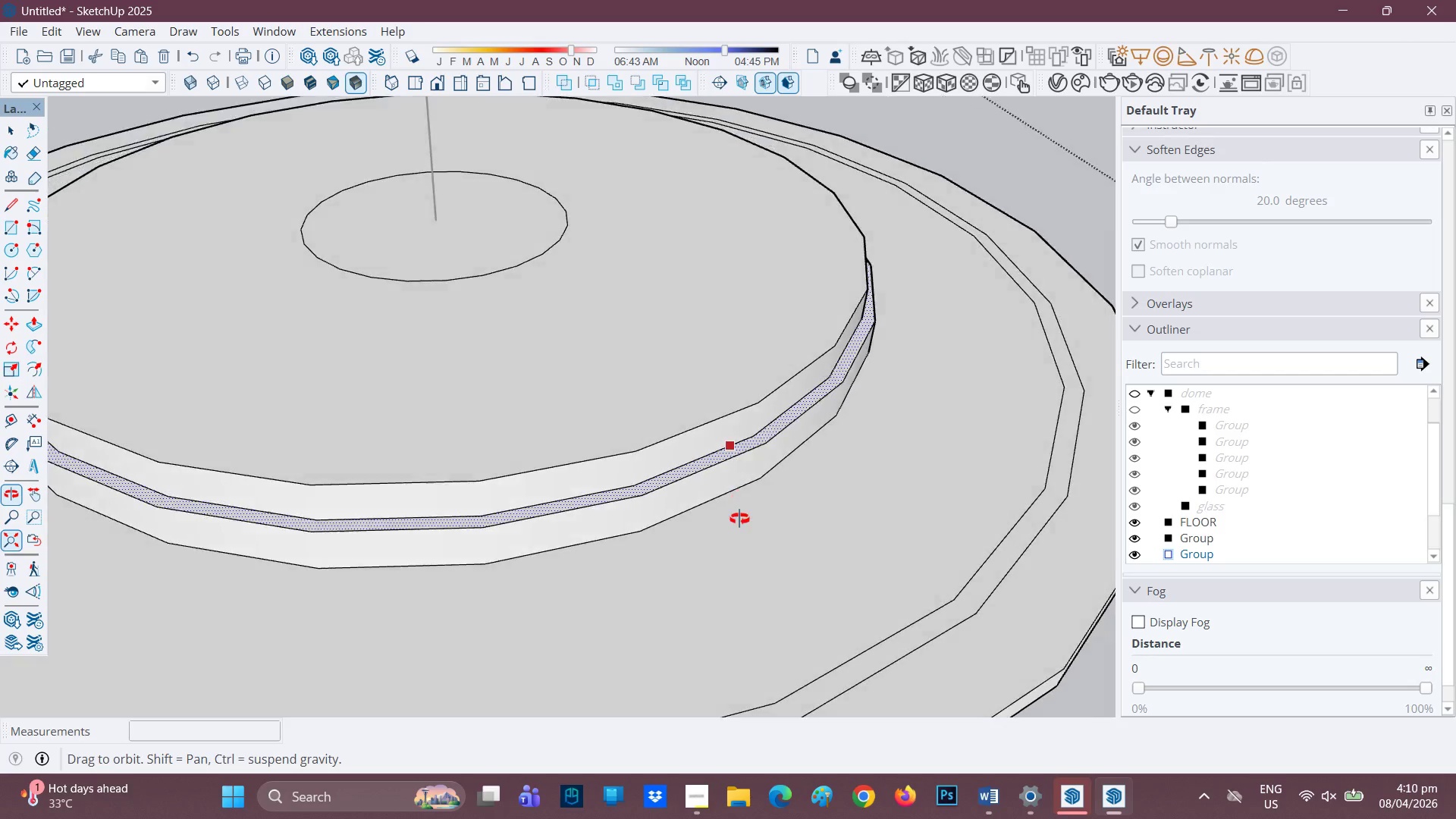 
scroll: coordinate [729, 520], scroll_direction: down, amount: 3.0
 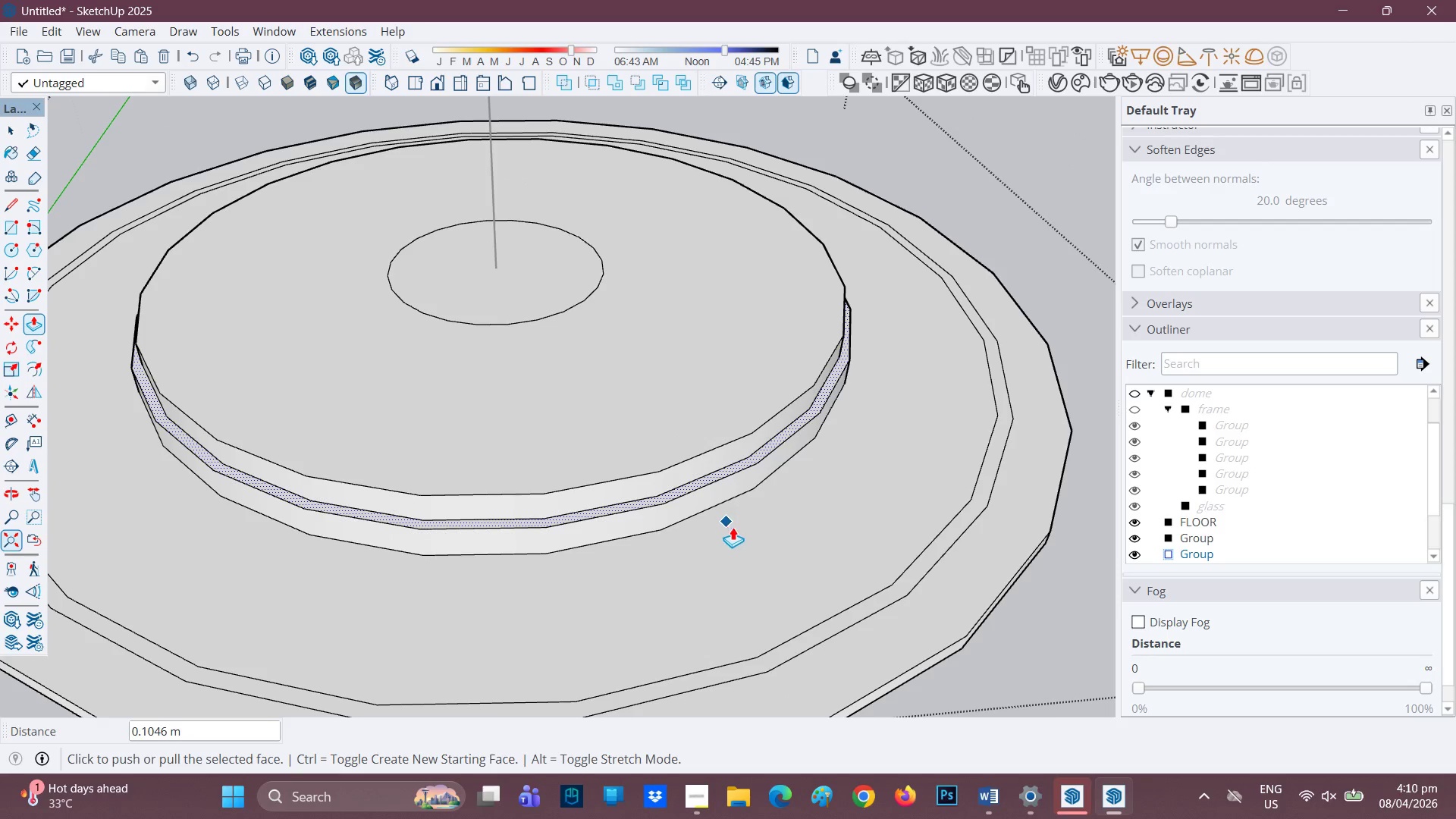 
scroll: coordinate [733, 528], scroll_direction: up, amount: 1.0
 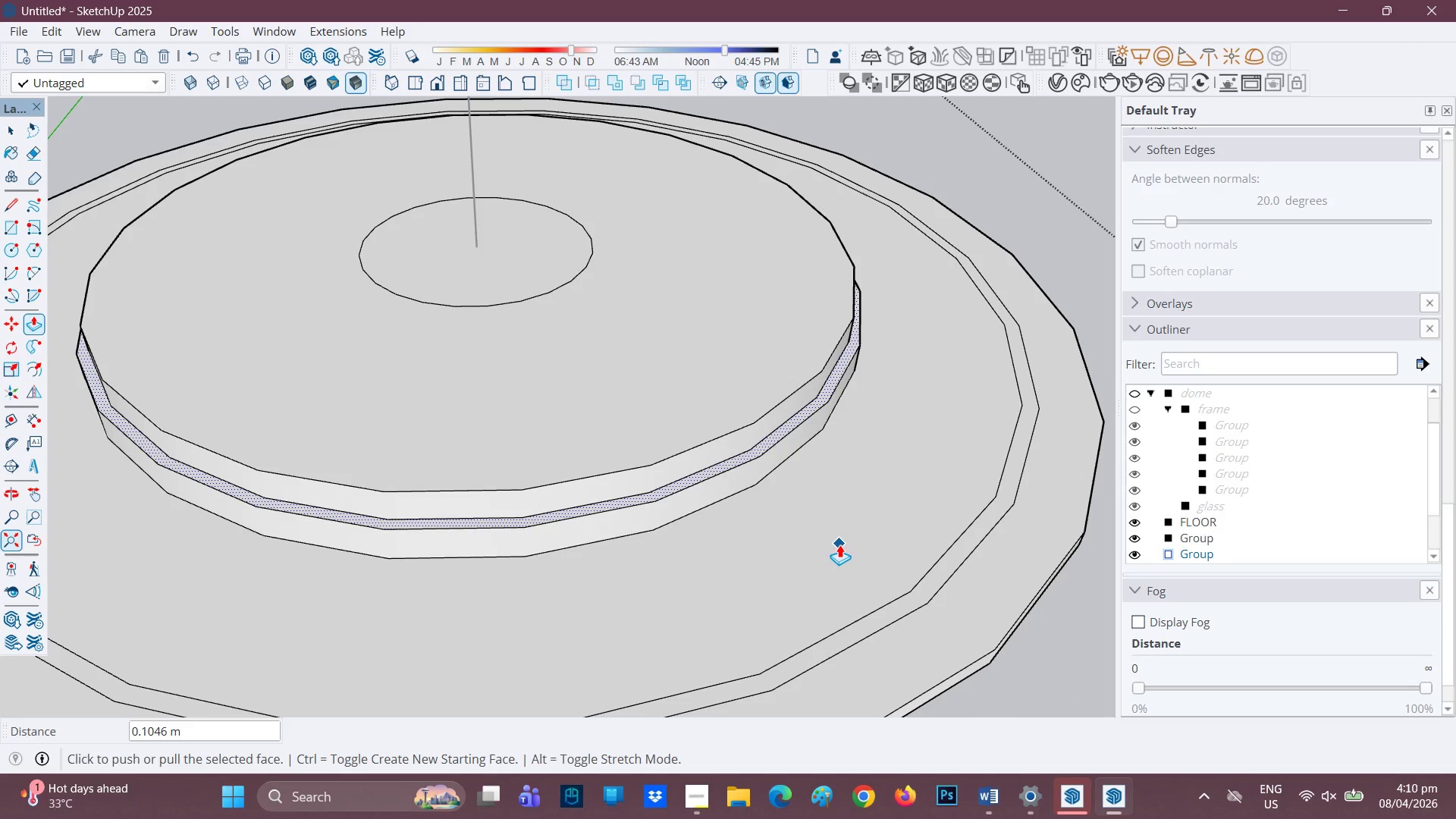 
key(Space)
 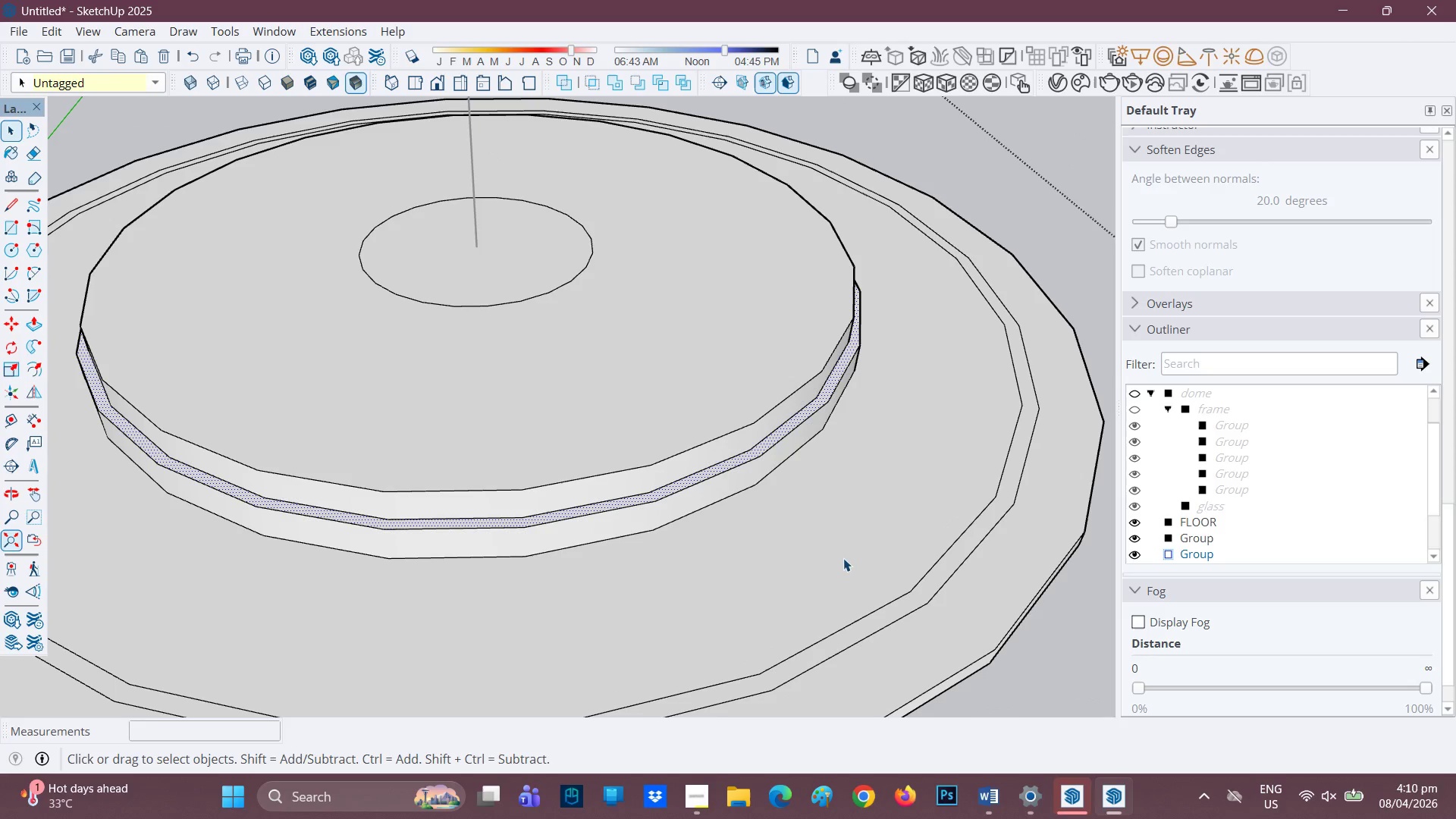 
left_click([843, 558])
 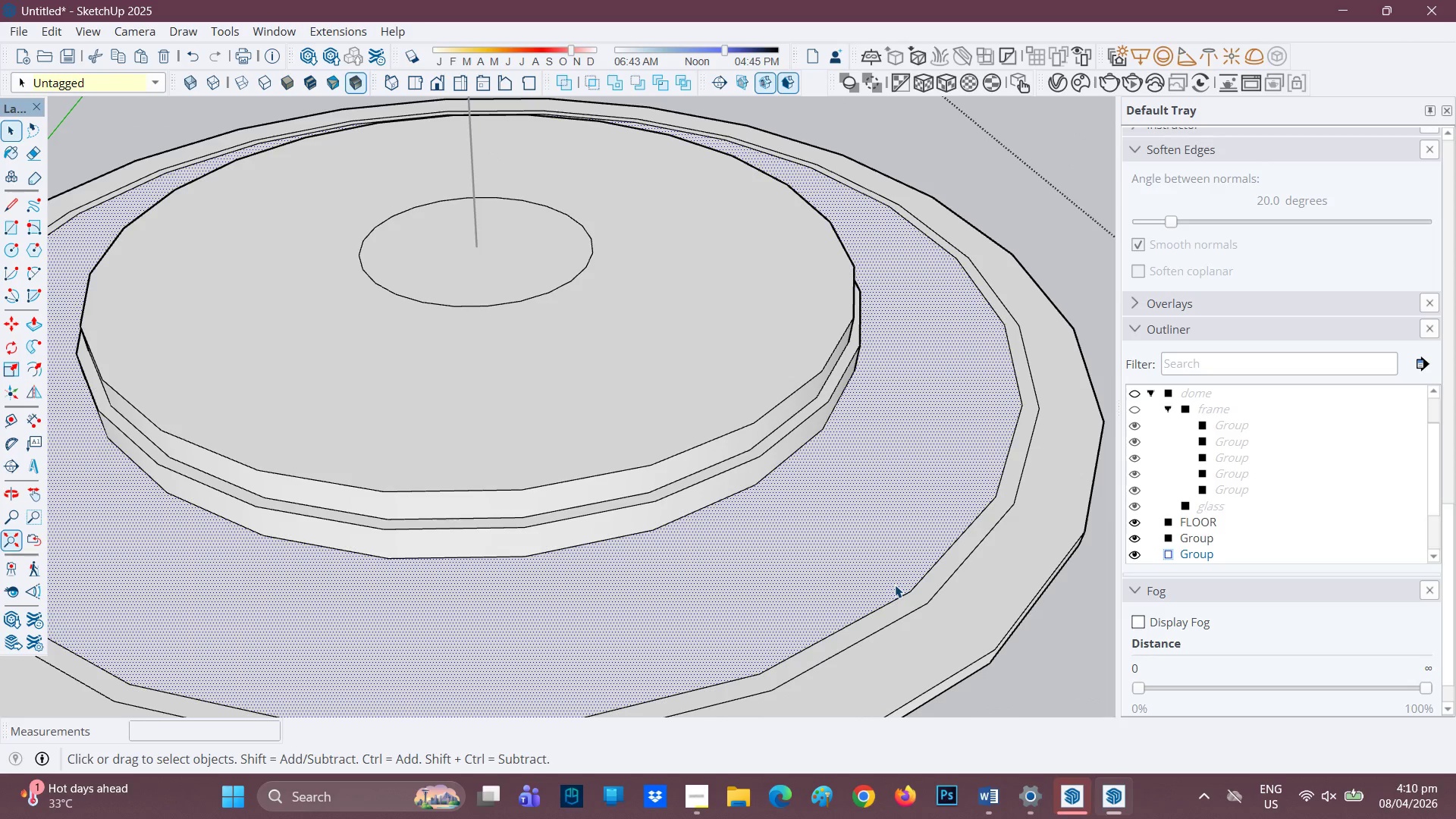 
key(E)
 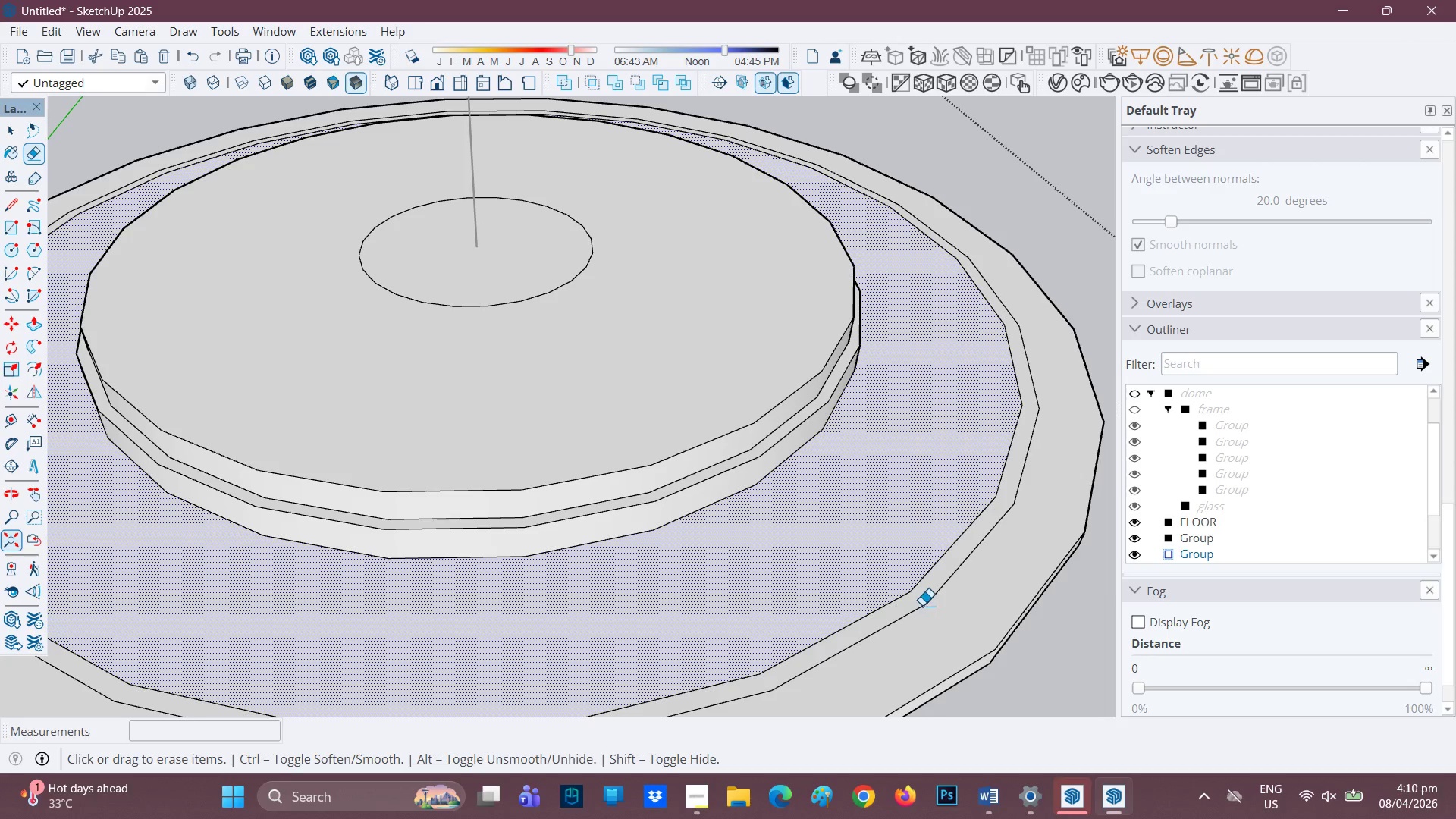 
left_click_drag(start_coordinate=[922, 604], to_coordinate=[925, 611])
 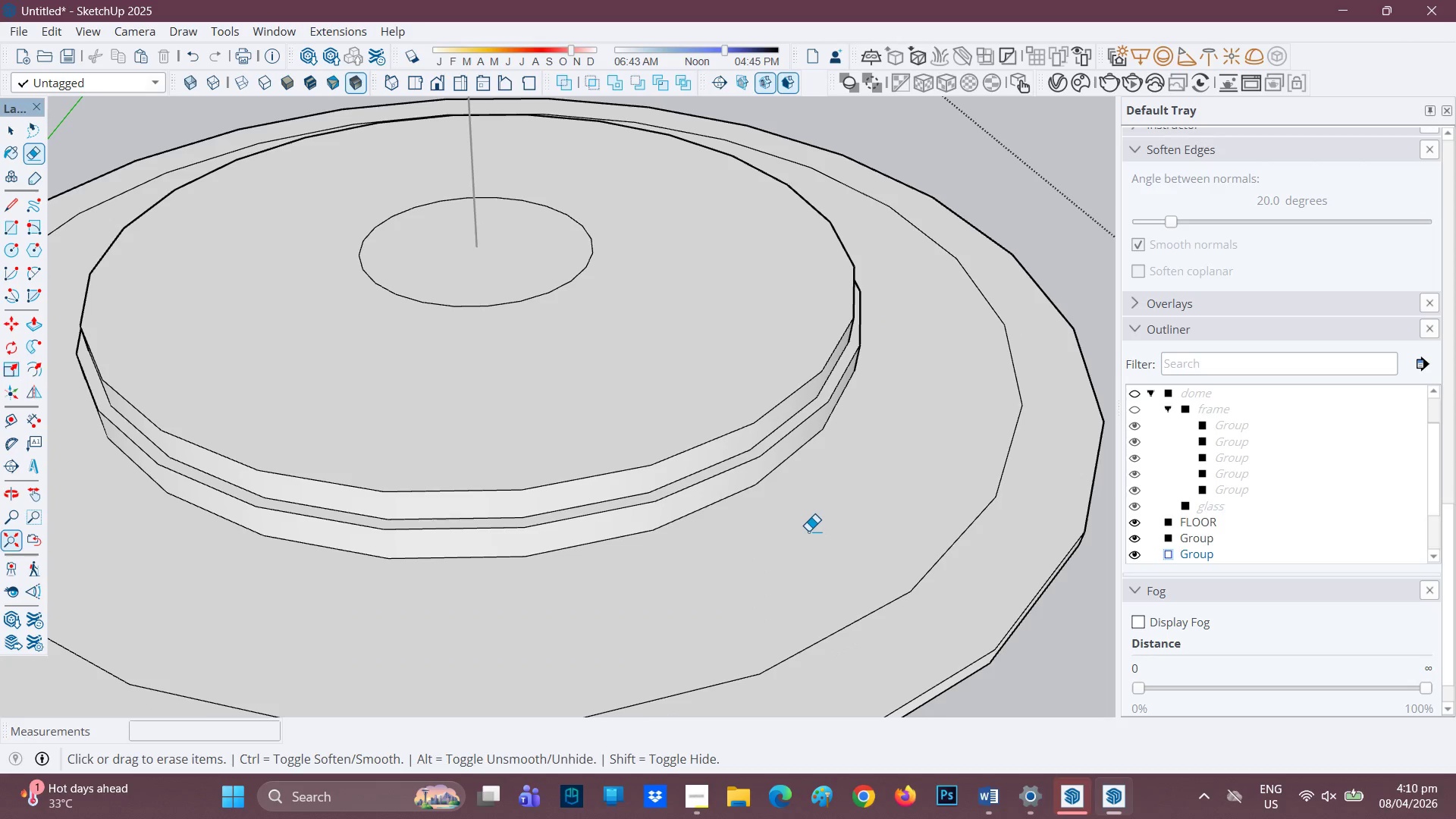 
key(Space)
 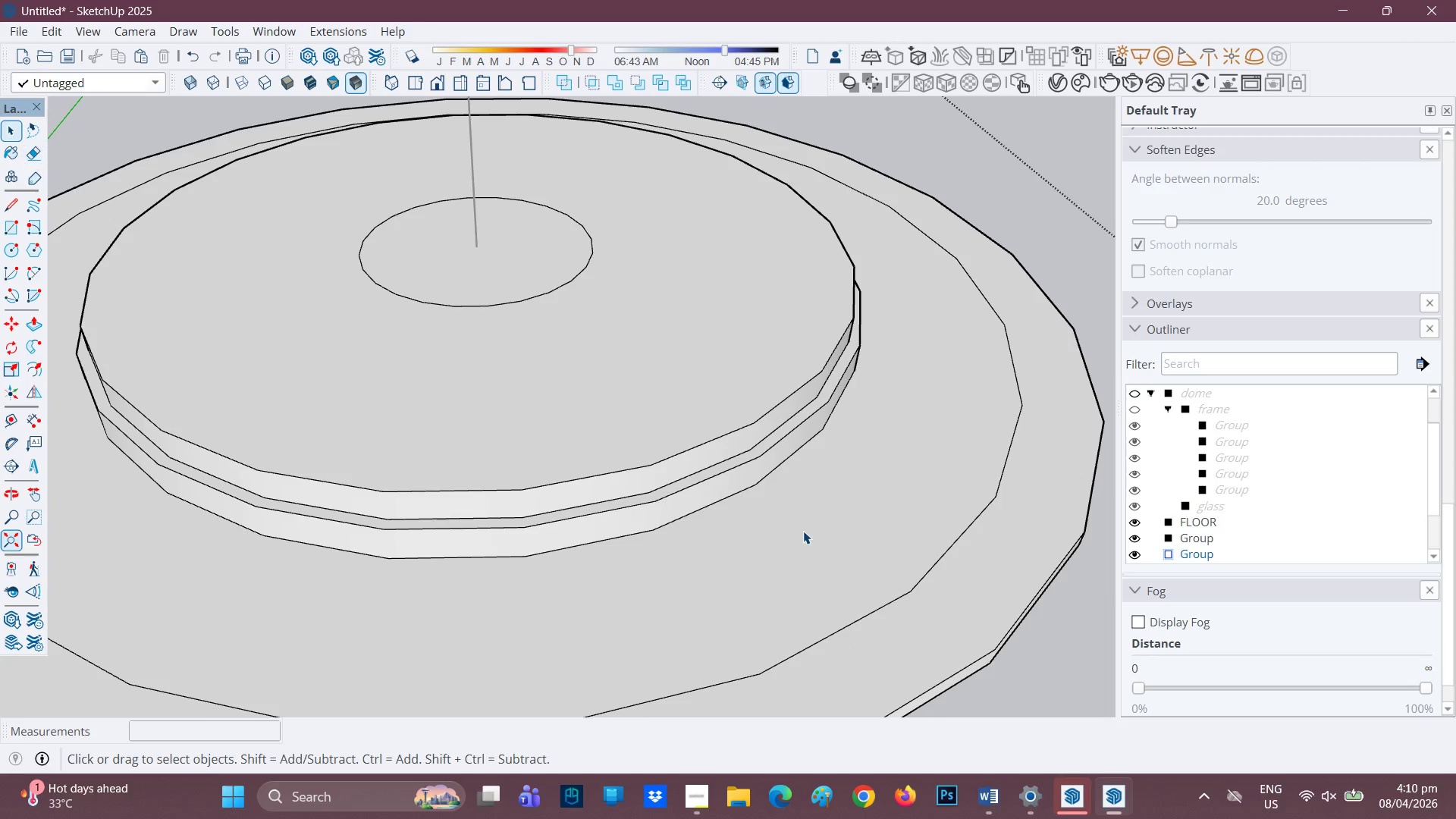 
left_click([803, 531])
 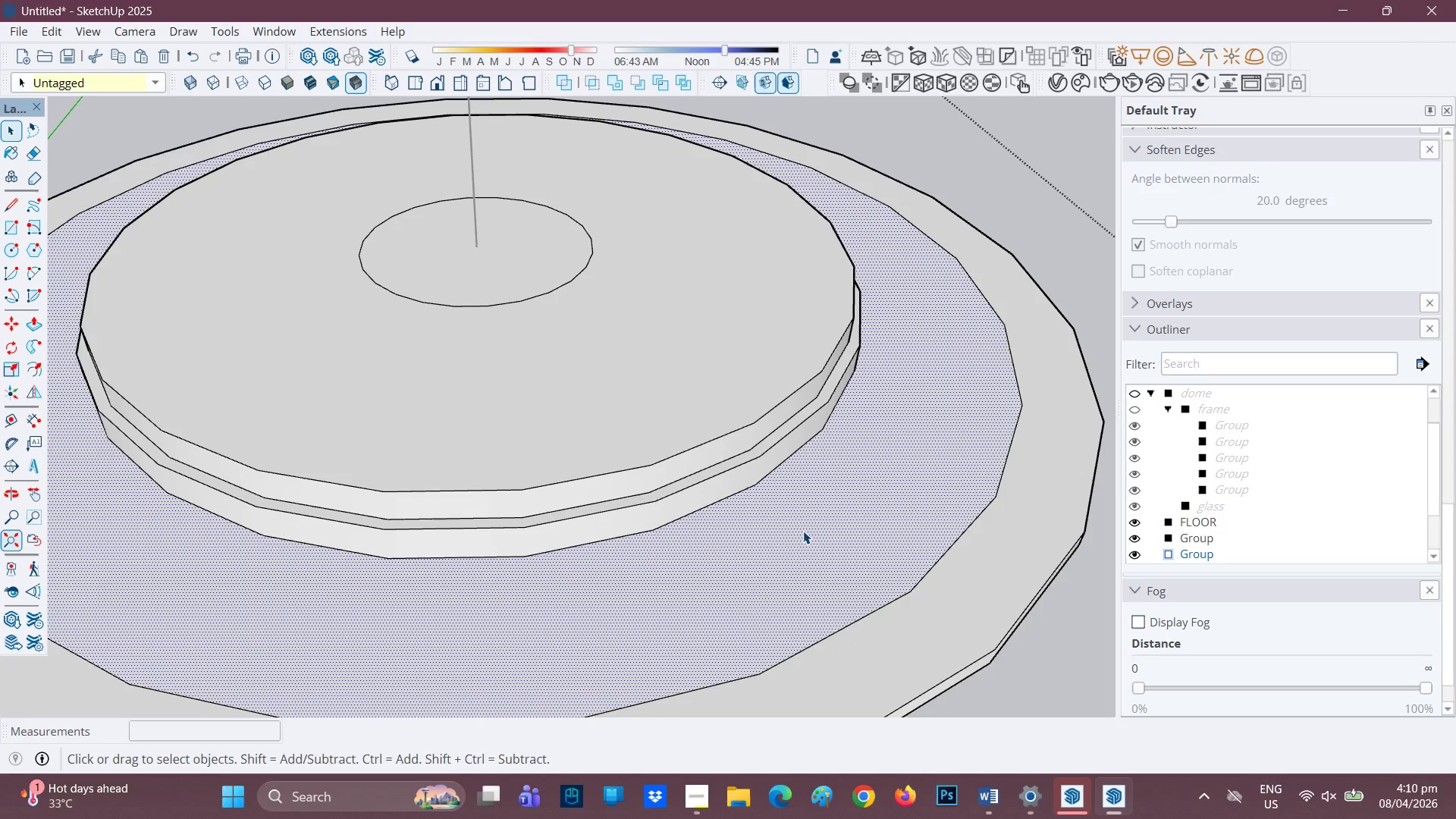 
key(F)
 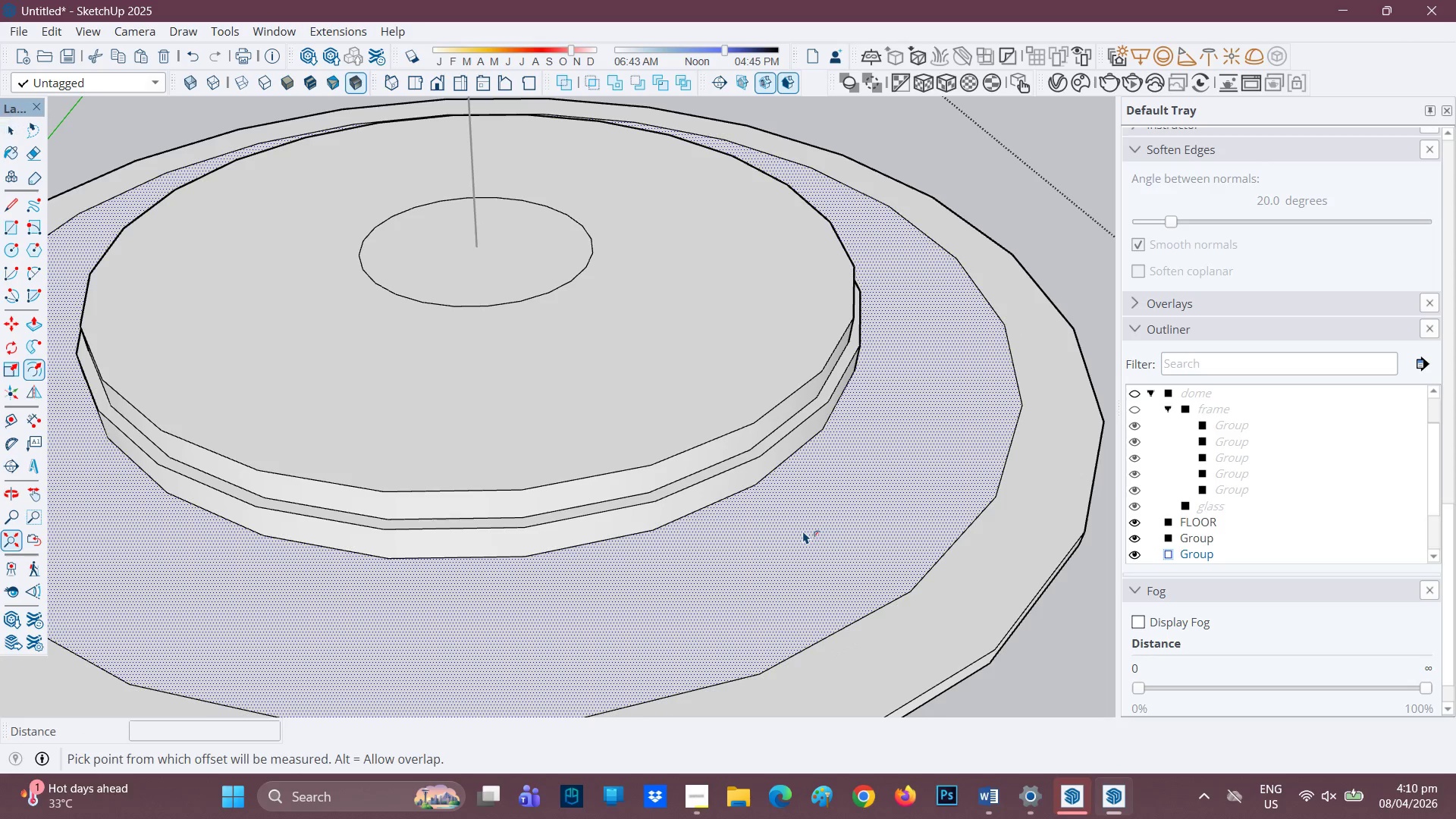 
left_click([803, 531])
 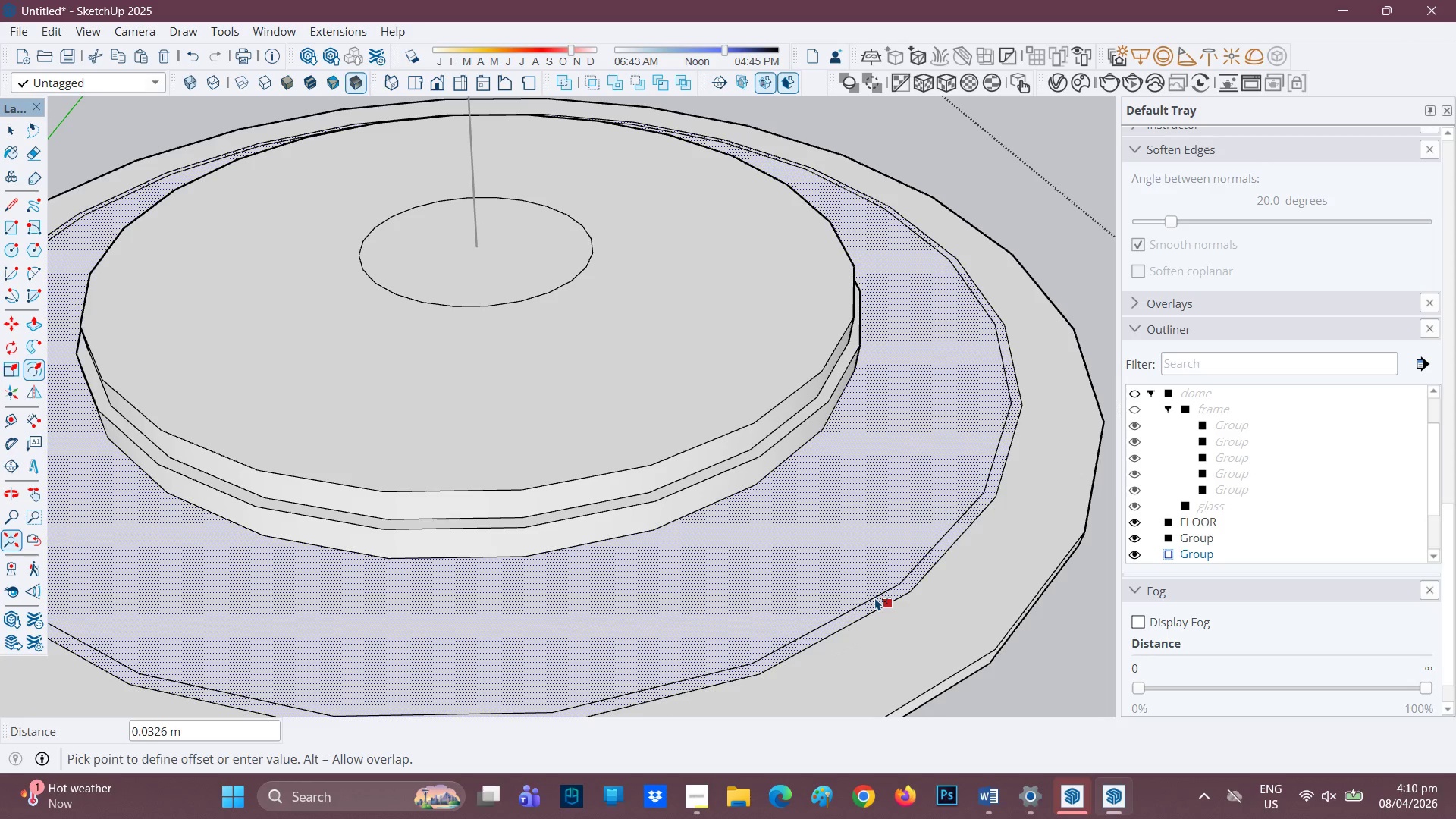 
wait(6.02)
 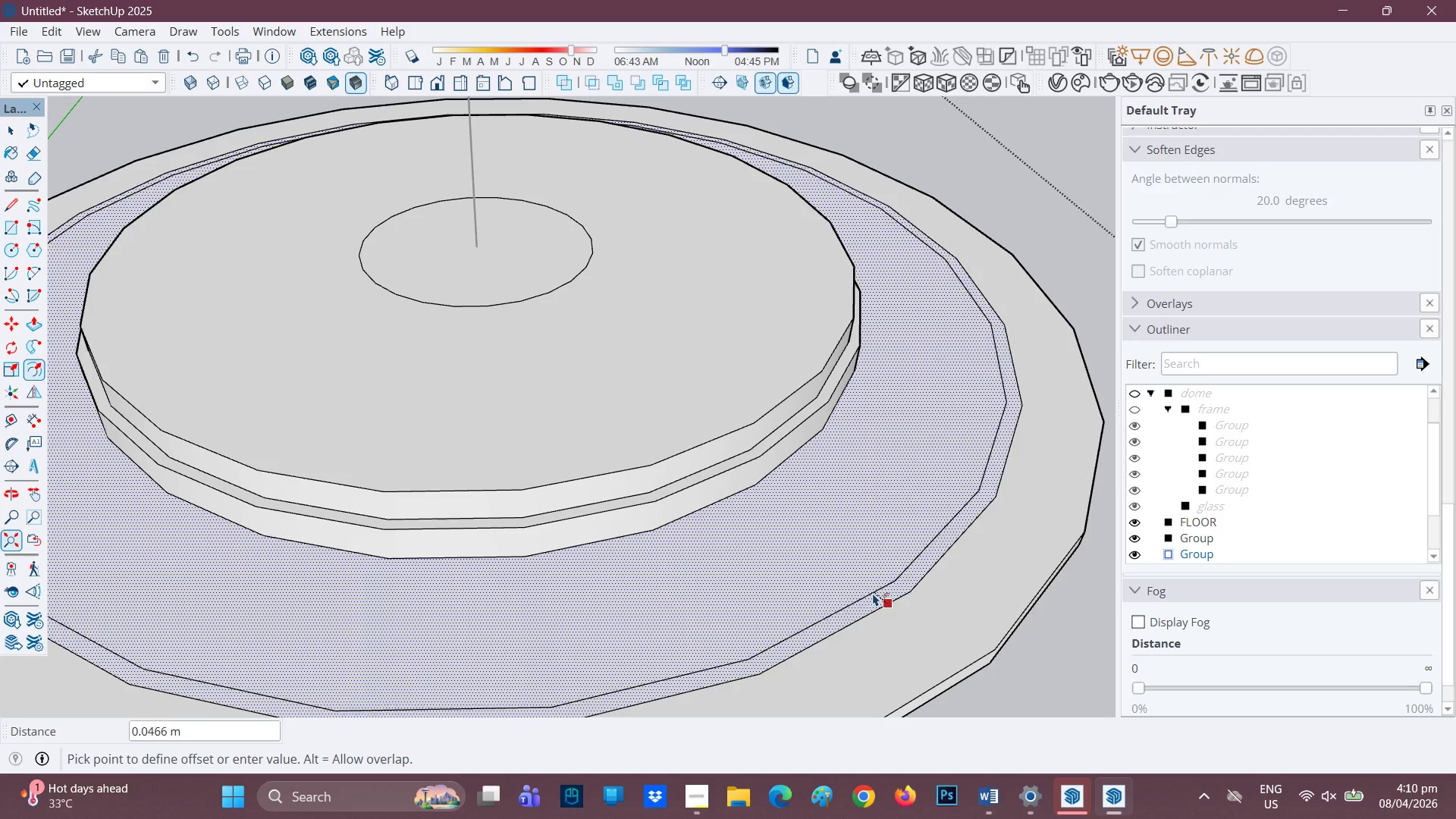 
left_click([875, 598])
 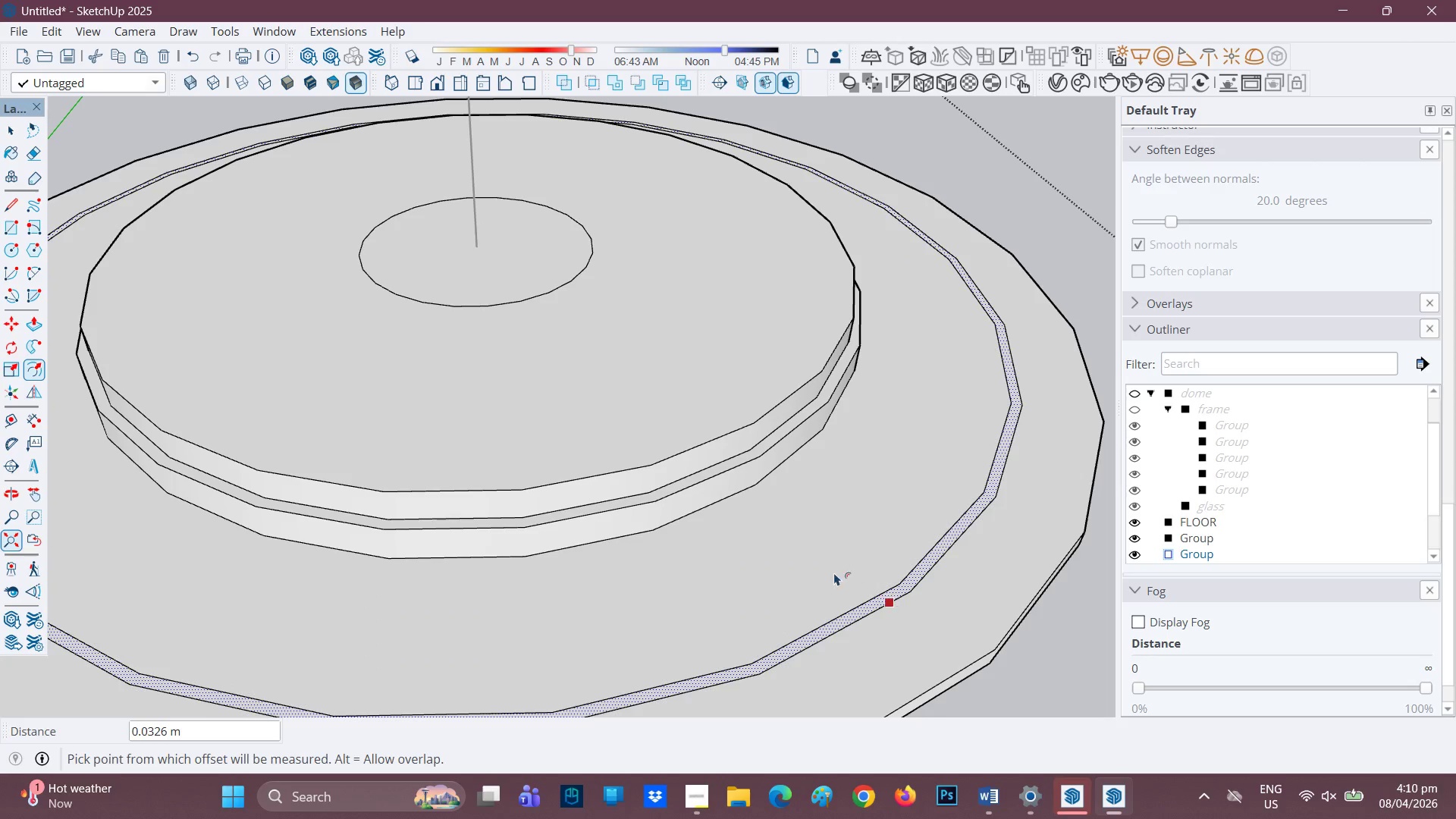 
key(P)
 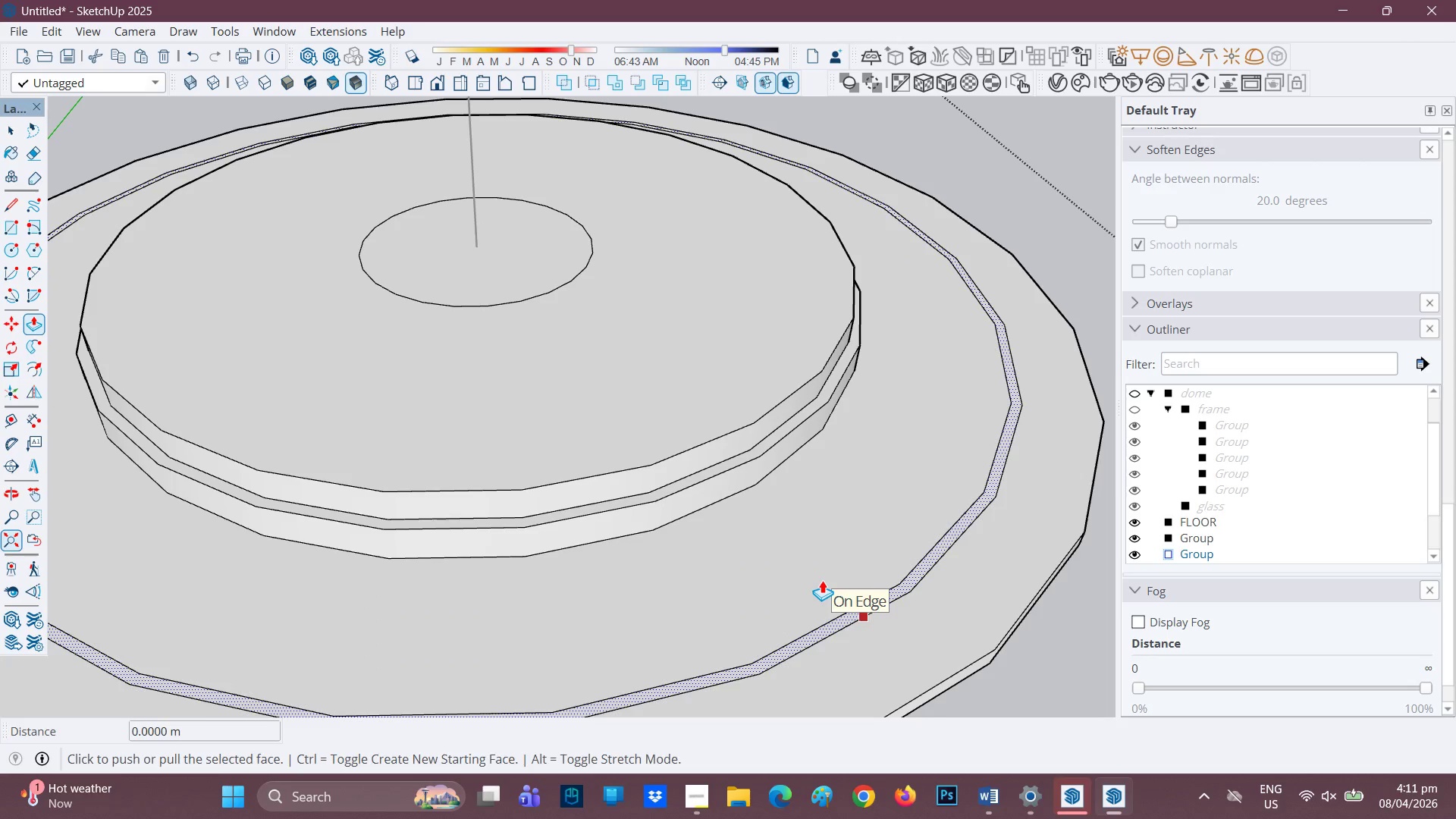 
left_click([822, 580])
 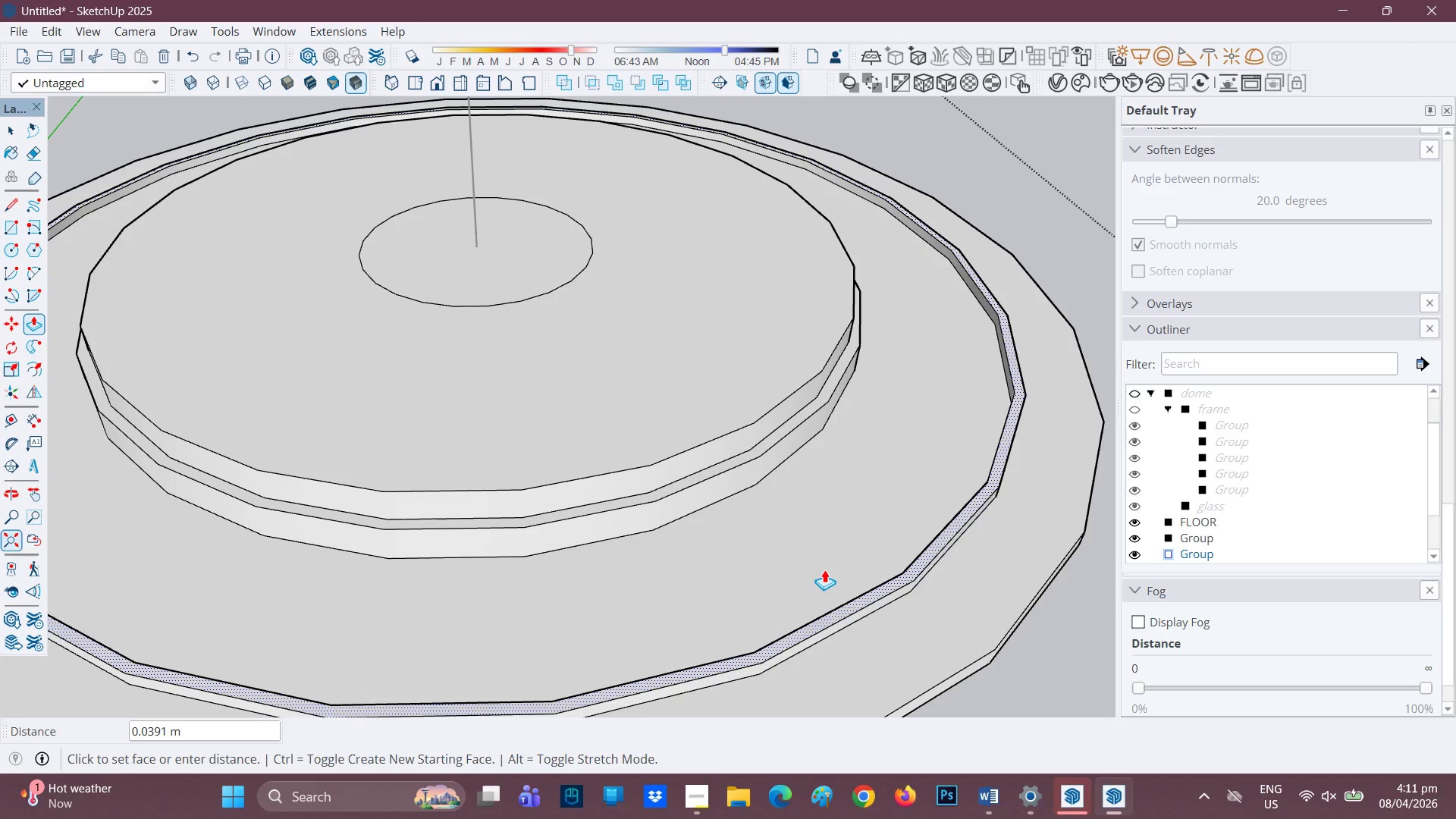 
key(Space)
 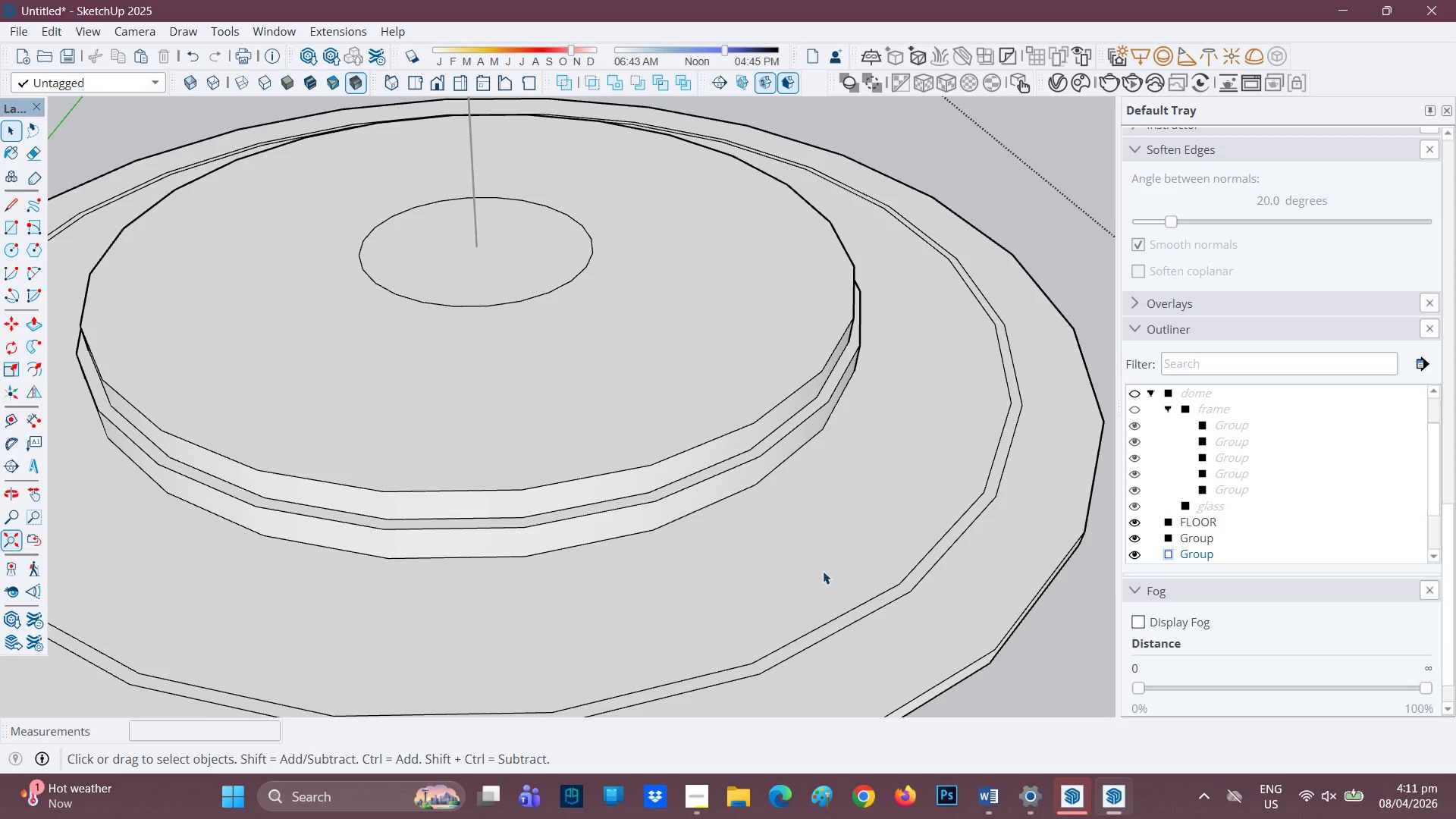 
left_click([823, 571])
 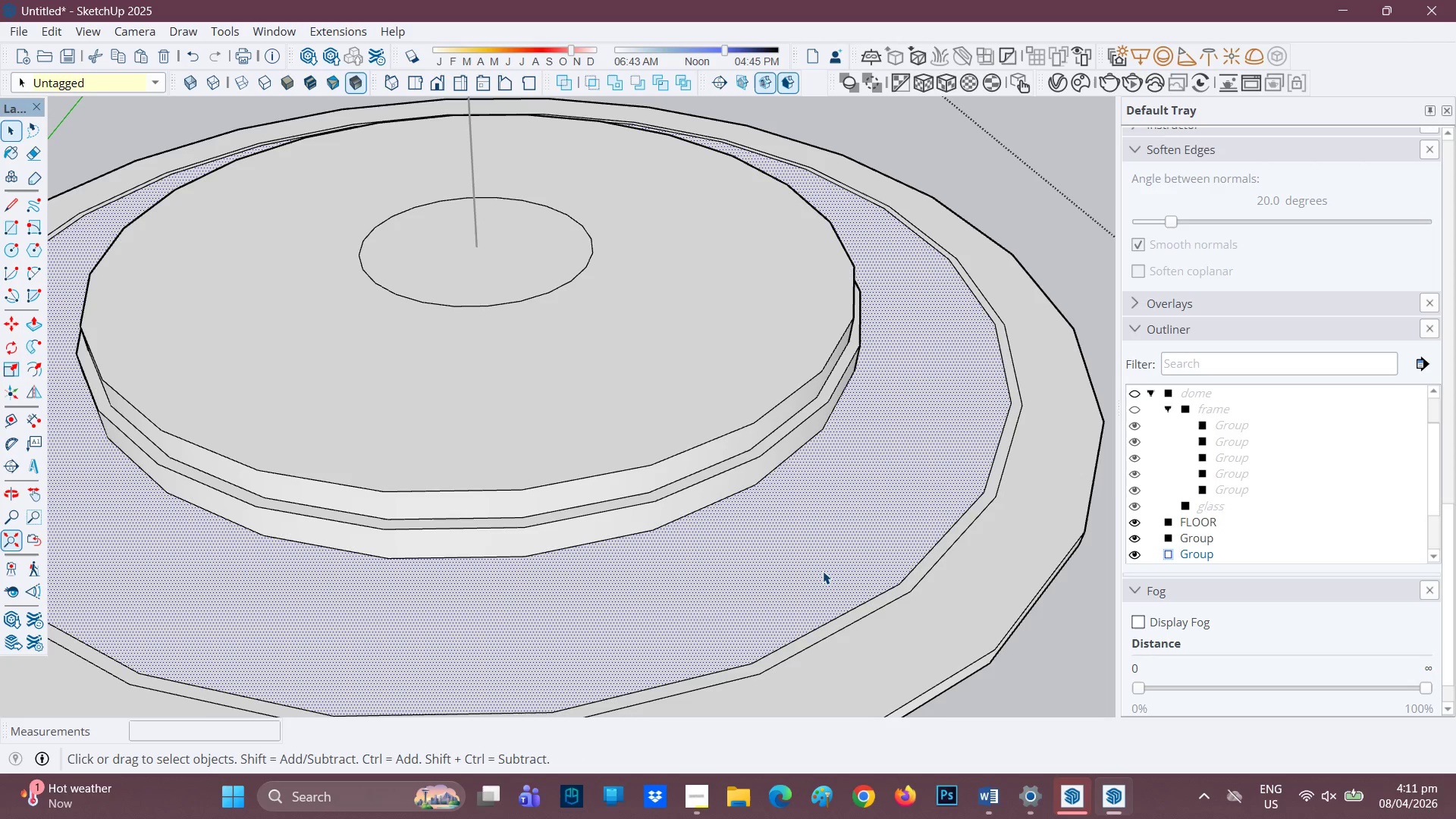 
key(P)
 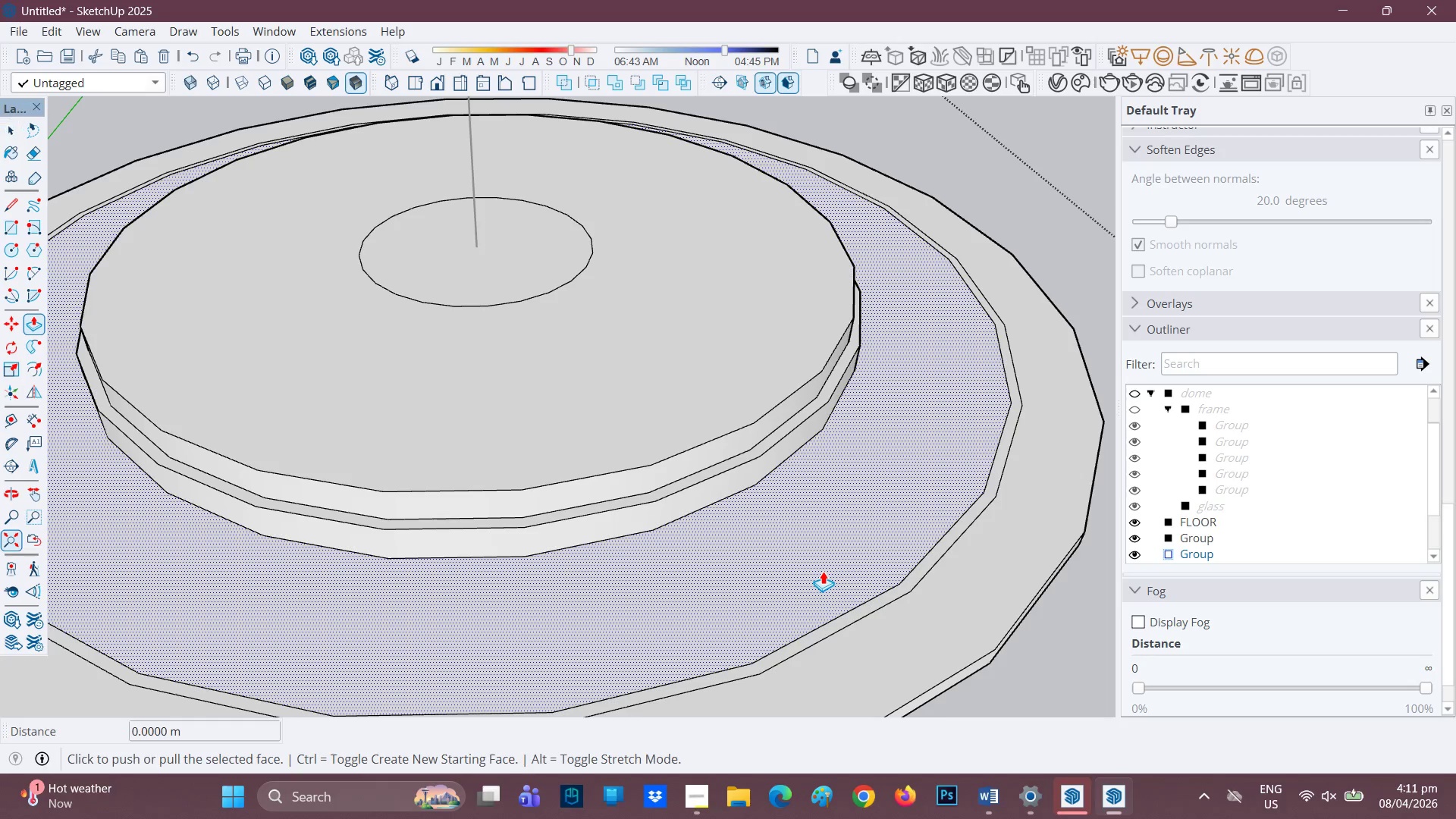 
left_click([823, 571])
 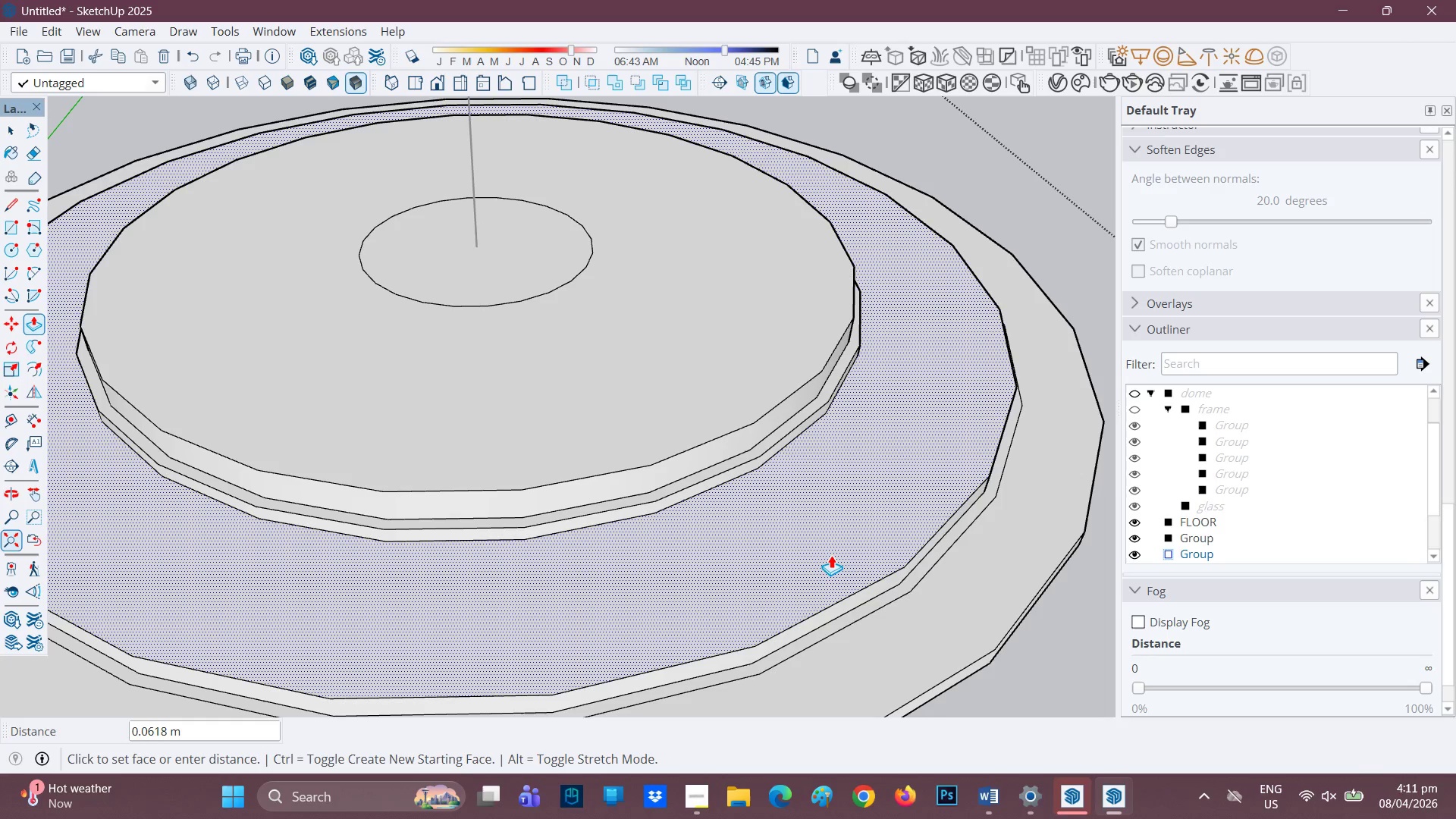 
key(0)
 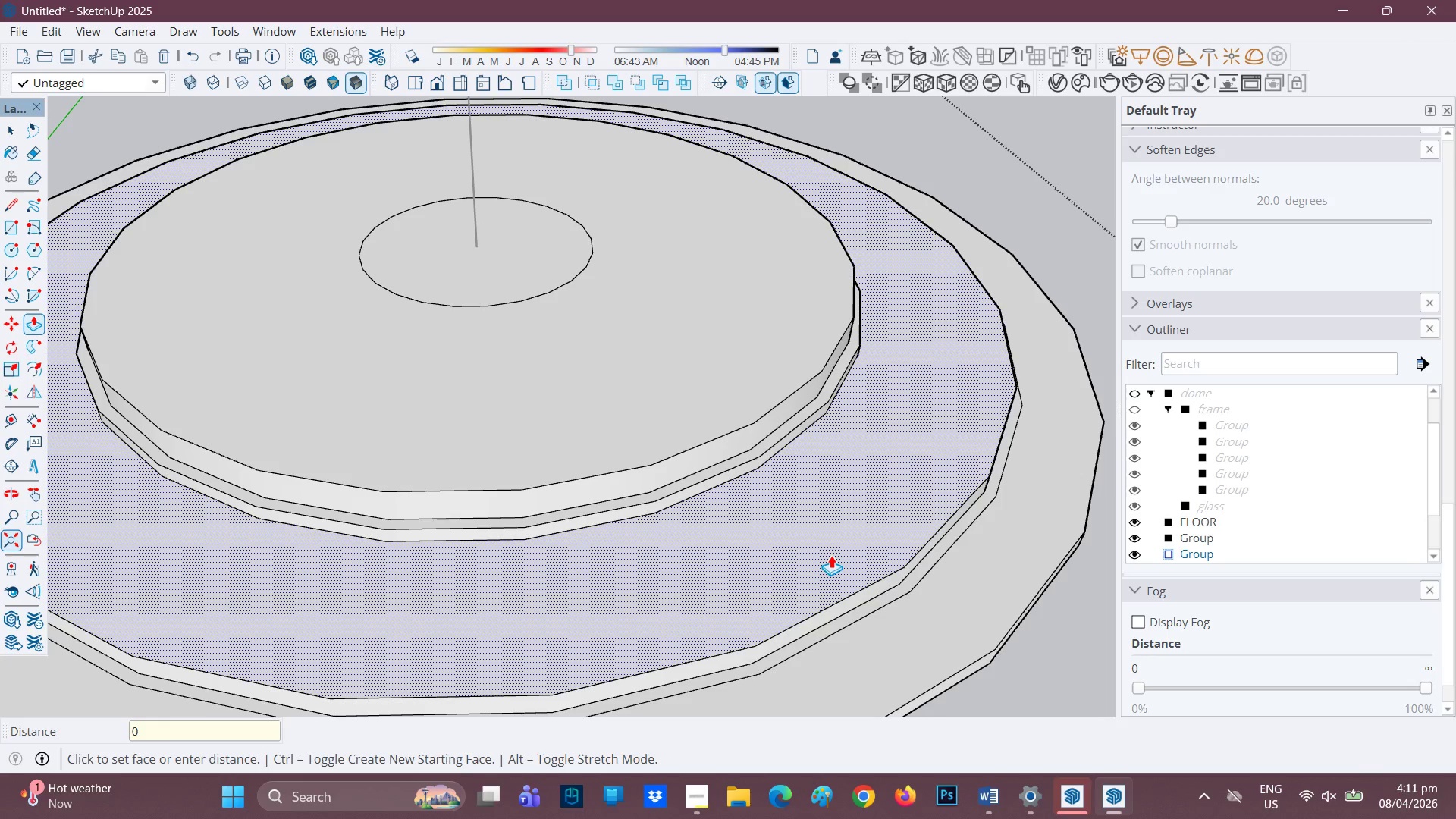 
key(Period)
 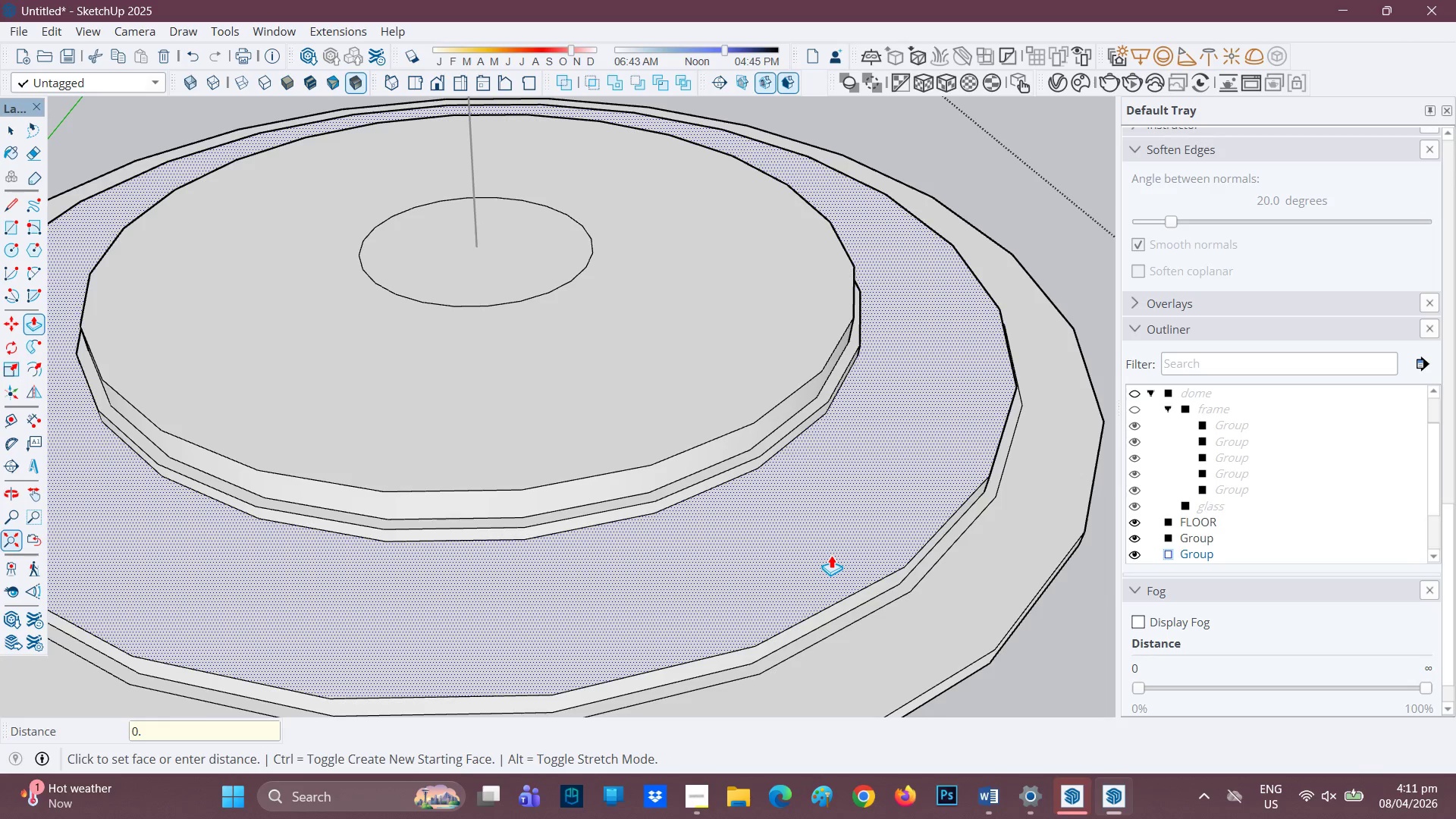 
key(Minus)
 